 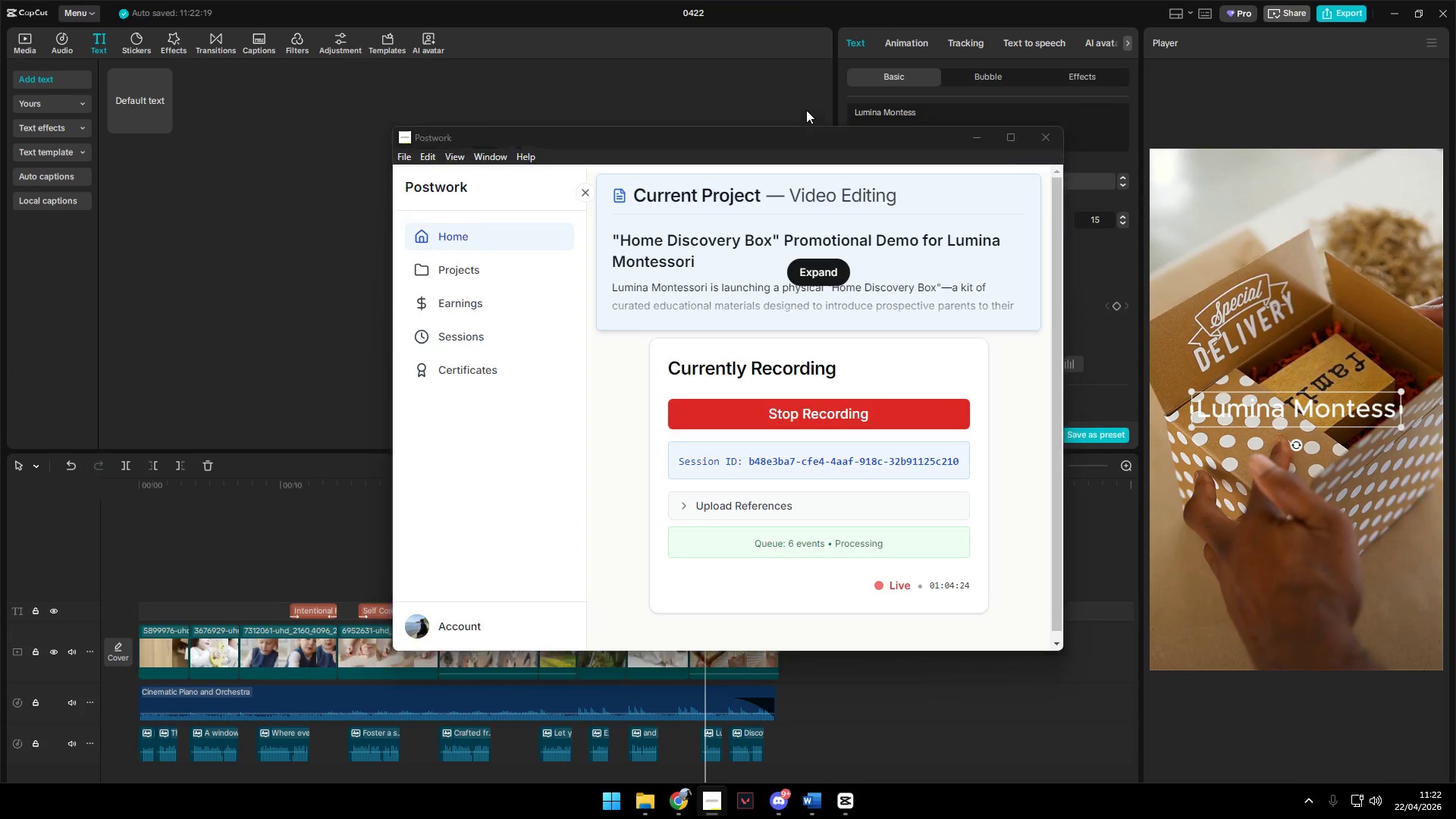 
key(Alt+Tab)
 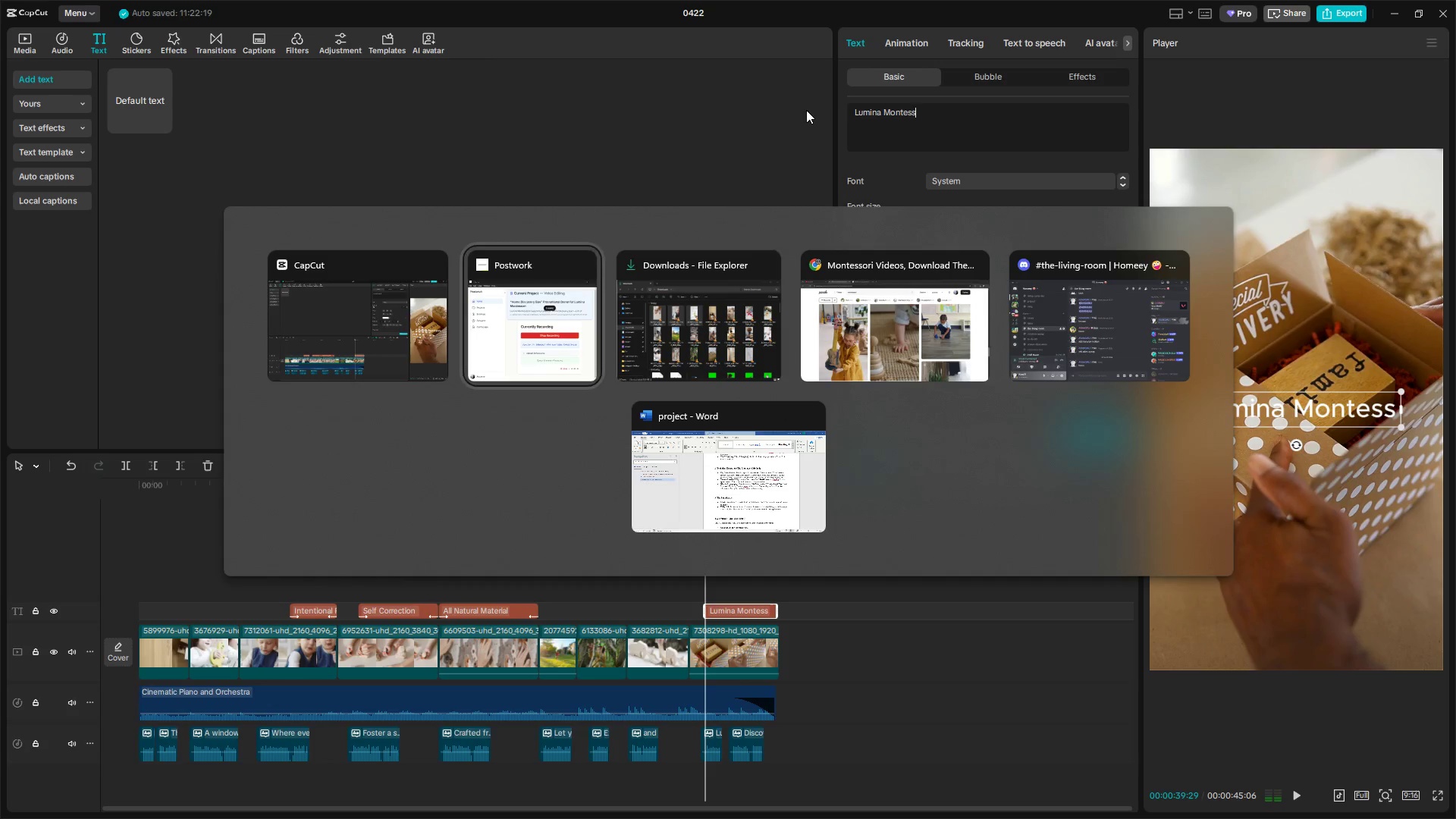 
key(Alt+Tab)
 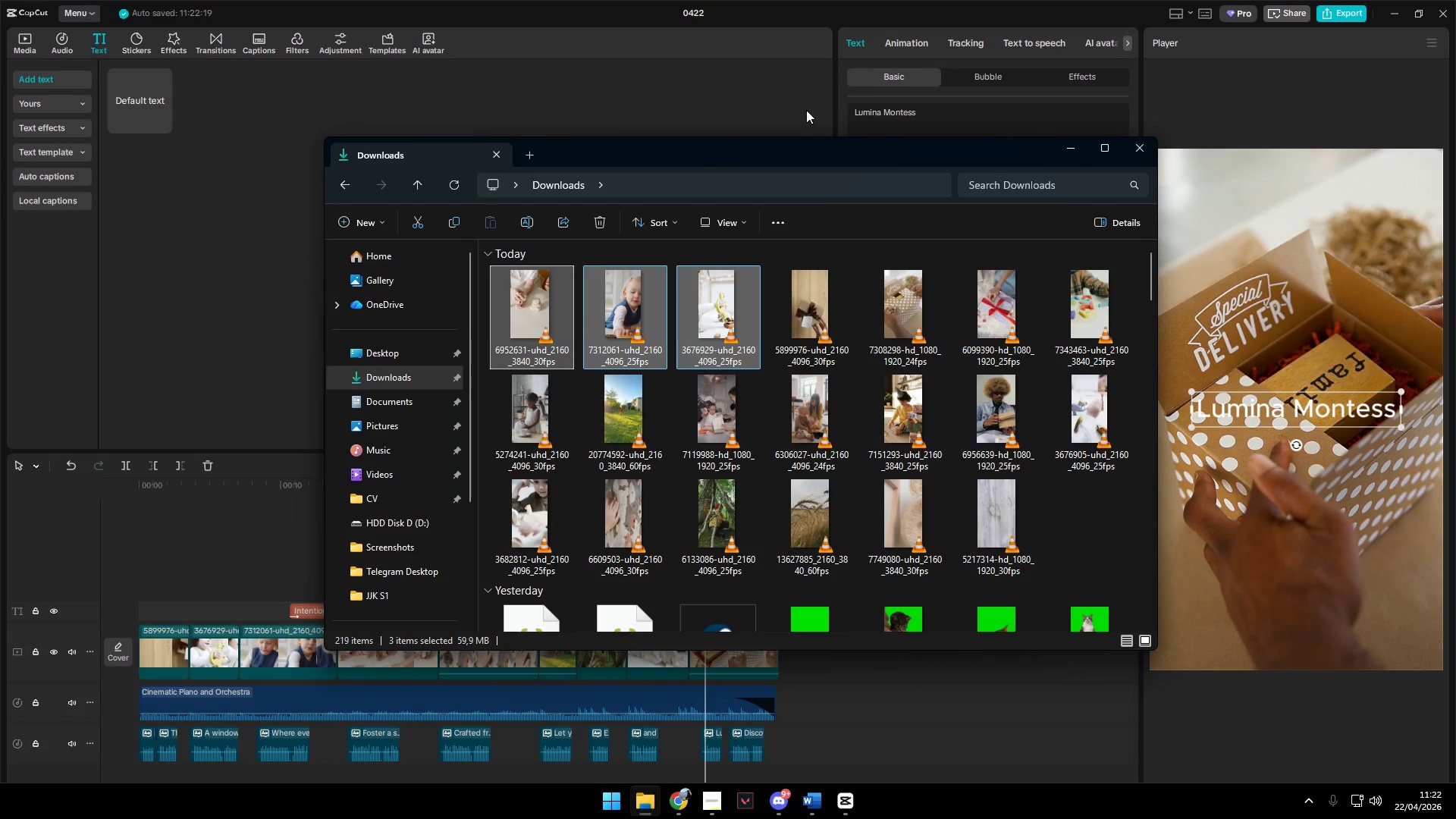 
key(Alt+AltLeft)
 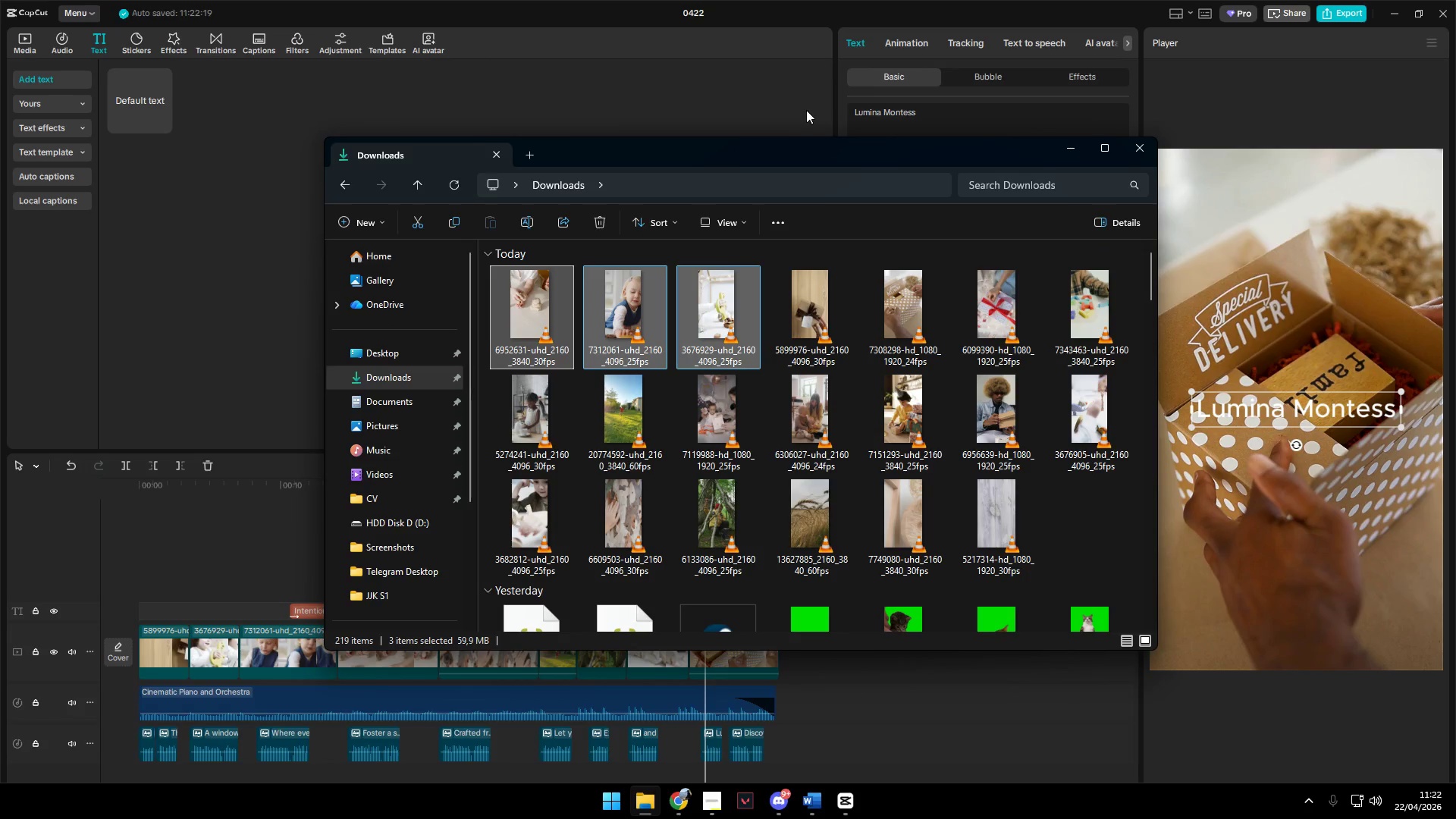 
key(Alt+Tab)
 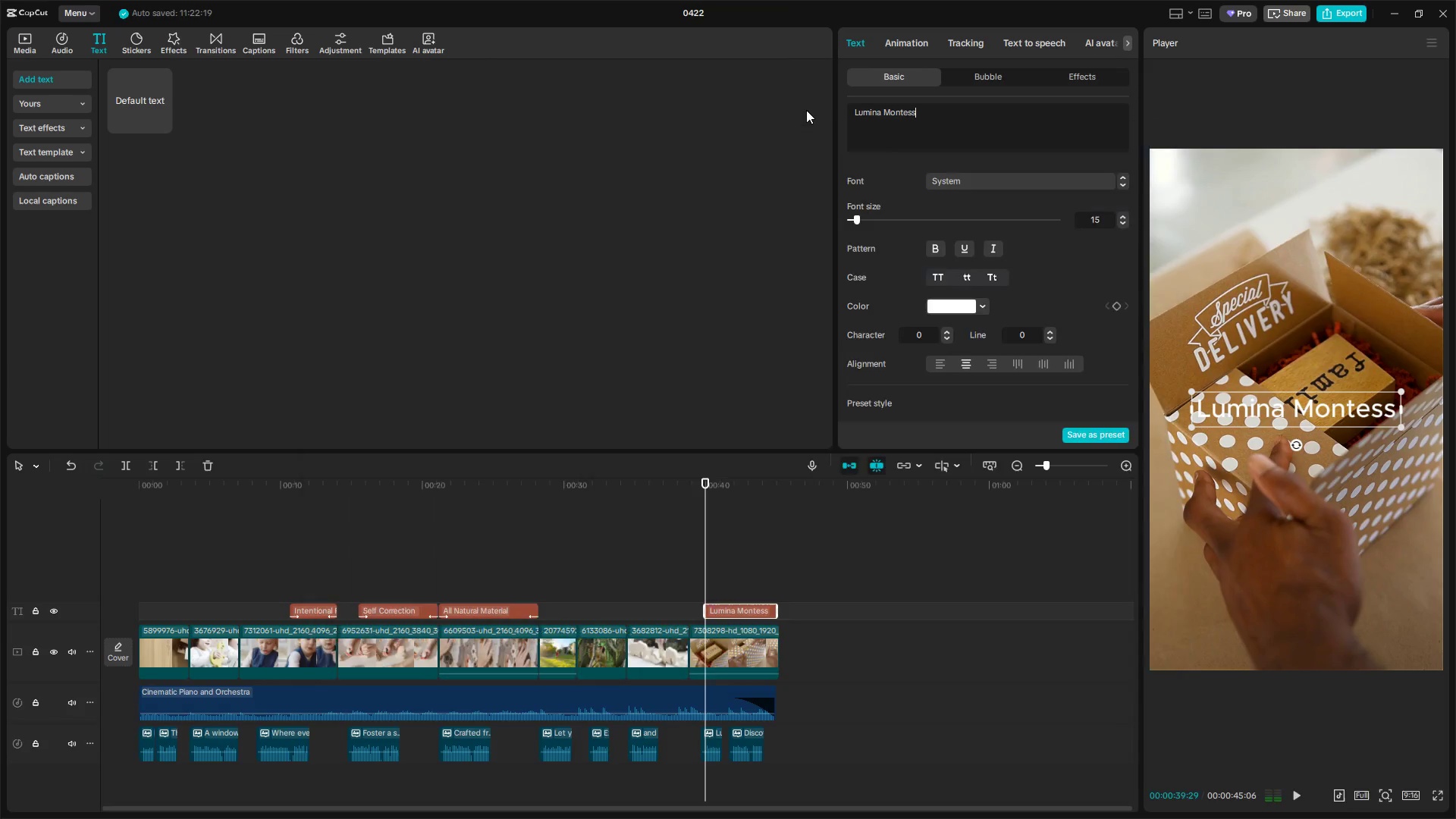 
key(Alt+Tab)
 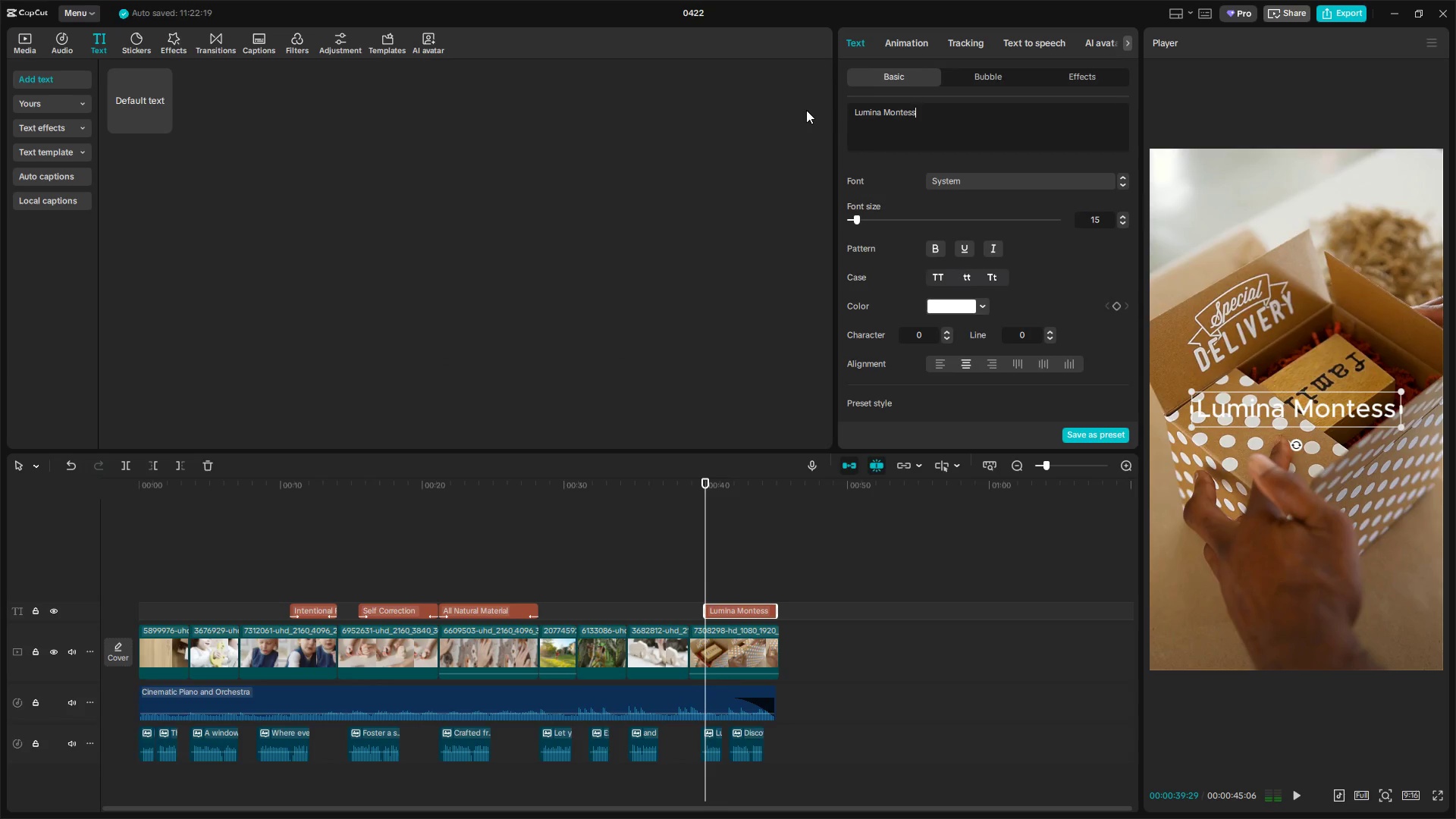 
key(Alt+Tab)
 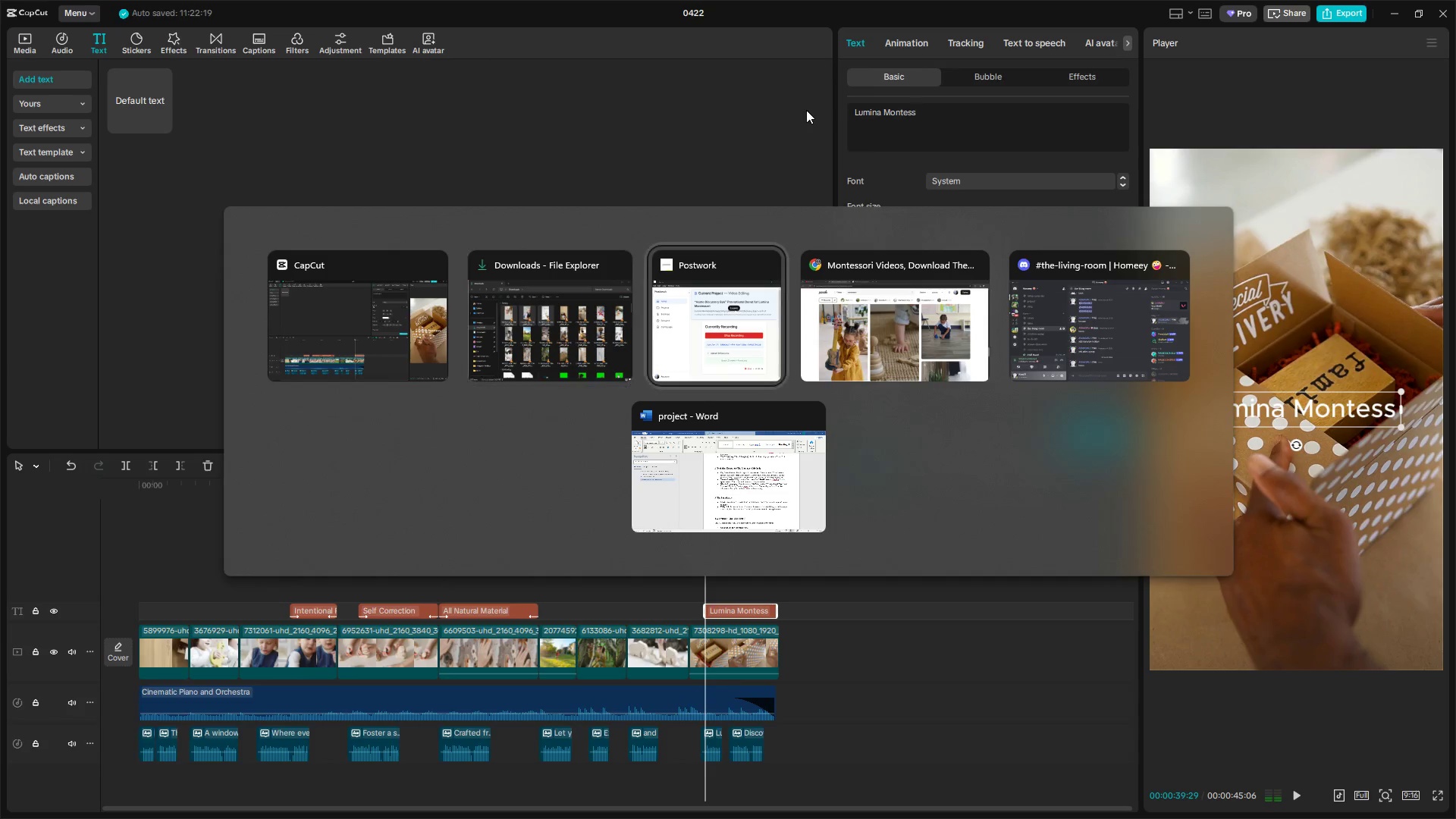 
key(Alt+Tab)
 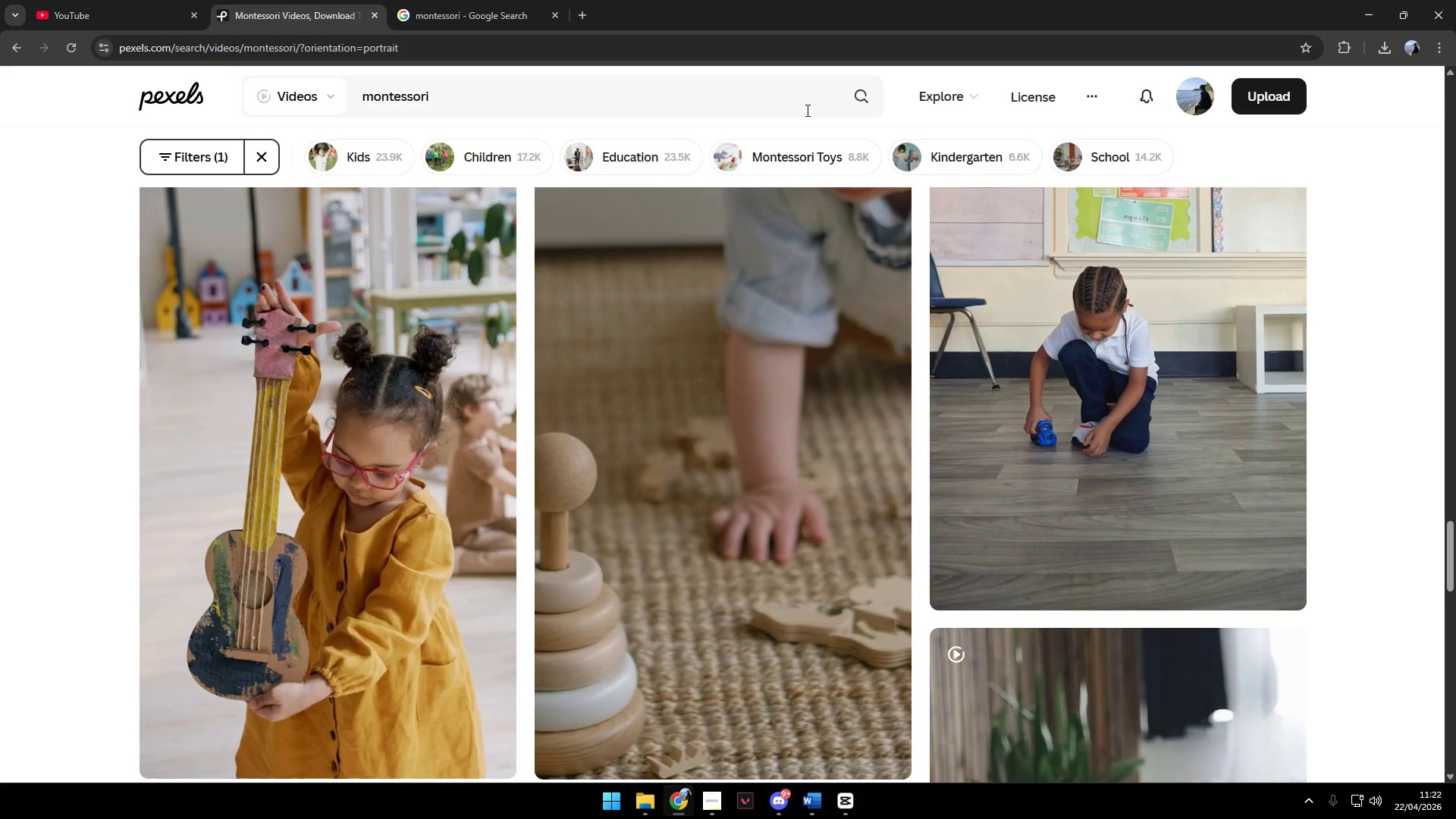 
key(Alt+AltLeft)
 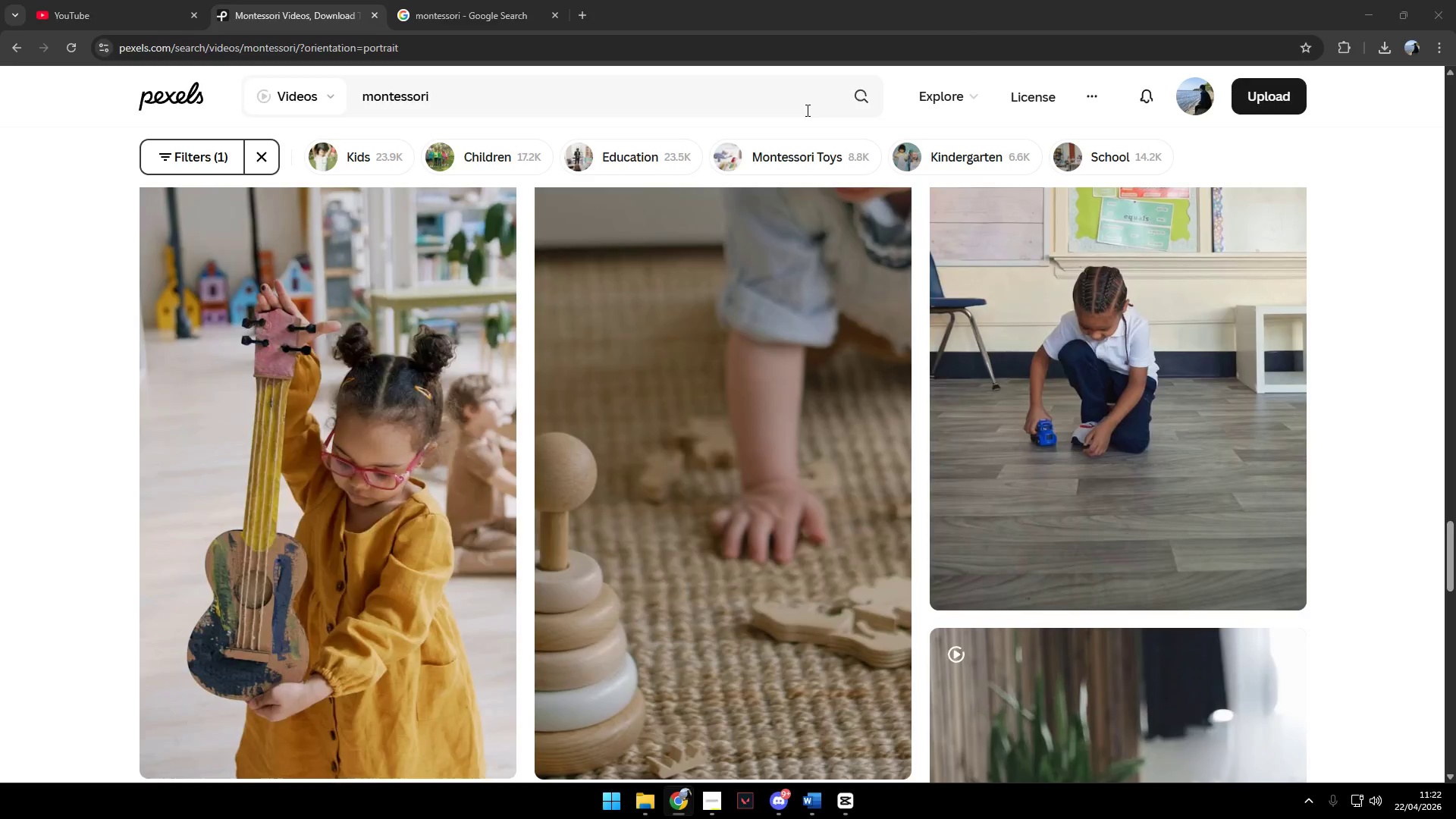 
key(Alt+Tab)
 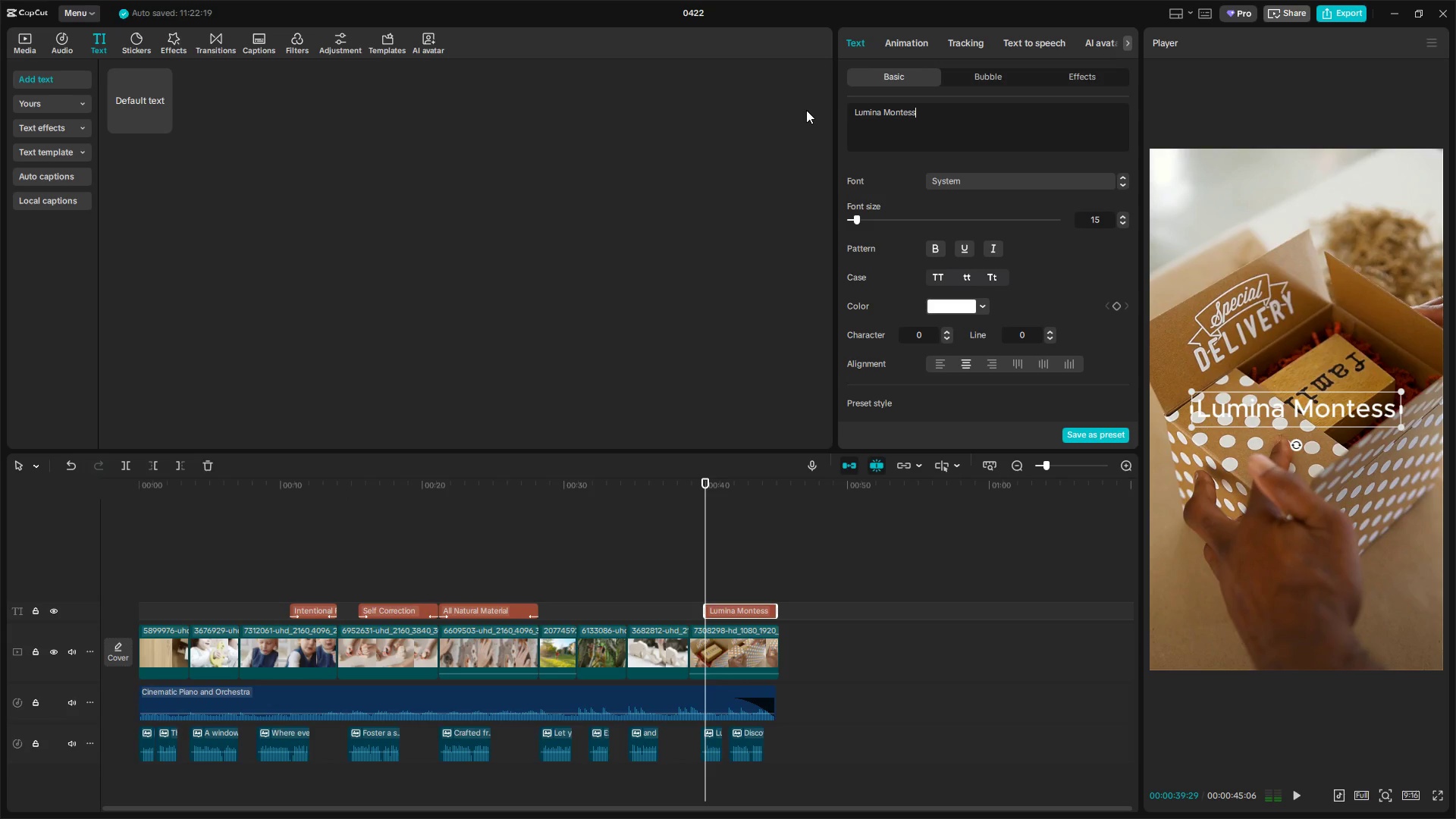 
type(ori)
 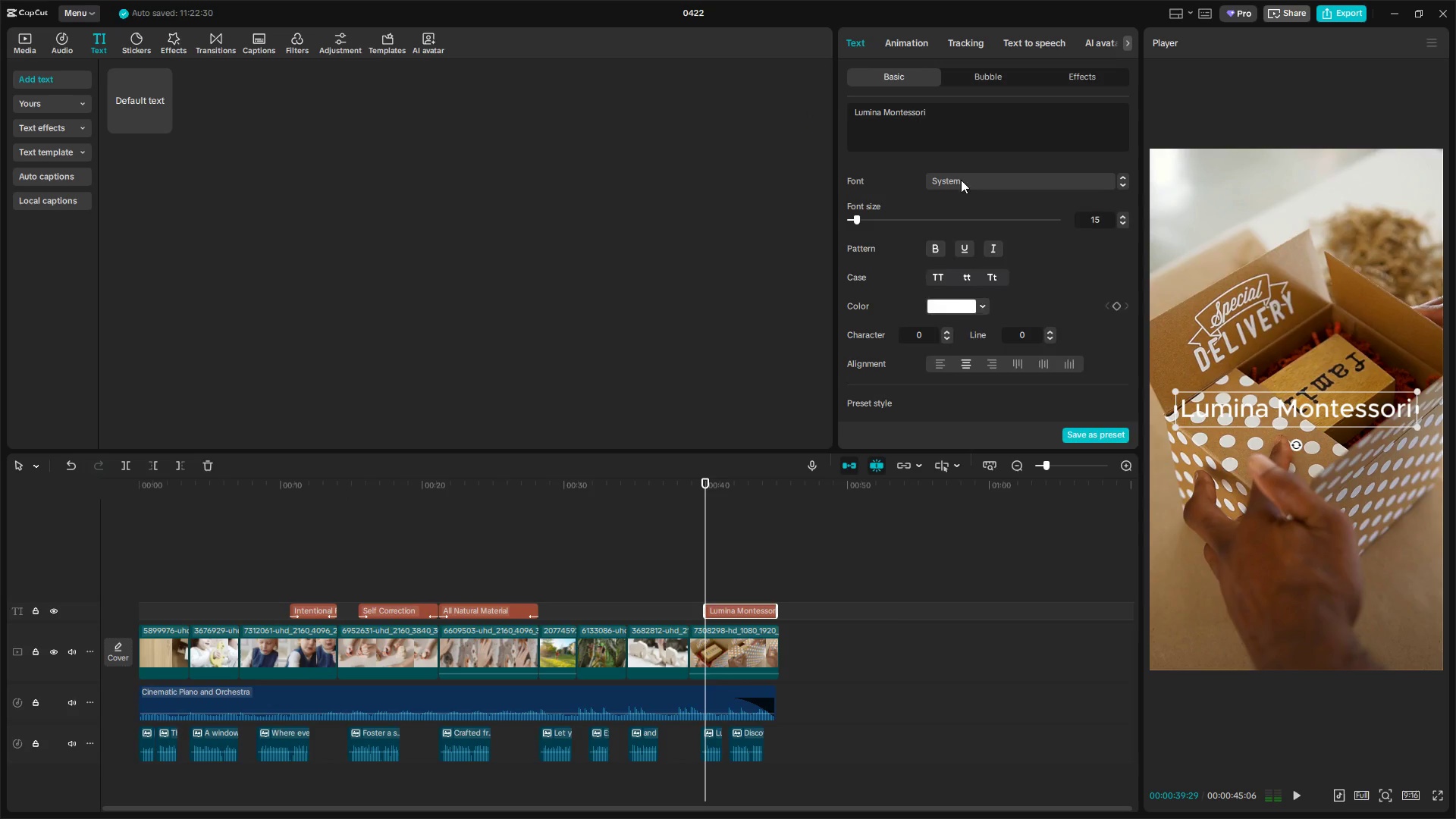 
left_click([999, 205])
 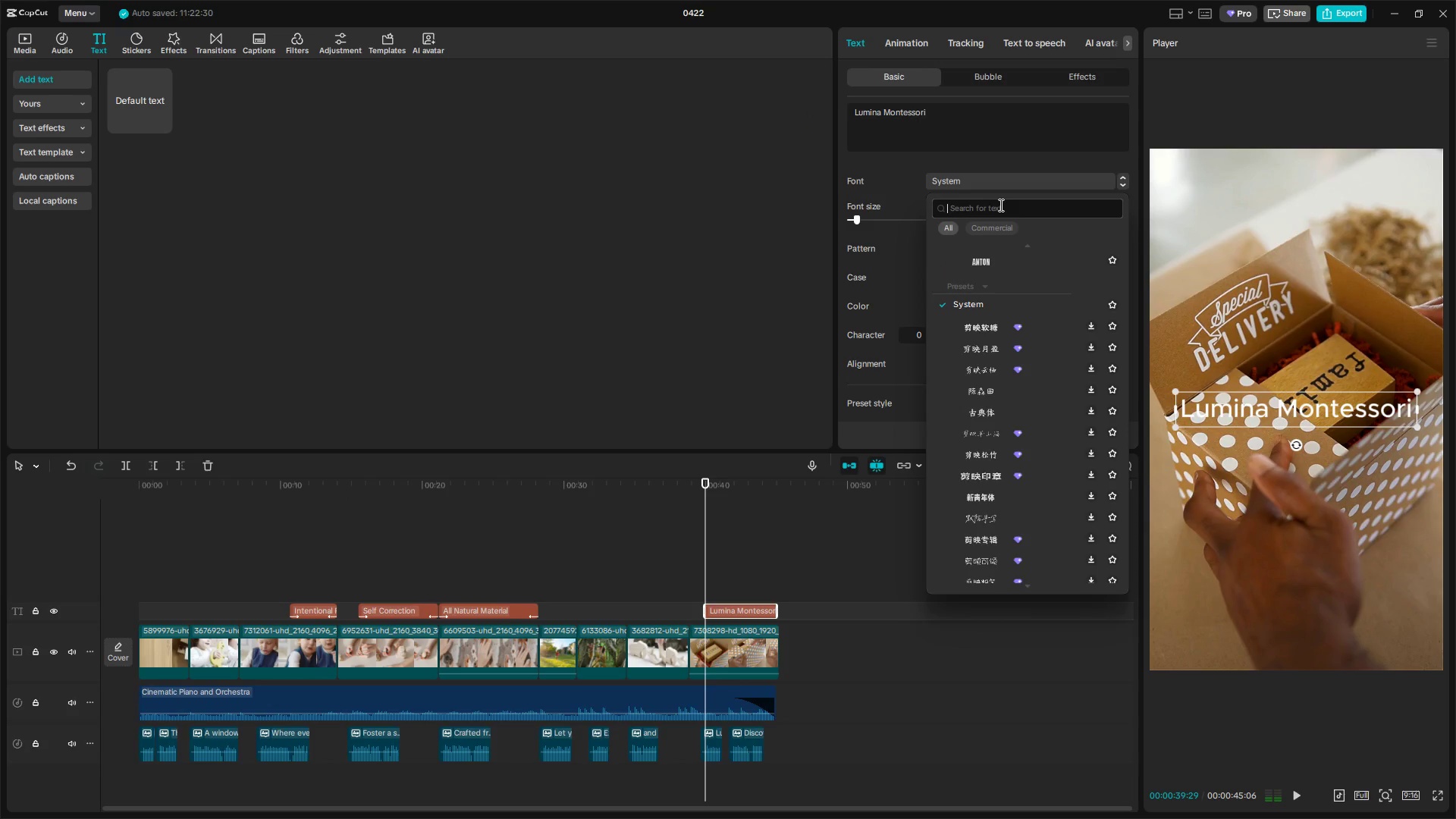 
type(freehand)
 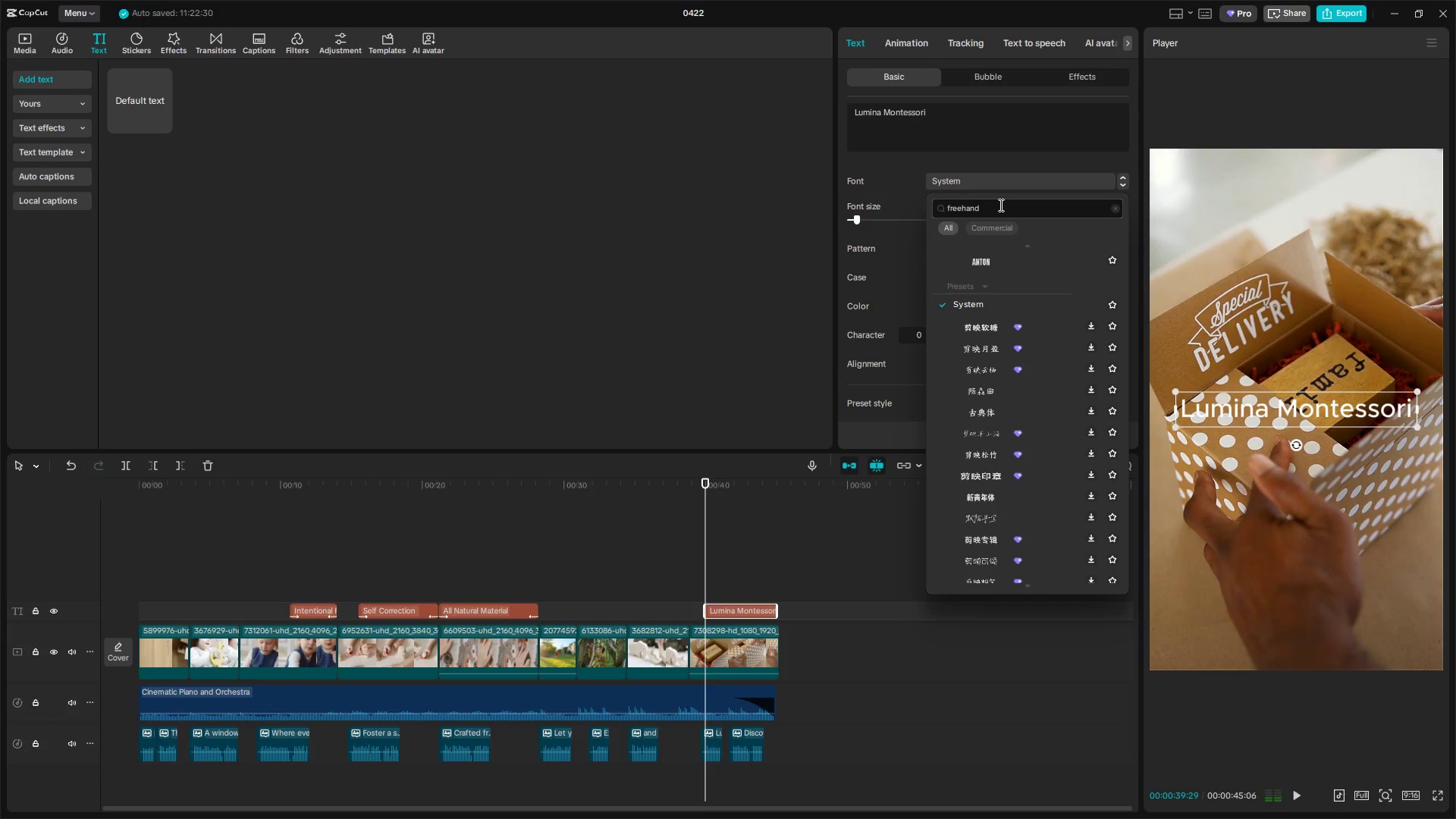 
key(Enter)
 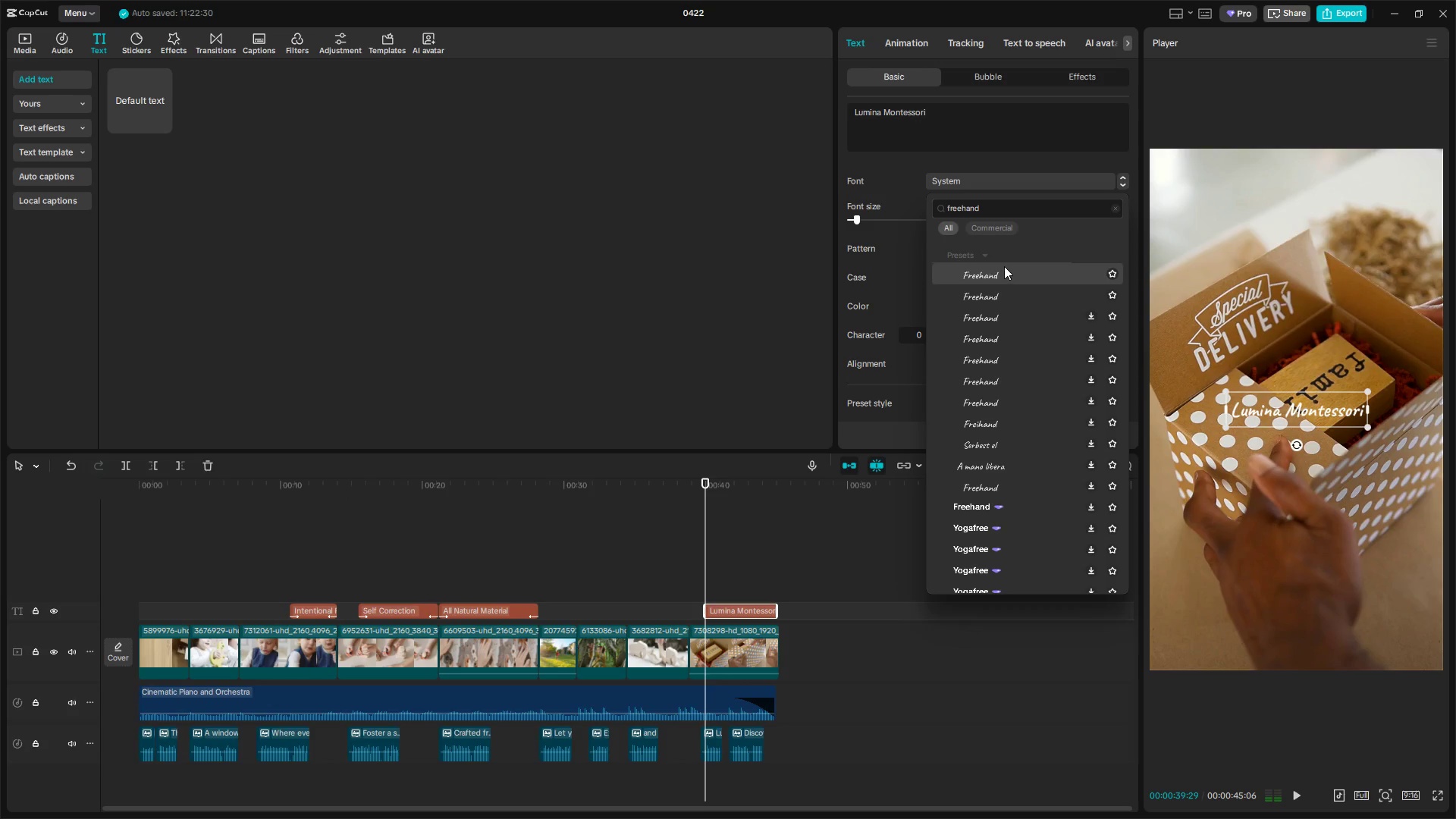 
left_click([1005, 270])
 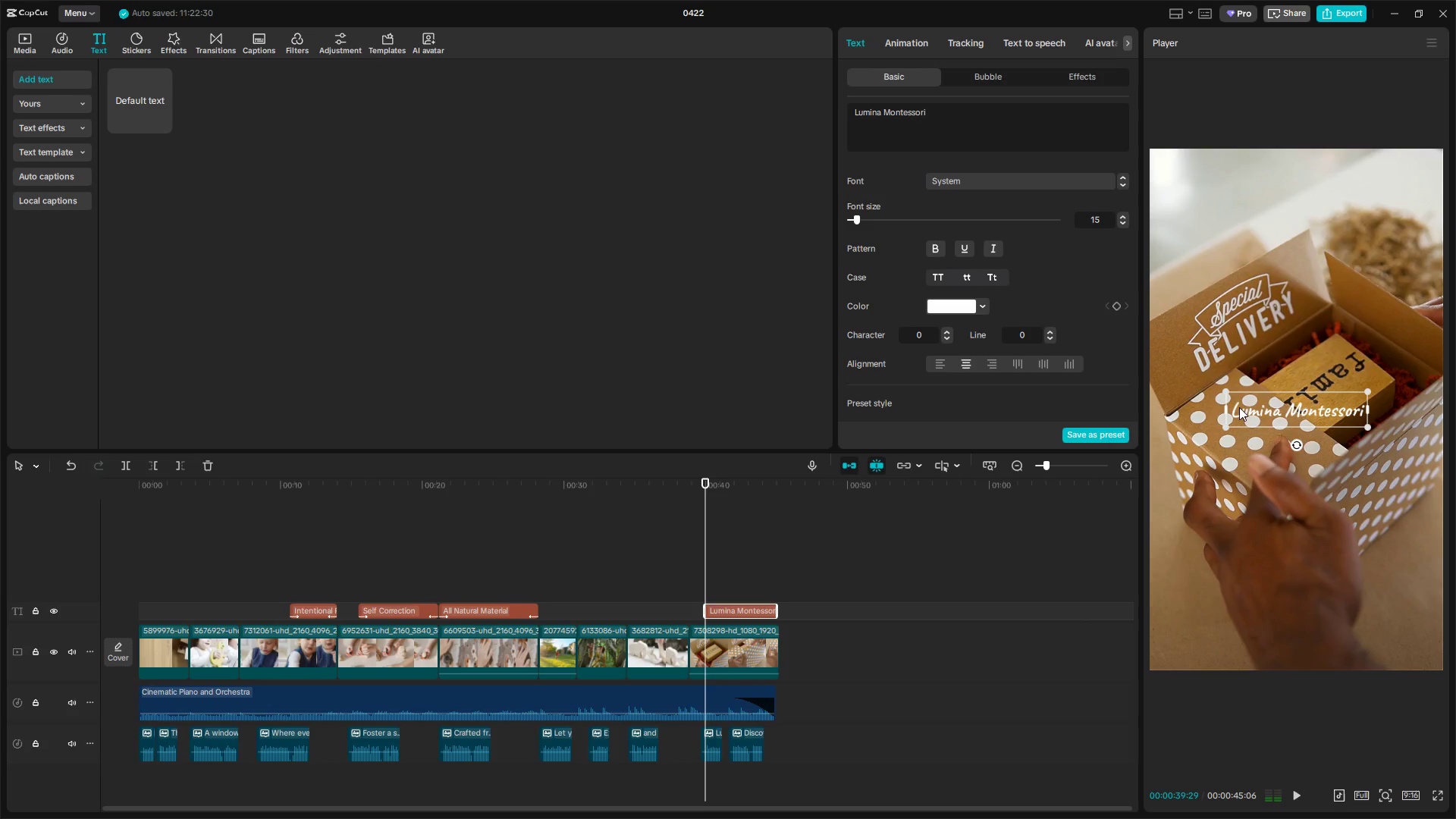 
left_click_drag(start_coordinate=[1298, 407], to_coordinate=[1301, 231])
 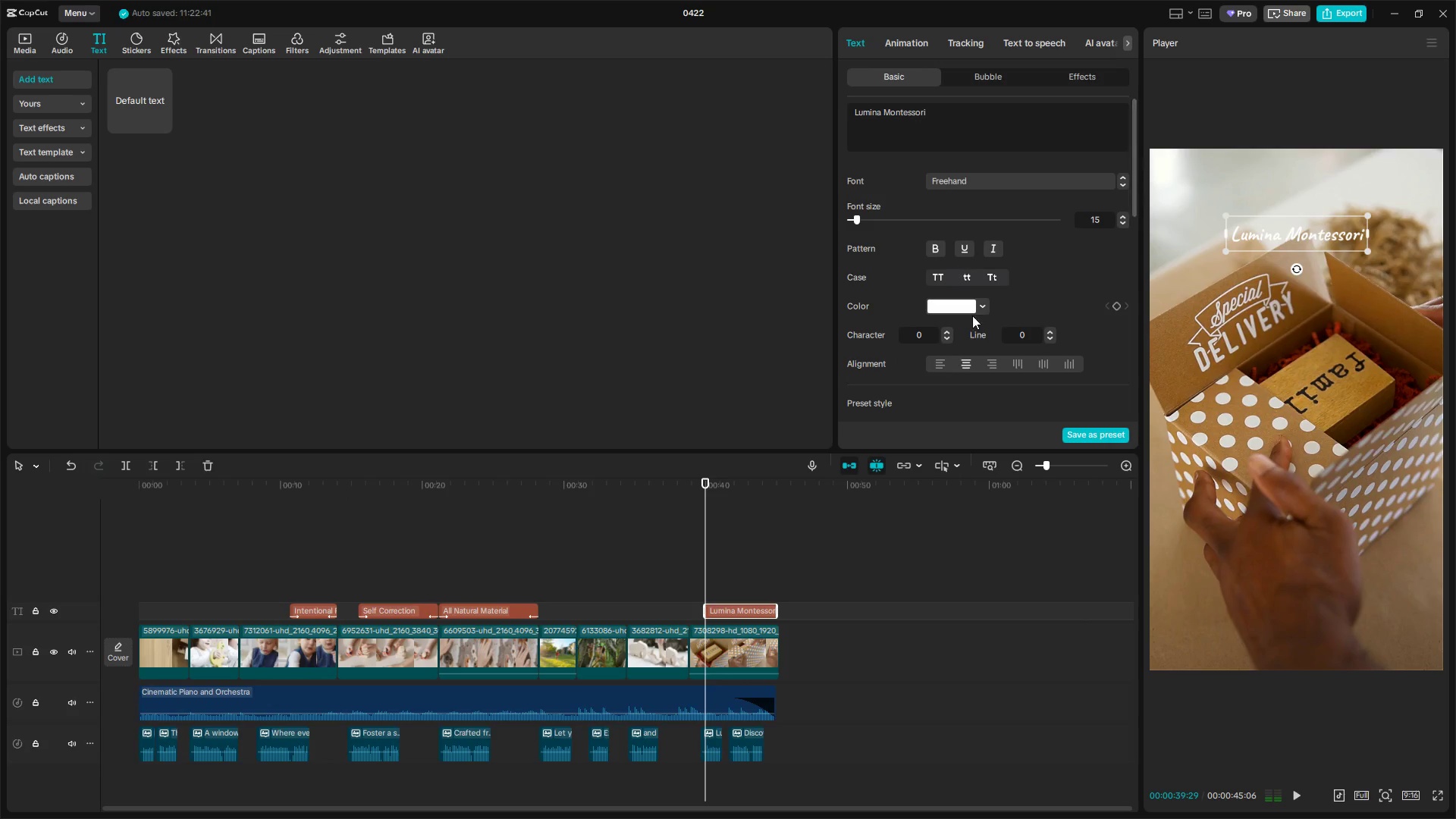 
scroll: coordinate [956, 361], scroll_direction: down, amount: 28.0
 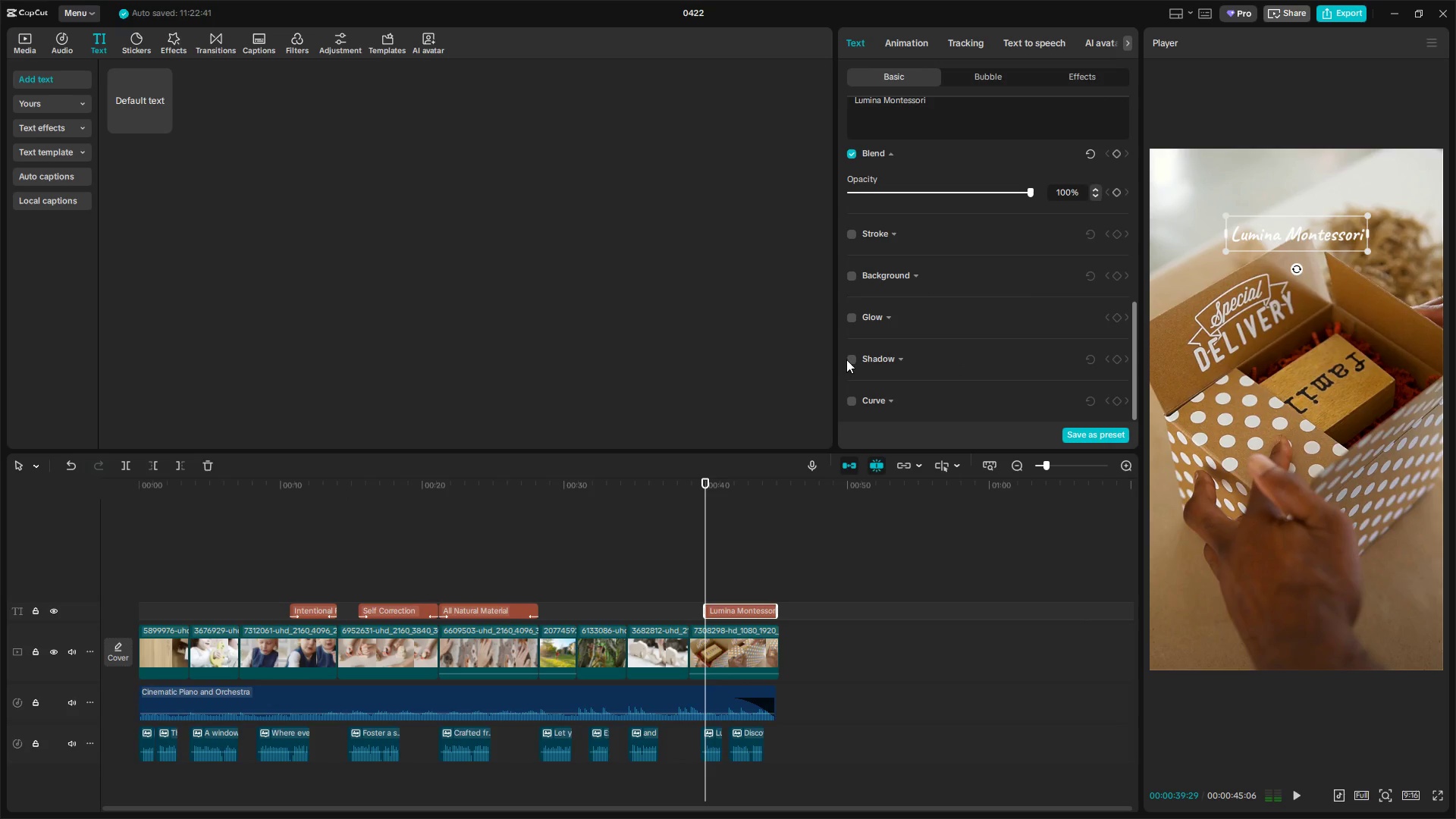 
double_click([850, 359])
 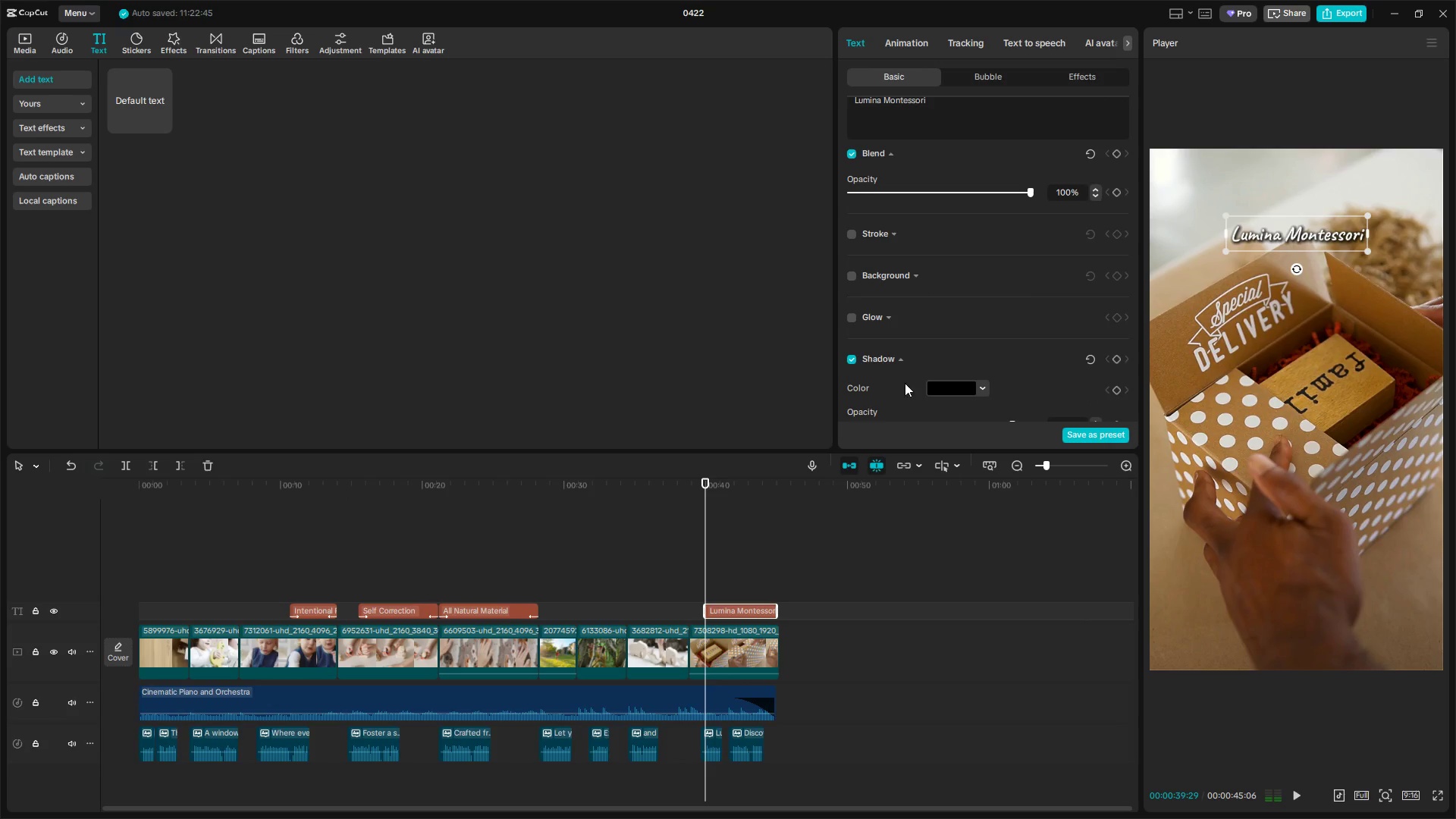 
scroll: coordinate [934, 380], scroll_direction: down, amount: 8.0
 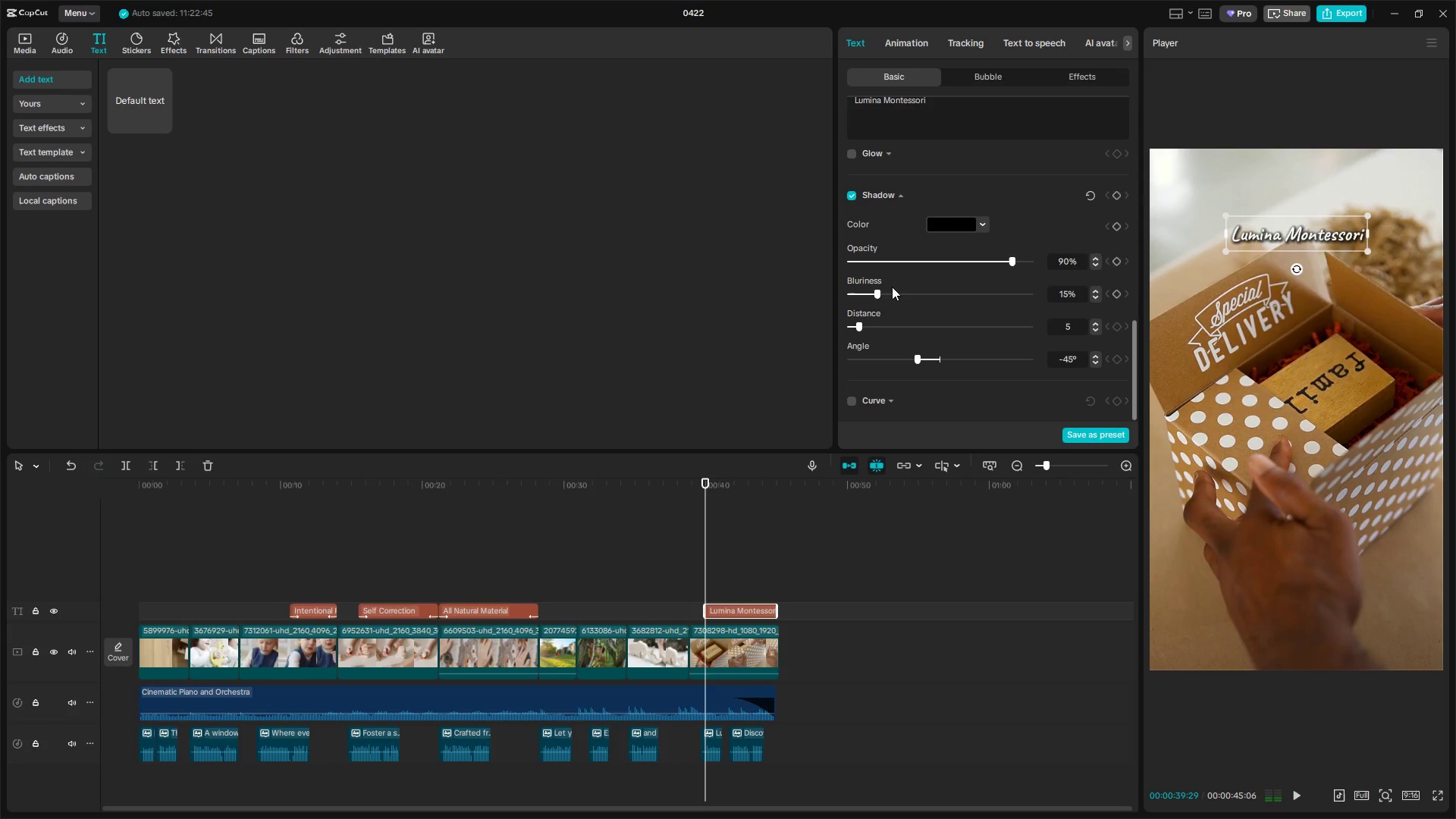 
left_click_drag(start_coordinate=[883, 294], to_coordinate=[927, 294])
 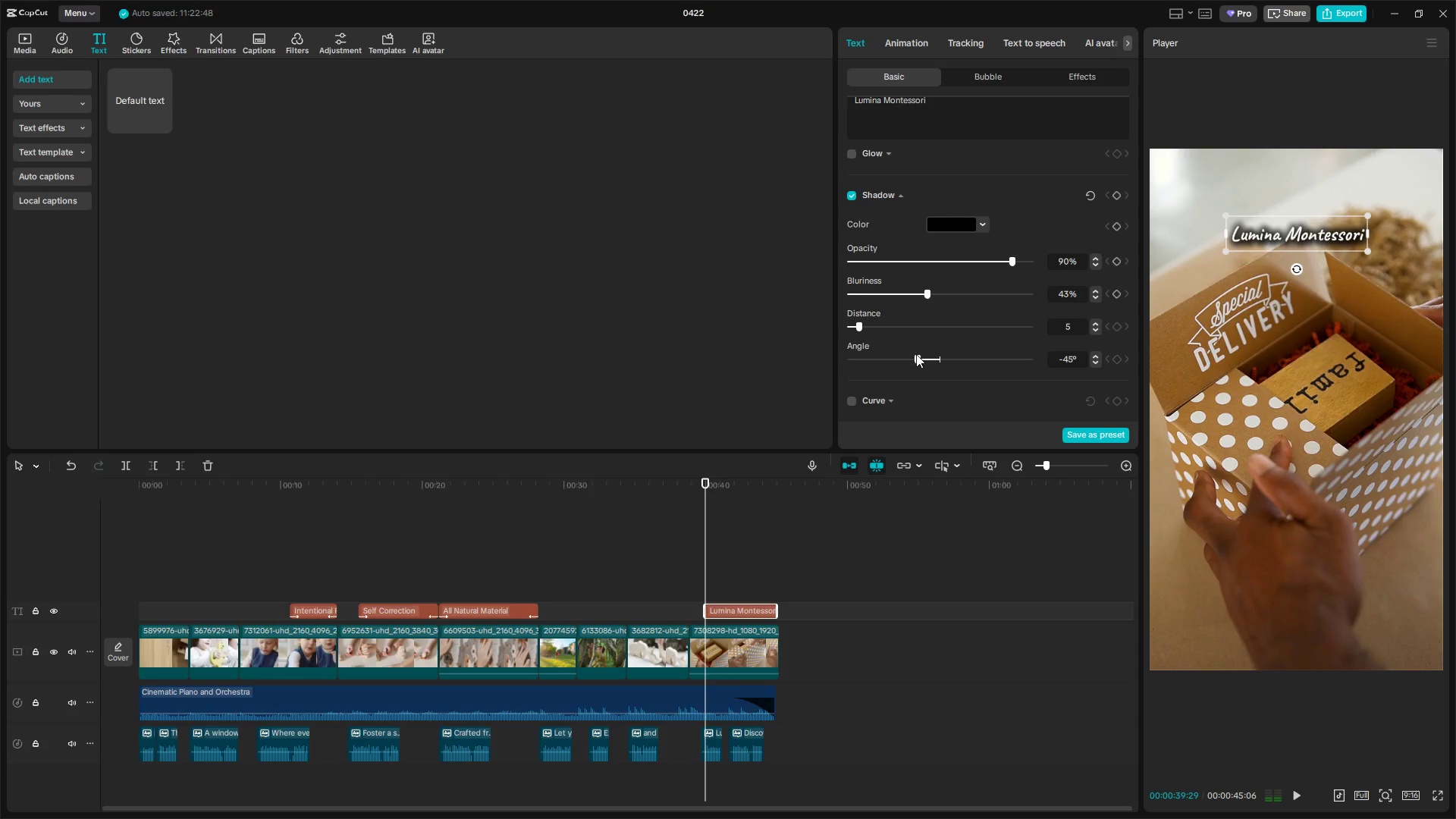 
left_click_drag(start_coordinate=[917, 359], to_coordinate=[940, 362])
 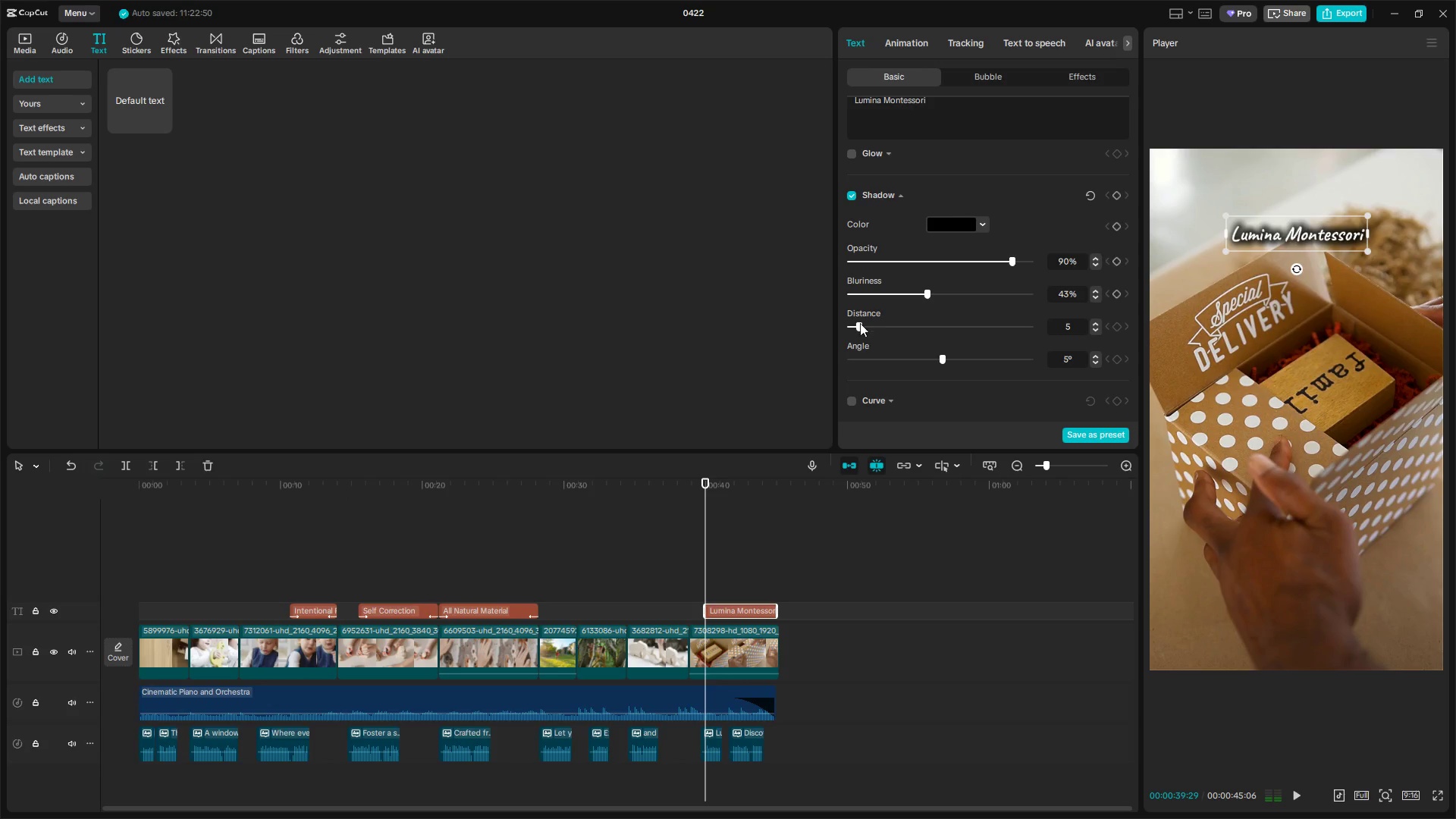 
left_click_drag(start_coordinate=[855, 320], to_coordinate=[795, 319])
 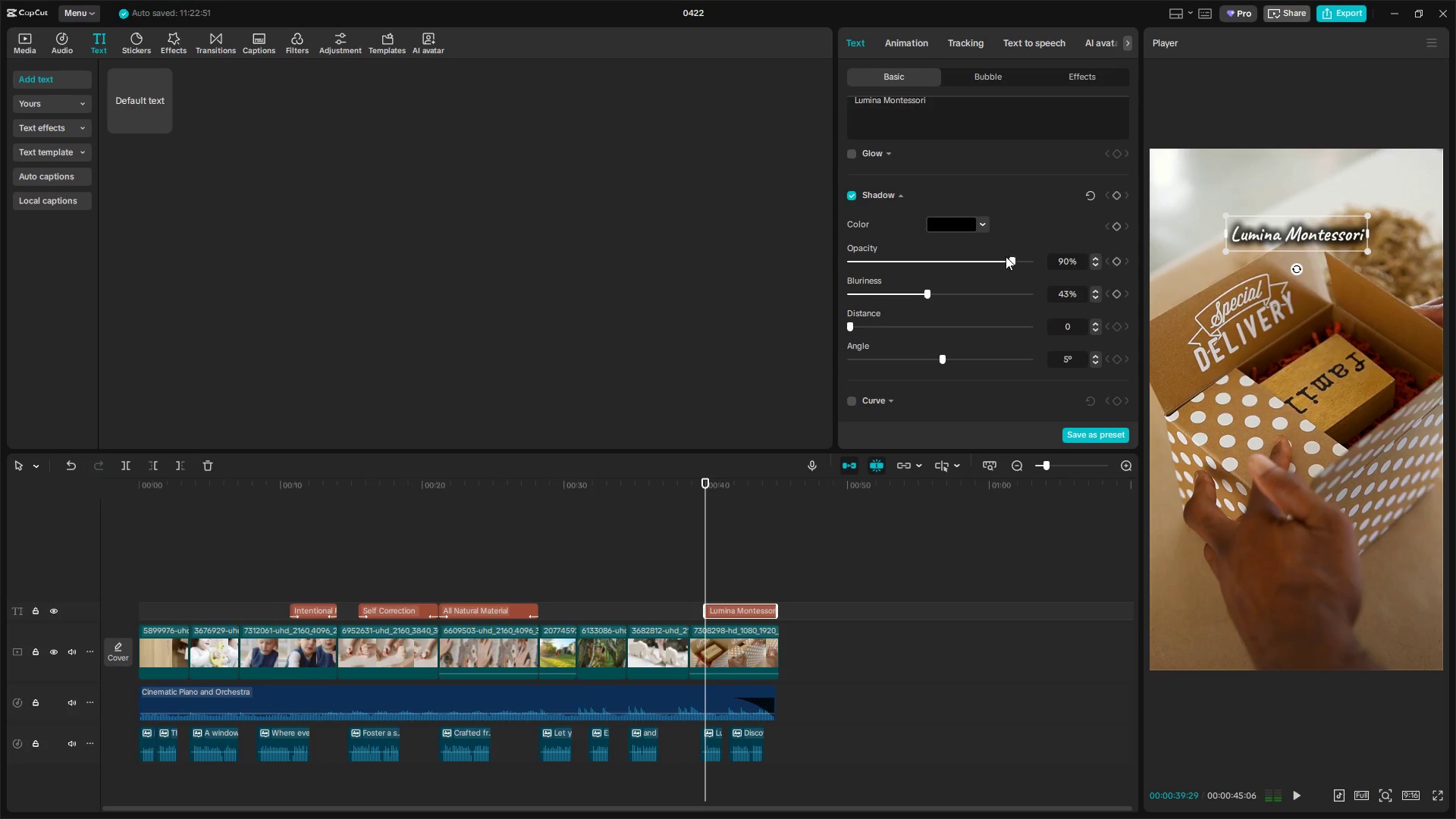 
left_click_drag(start_coordinate=[1009, 258], to_coordinate=[908, 258])
 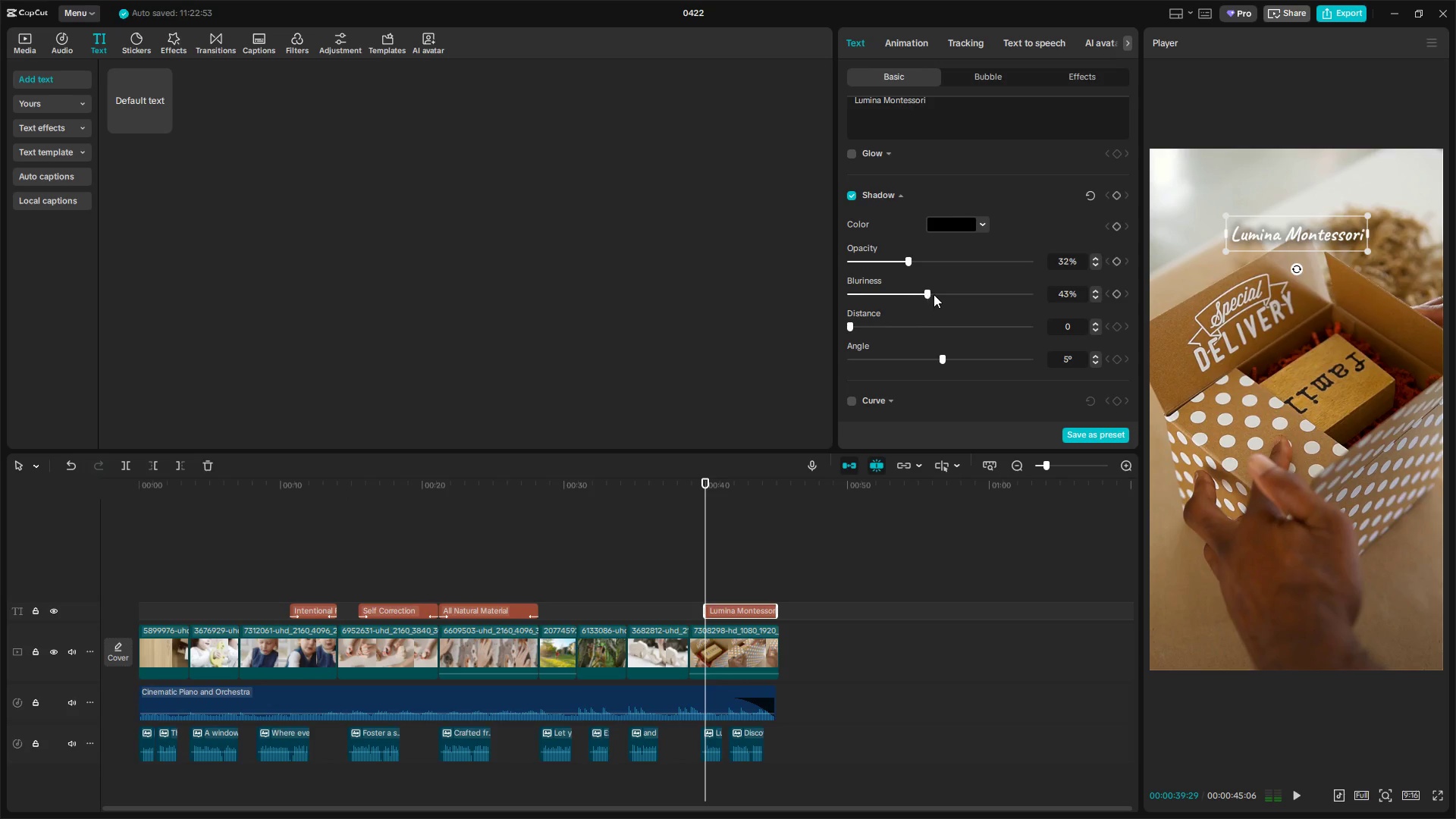 
left_click_drag(start_coordinate=[934, 294], to_coordinate=[977, 299])
 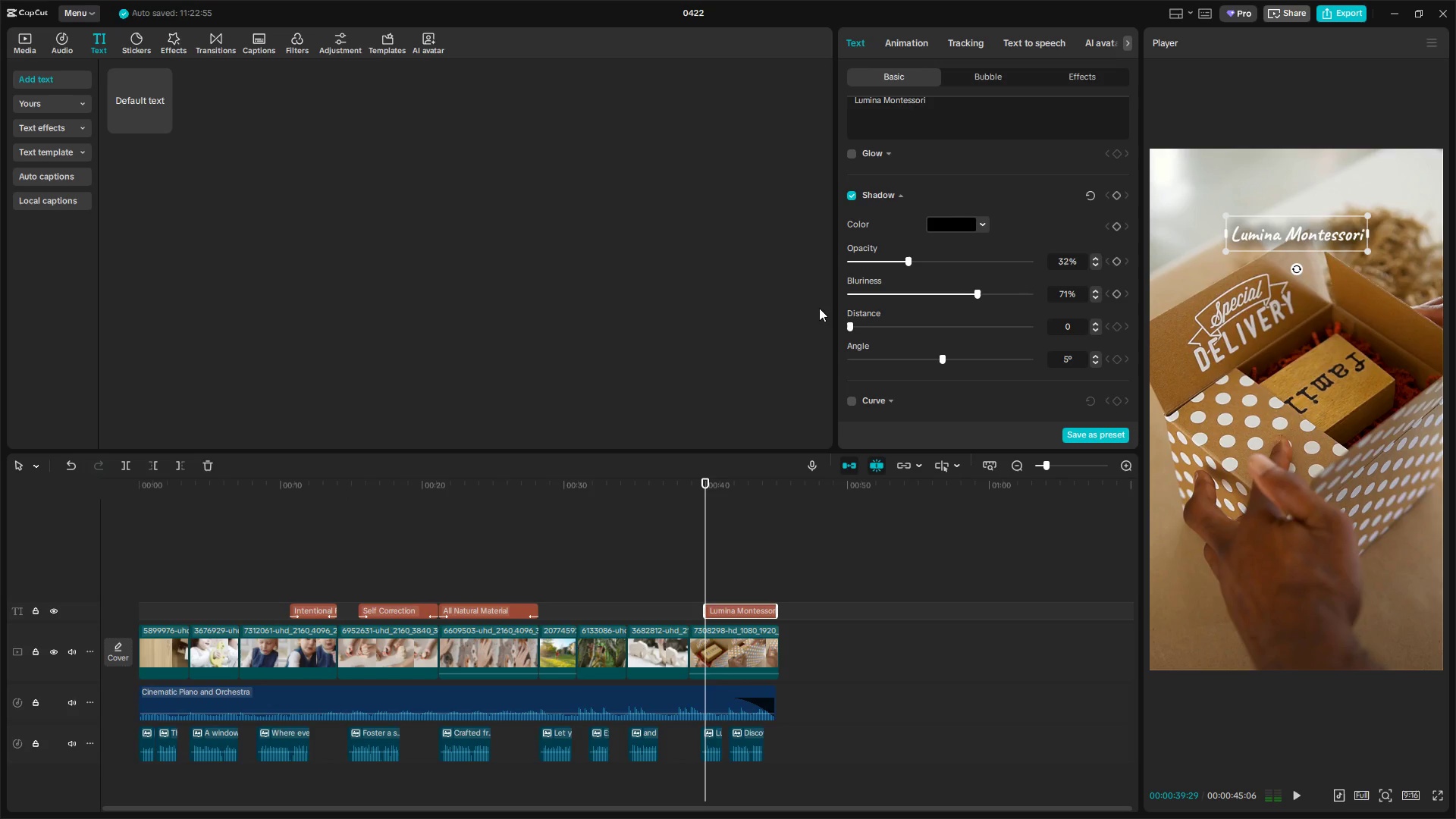 
key(Space)
 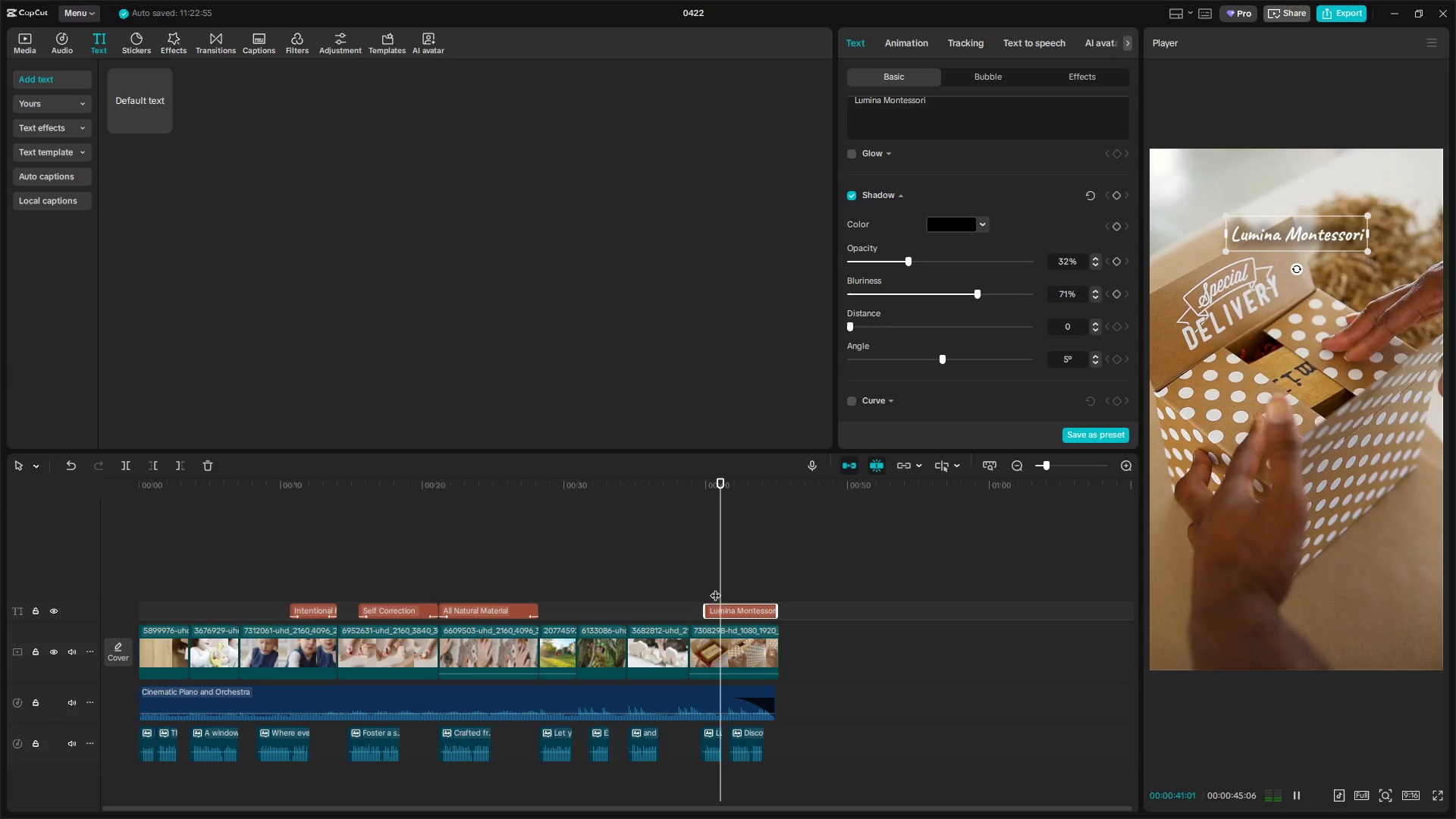 
key(Space)
 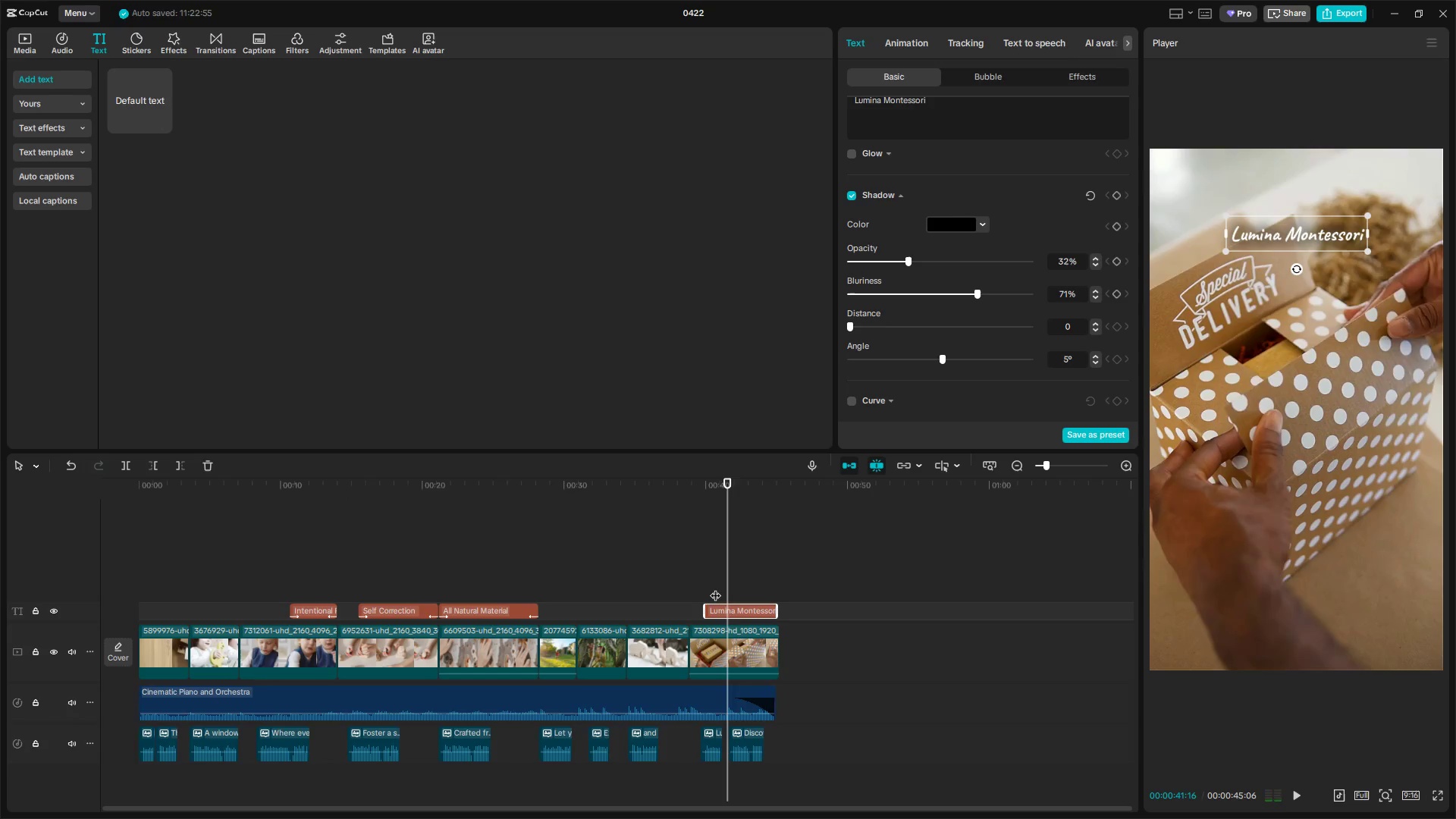 
key(Space)
 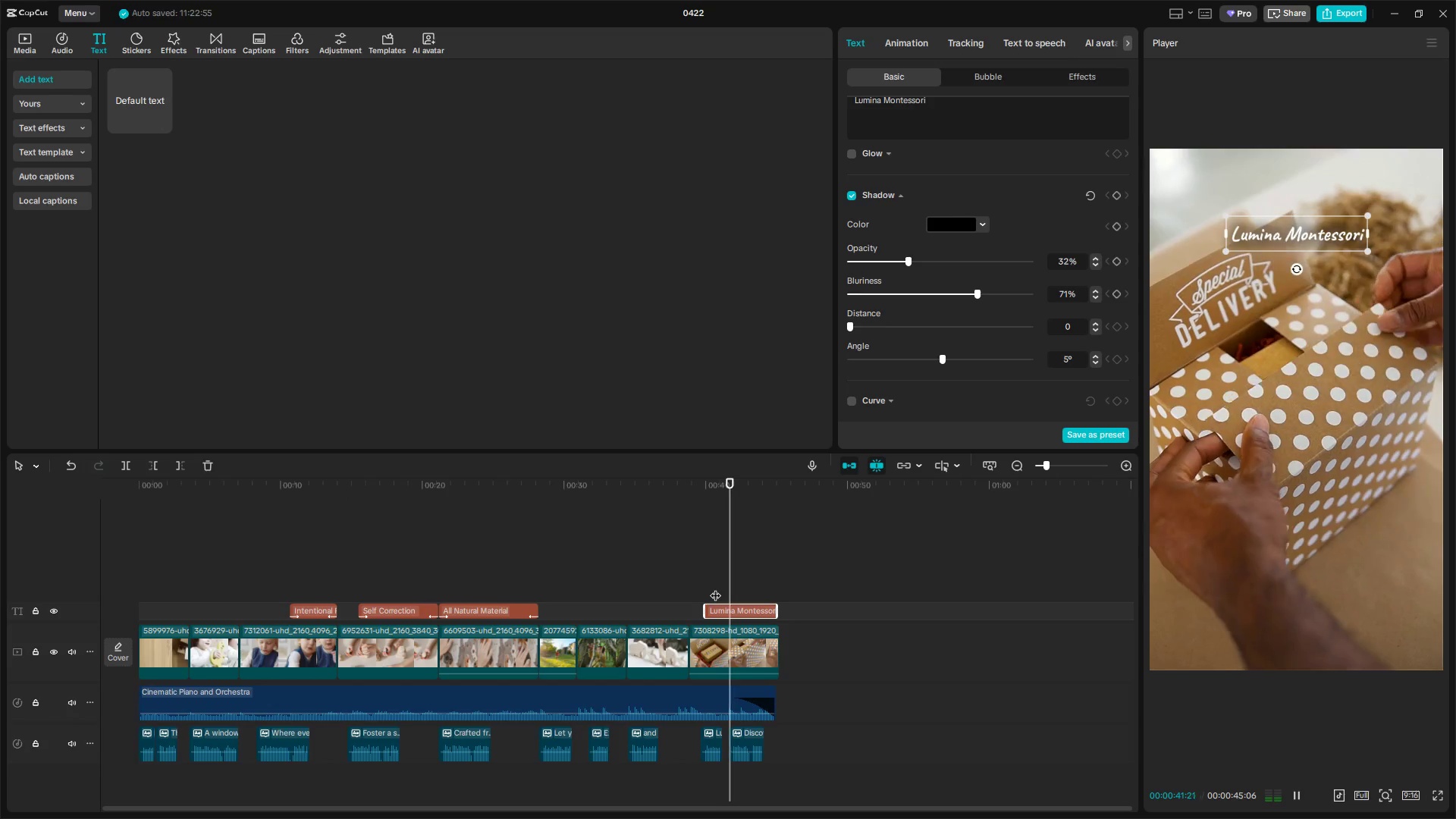 
key(Space)
 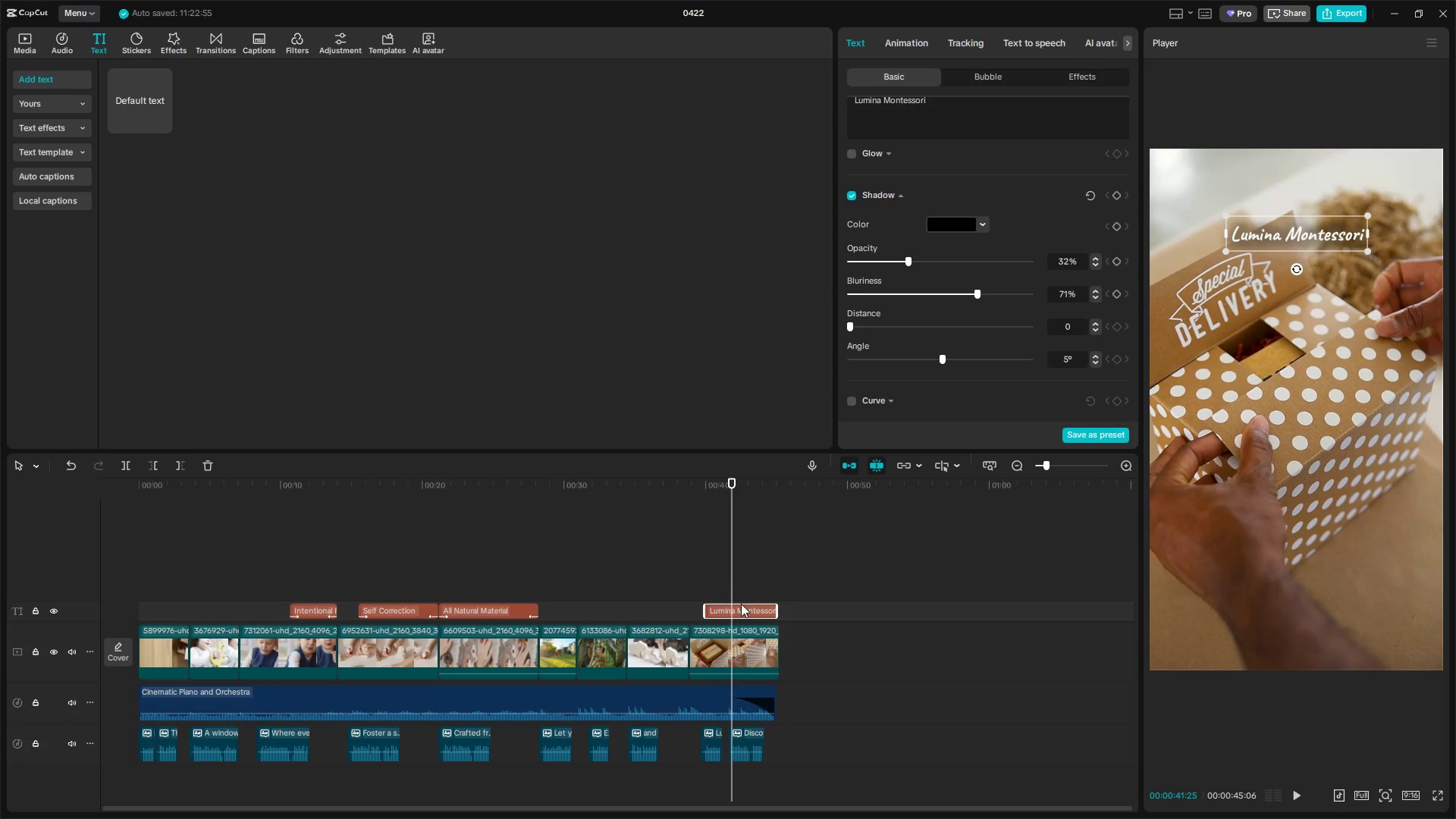 
left_click([742, 609])
 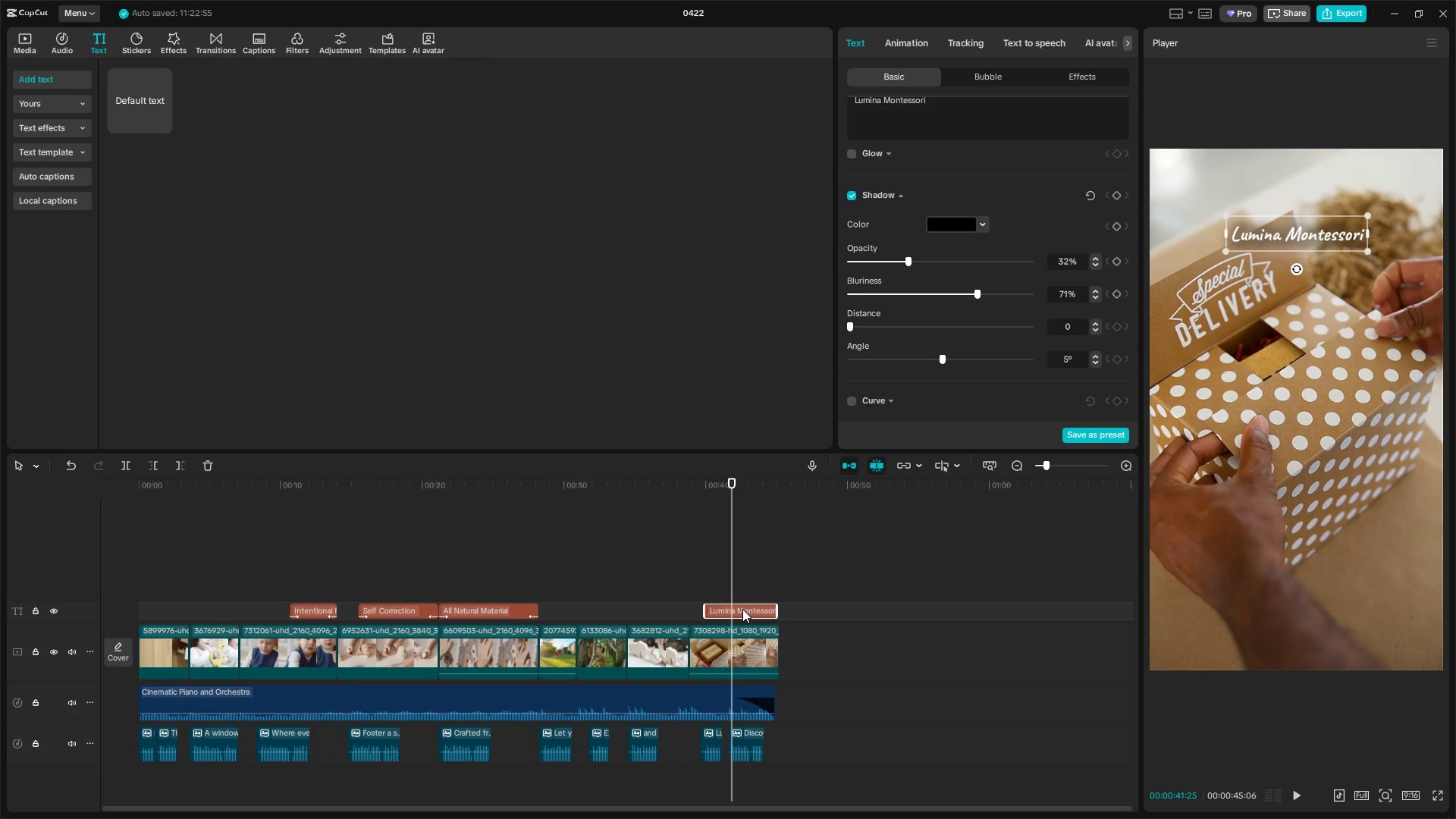 
key(Control+C)
 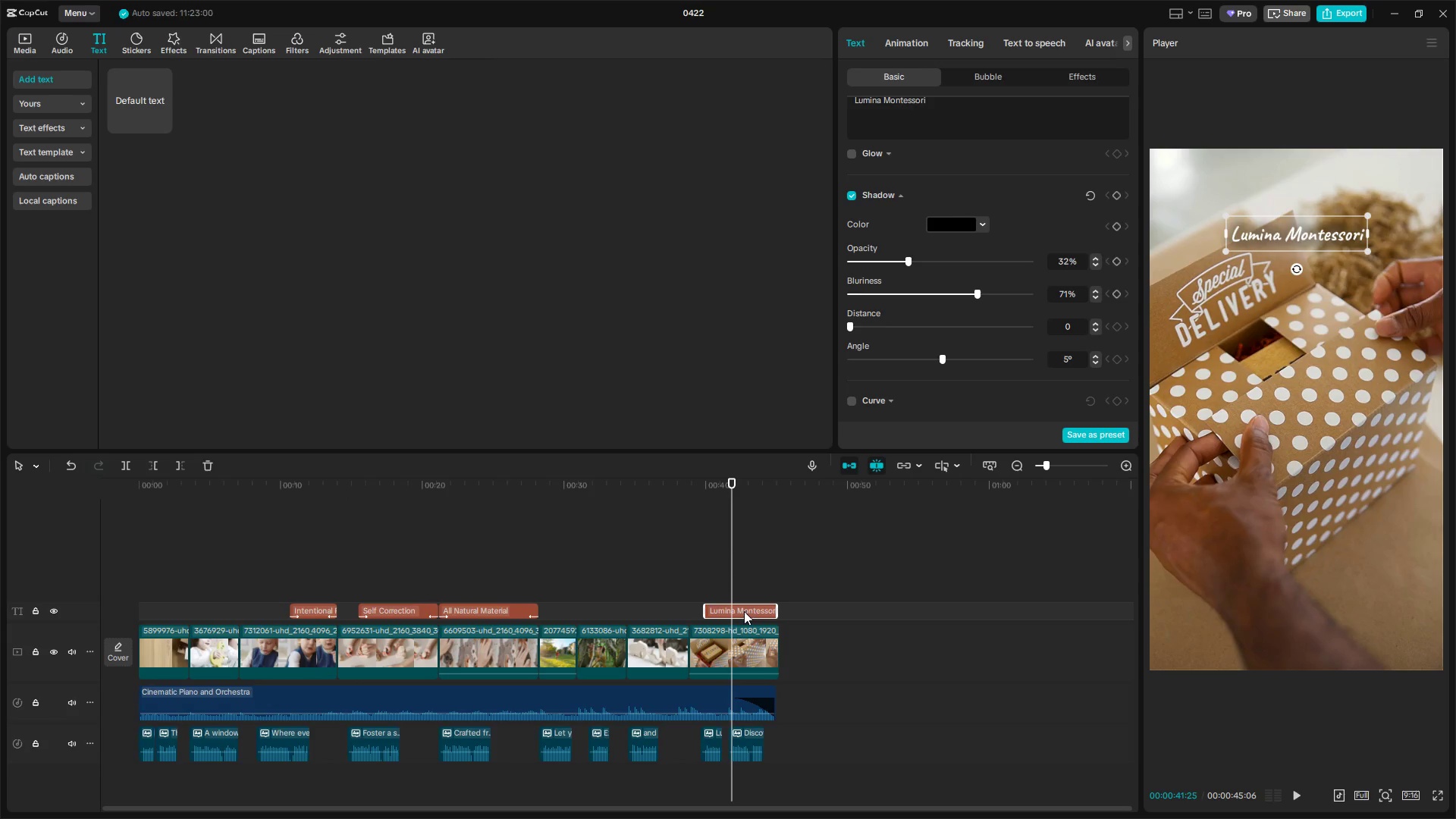 
key(Control+V)
 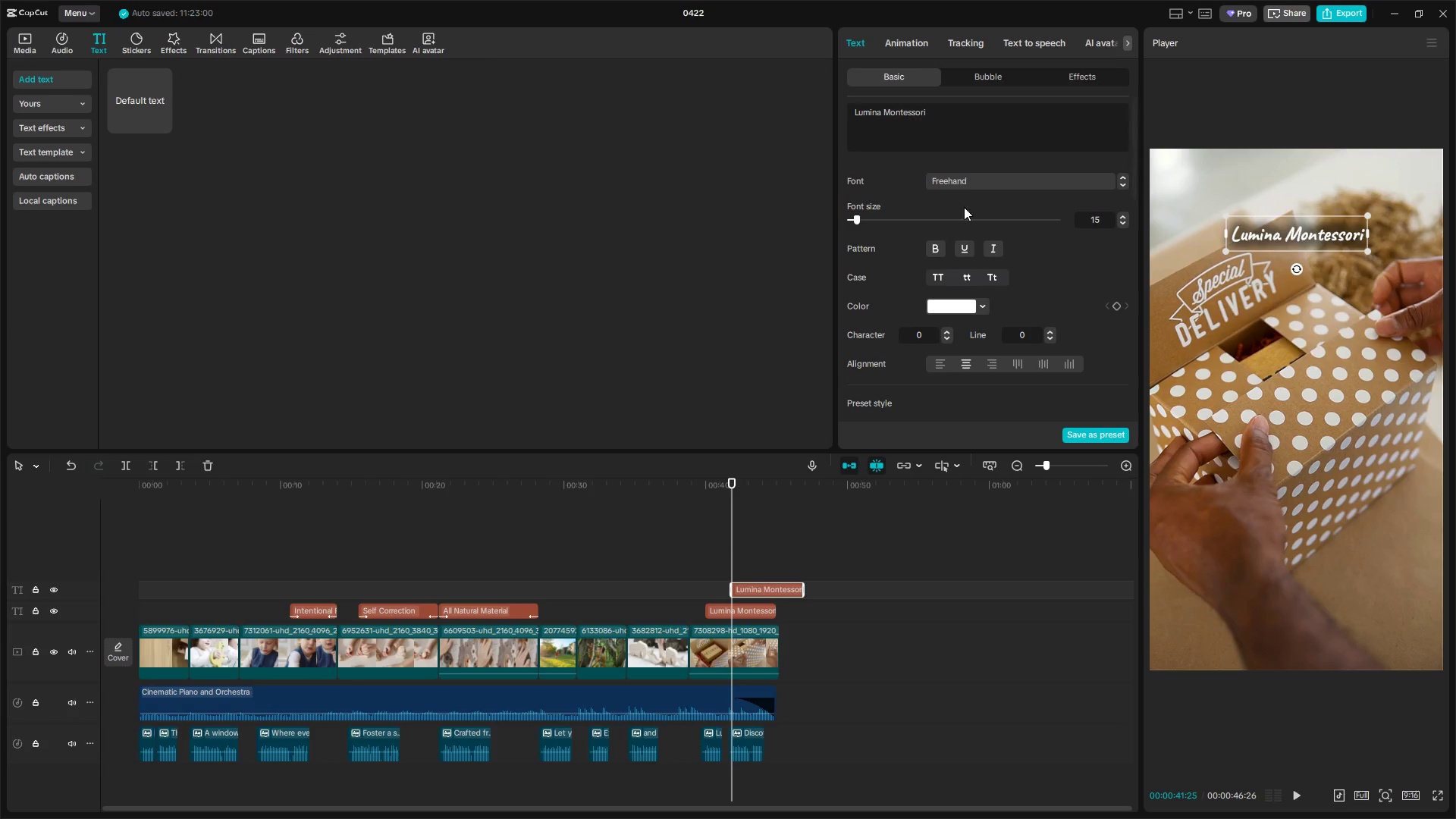 
left_click_drag(start_coordinate=[944, 118], to_coordinate=[812, 117])
 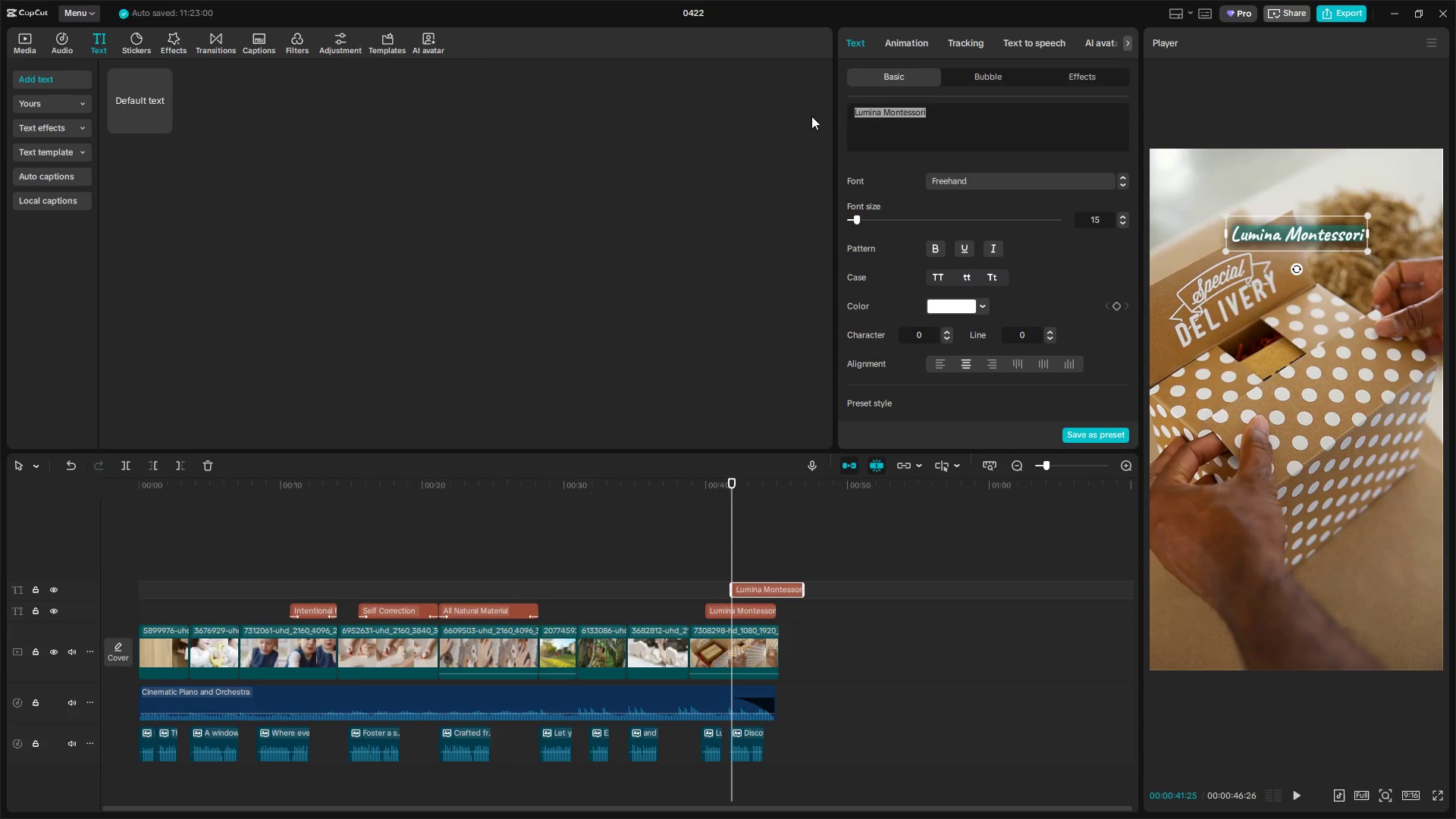 
type(Discover the rythem [Insert])
key(Backspace)
key(Backspace)
key(Backspace)
type(,)
key(Backspace)
type(m of your child)
 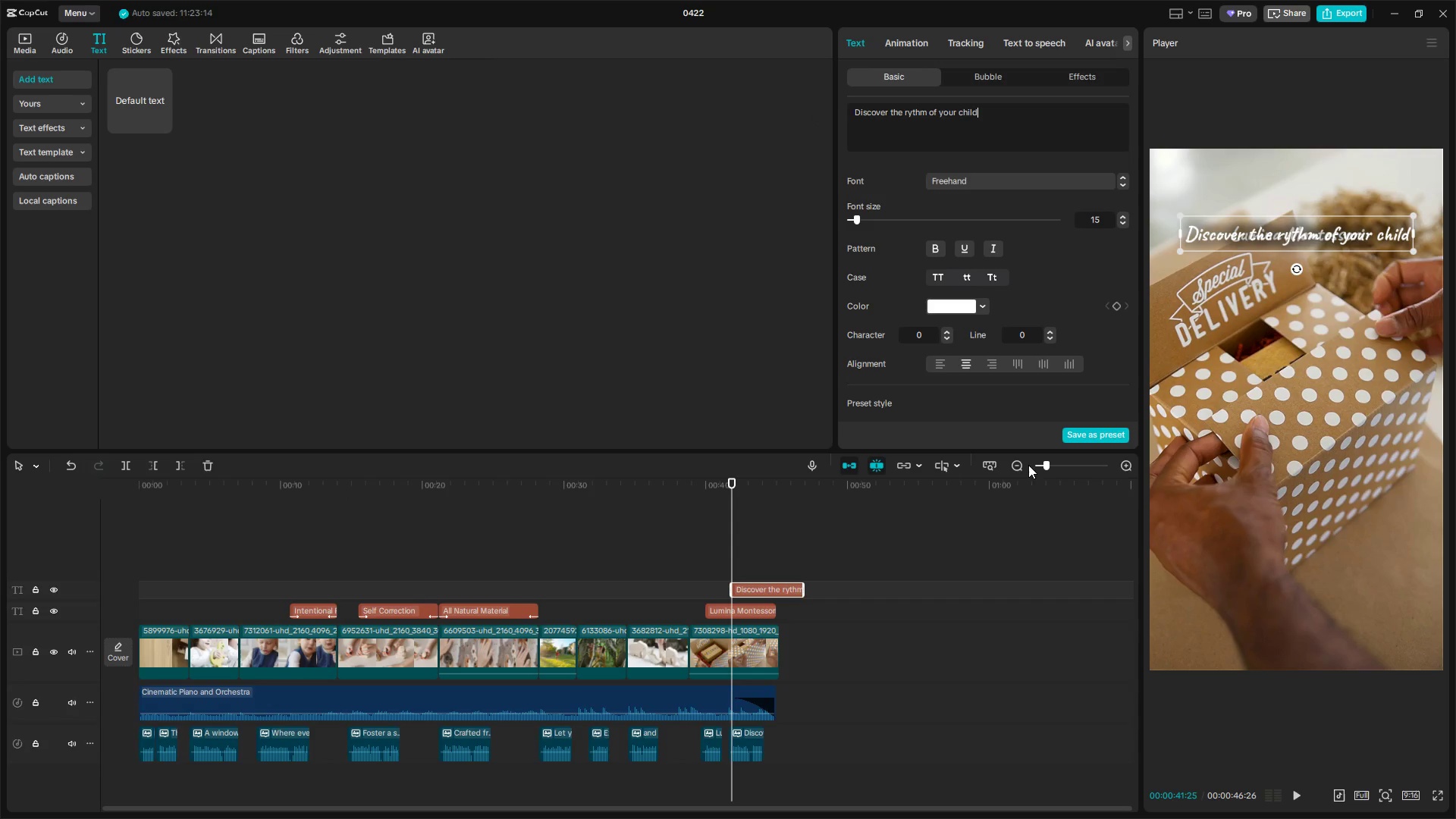 
left_click_drag(start_coordinate=[1325, 229], to_coordinate=[1325, 253])
 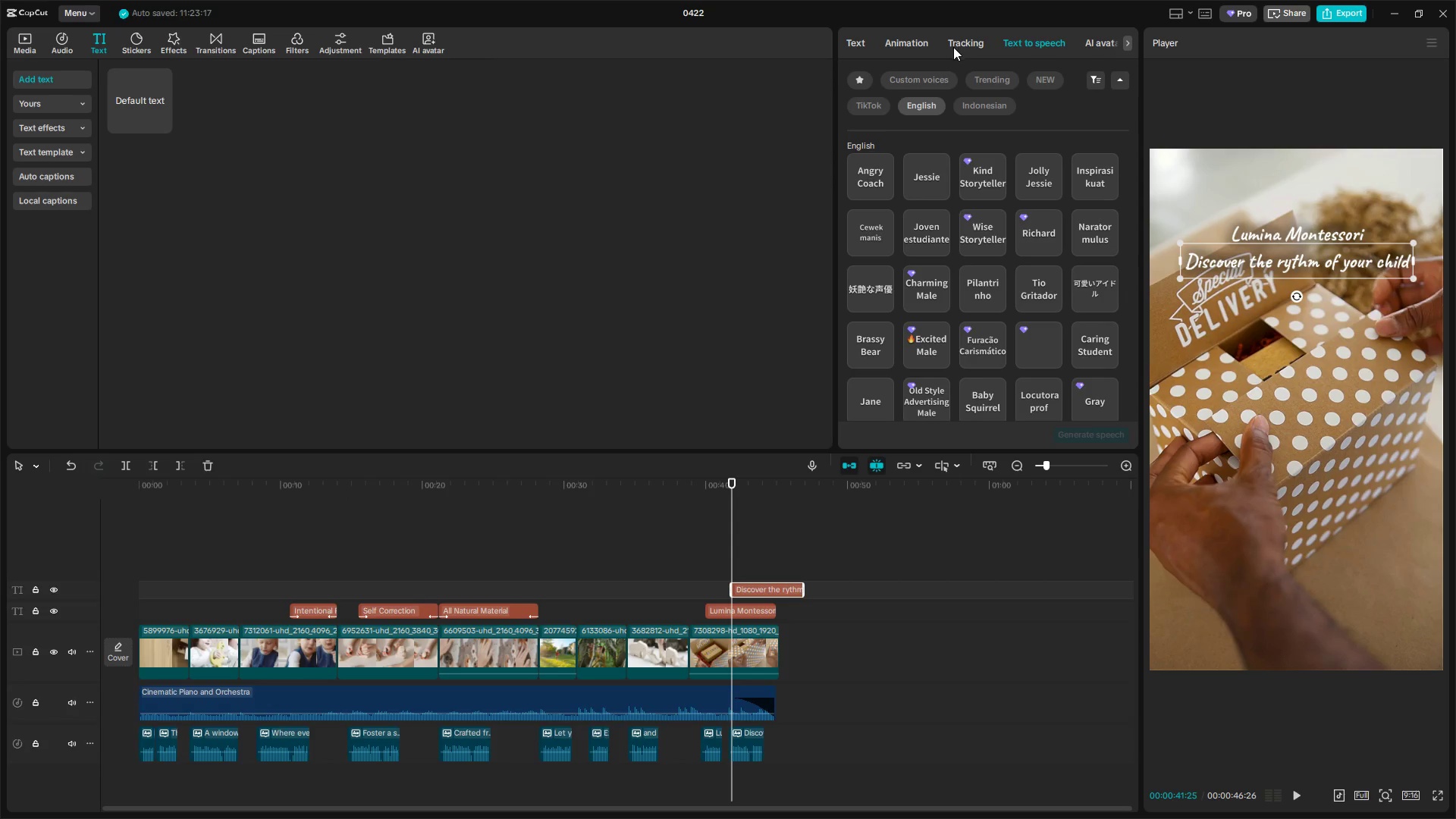 
left_click_drag(start_coordinate=[801, 592], to_coordinate=[777, 596])
 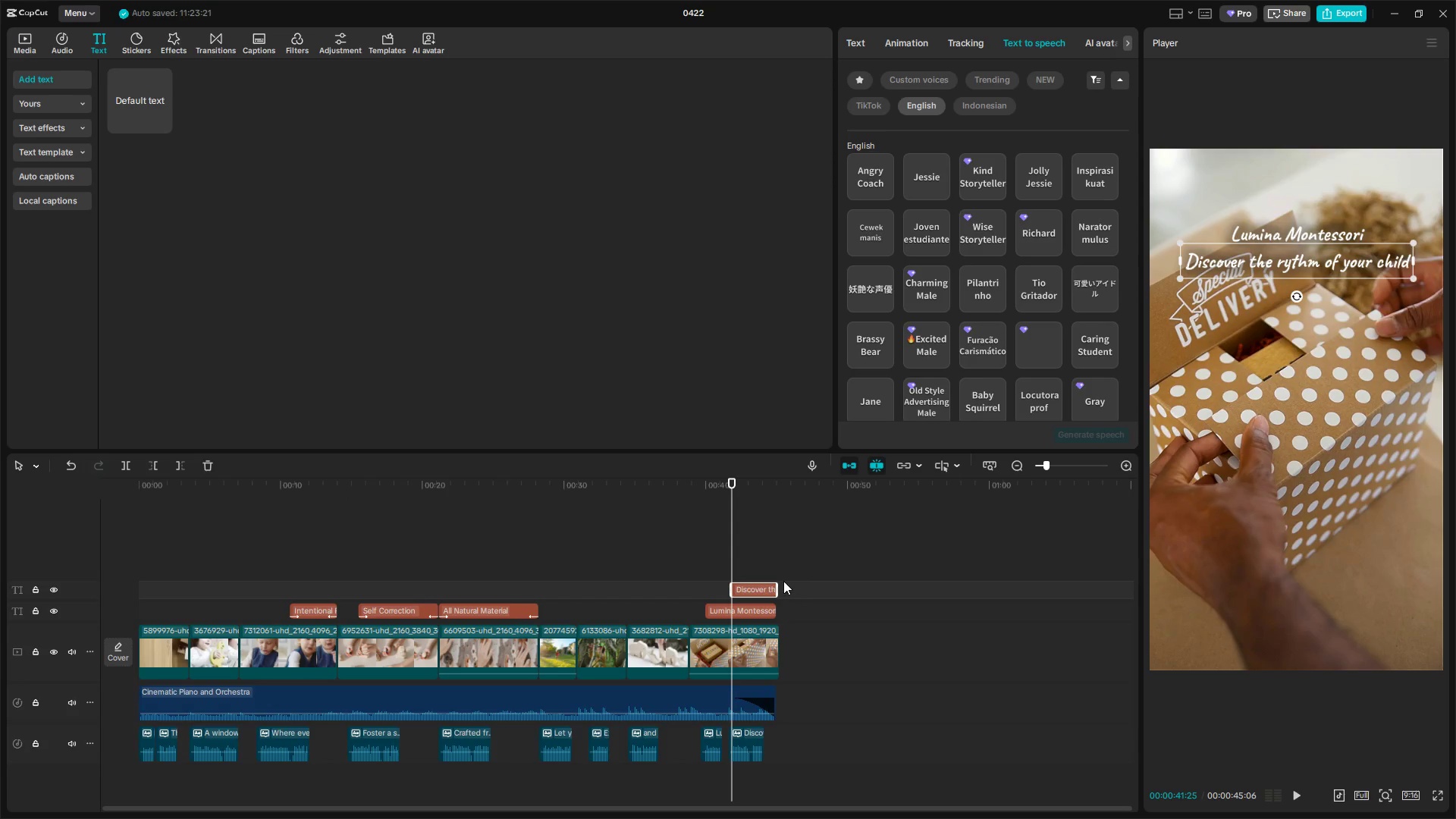 
left_click_drag(start_coordinate=[766, 559], to_coordinate=[755, 610])
 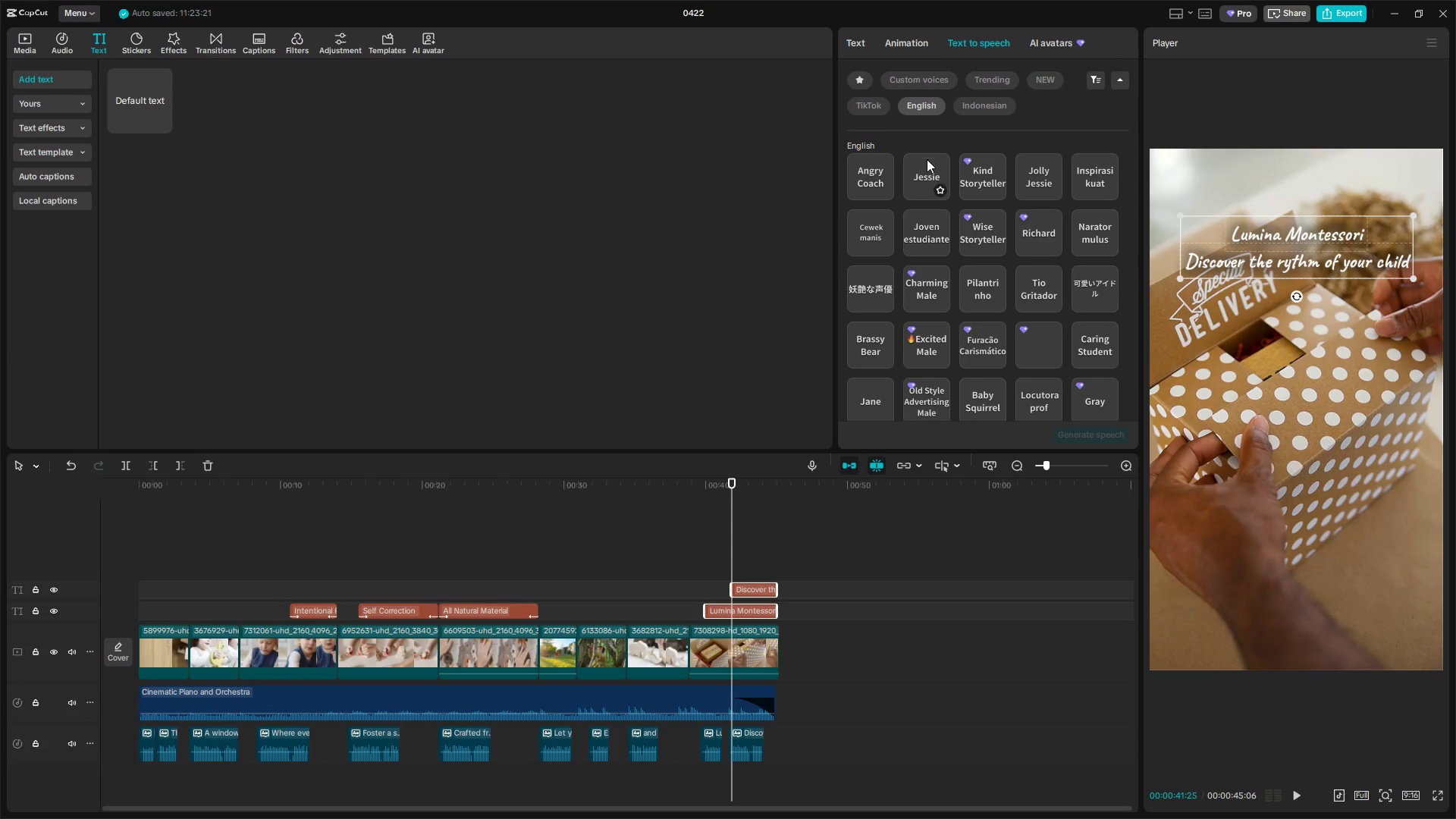 
left_click([912, 42])
 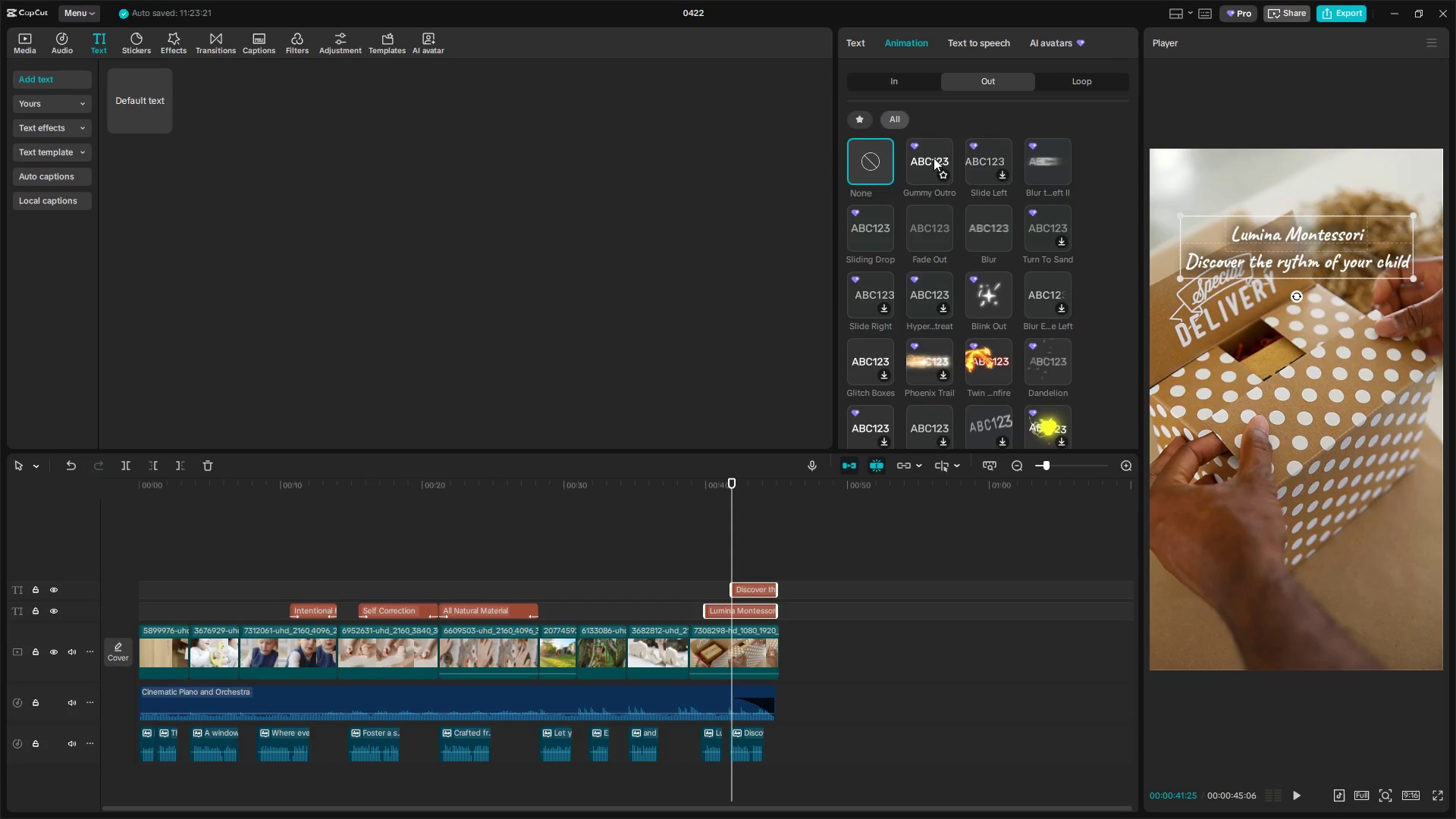 
left_click([899, 79])
 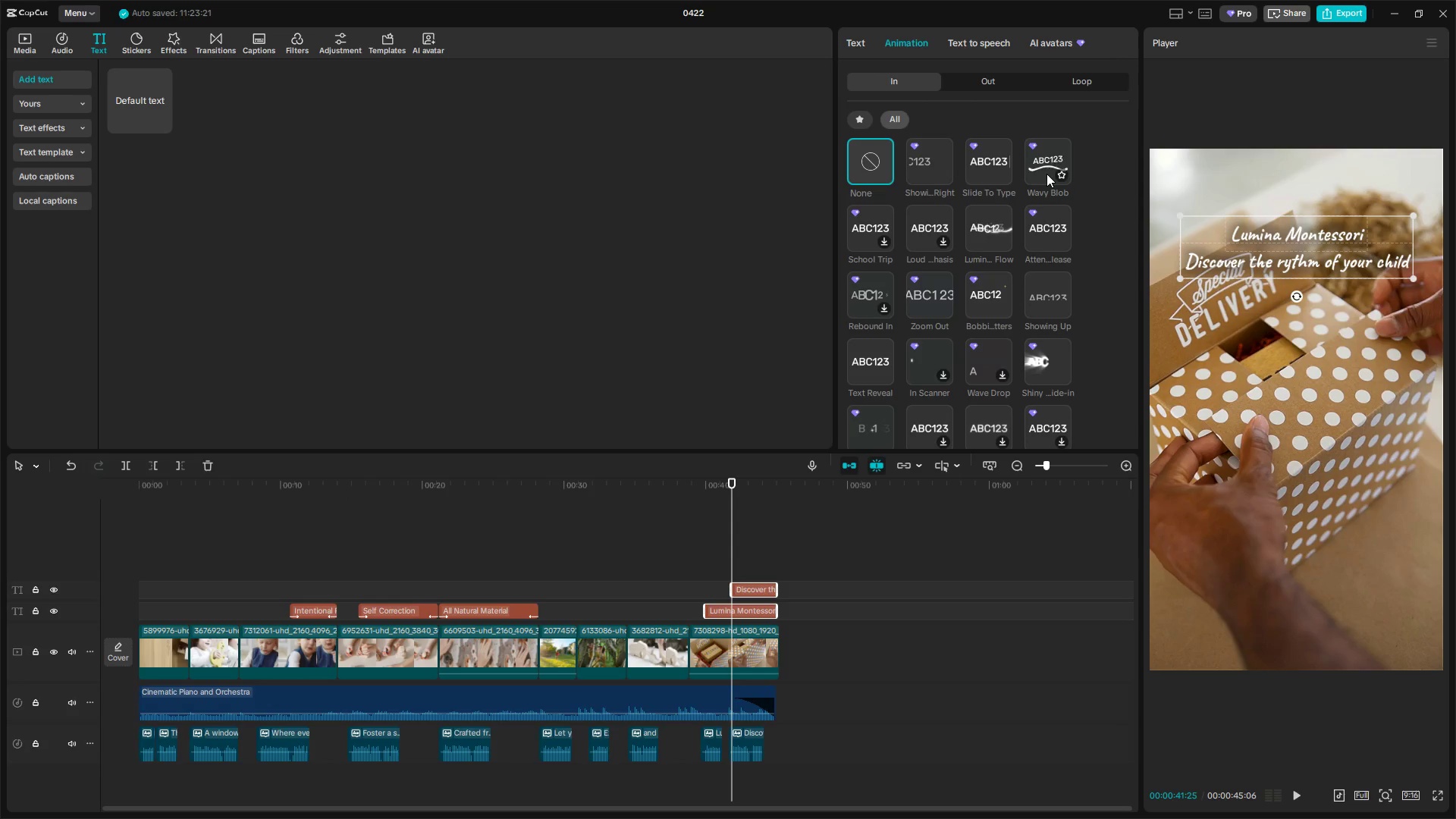 
left_click([864, 120])
 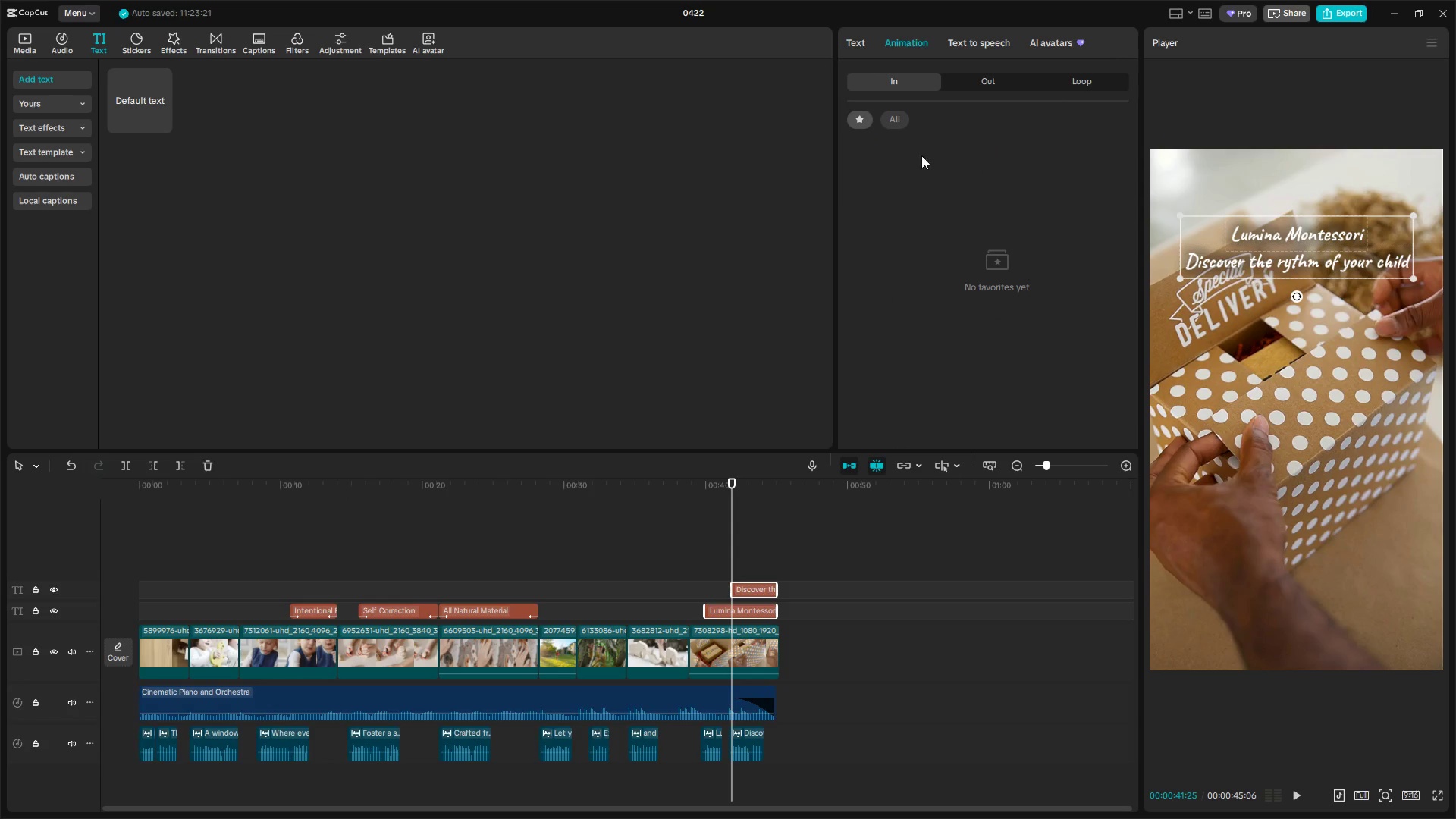 
left_click([897, 123])
 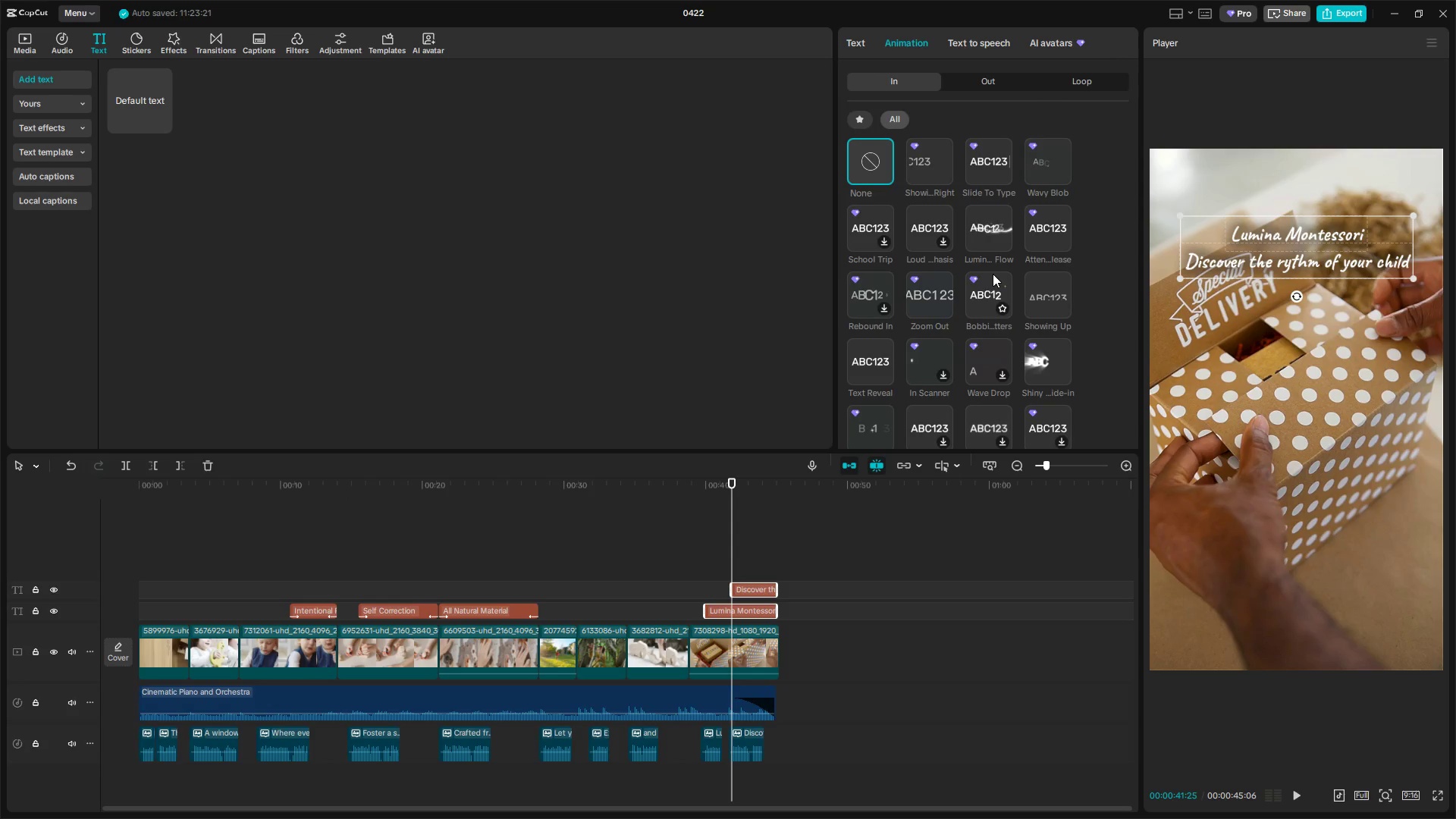 
left_click([994, 281])
 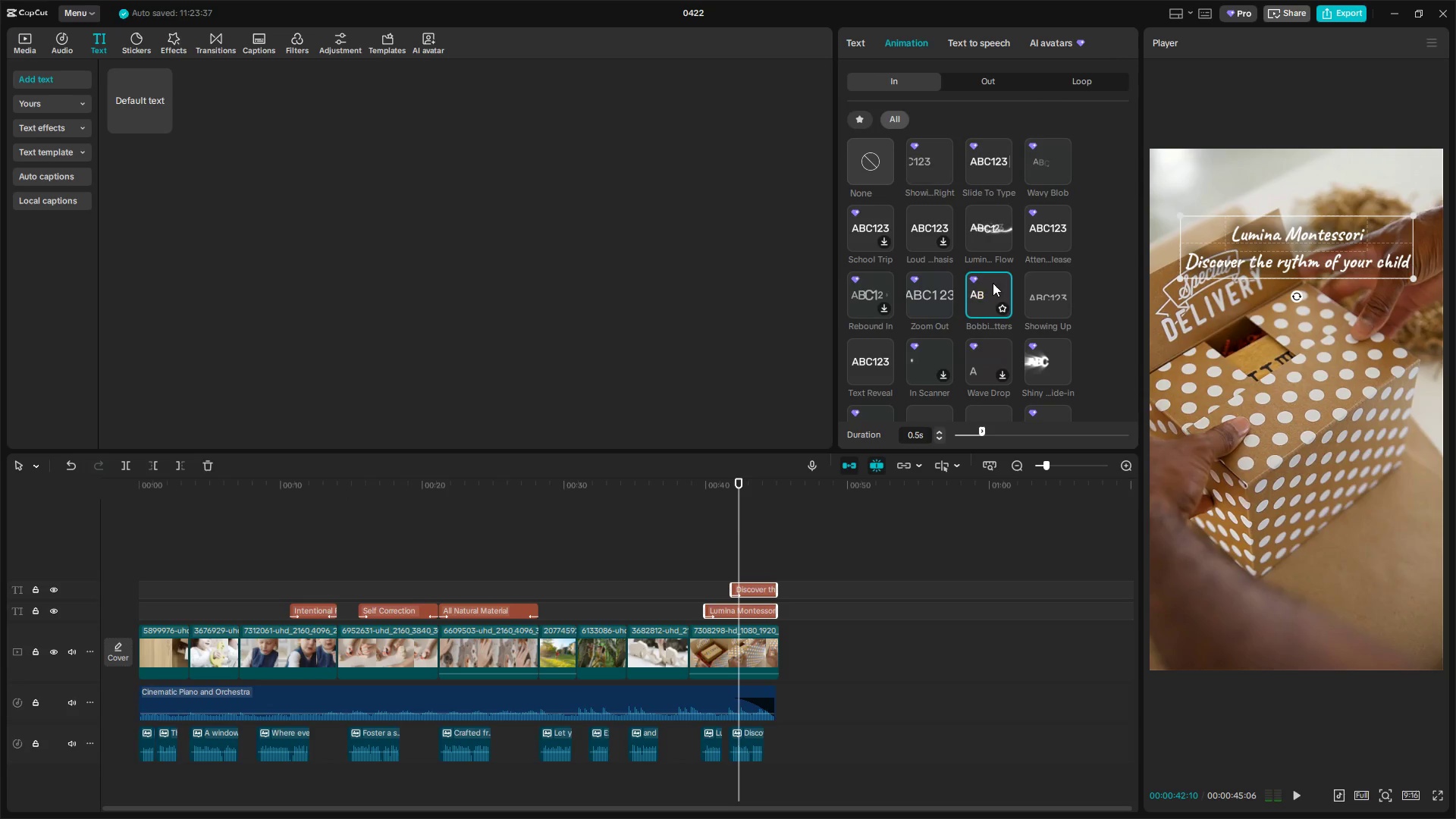 
left_click([1001, 79])
 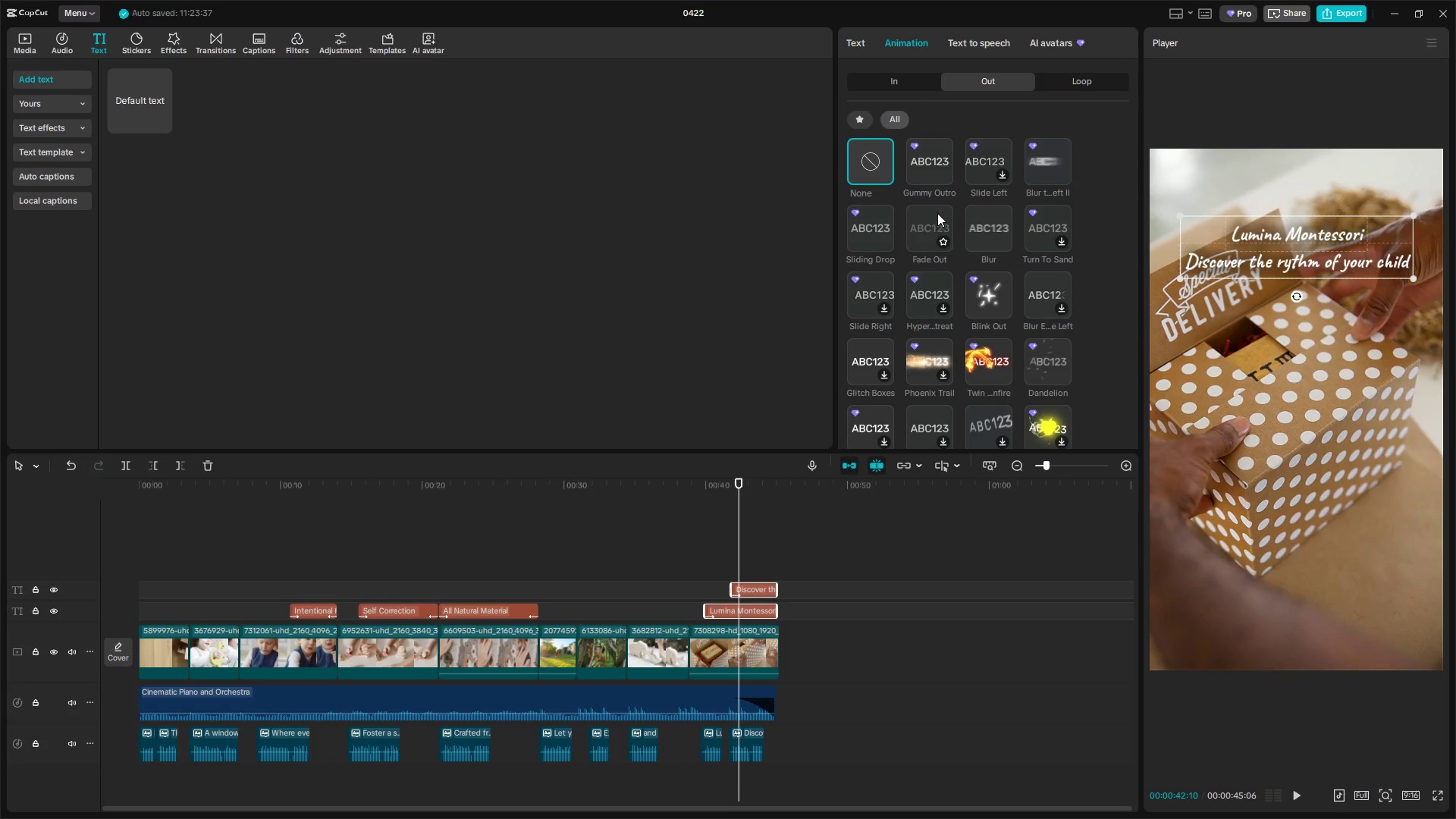 
left_click([936, 218])
 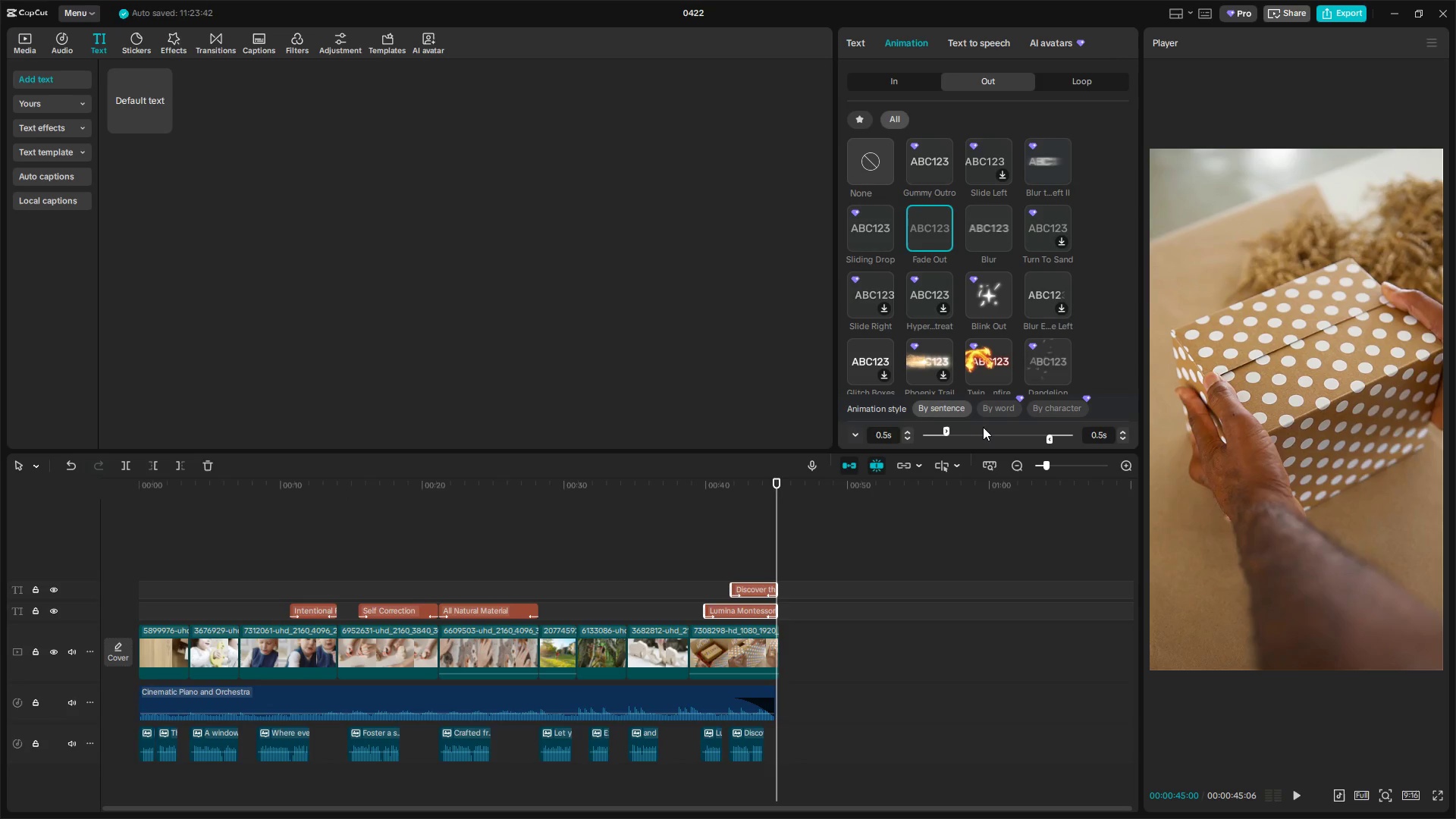 
left_click_drag(start_coordinate=[946, 431], to_coordinate=[975, 436])
 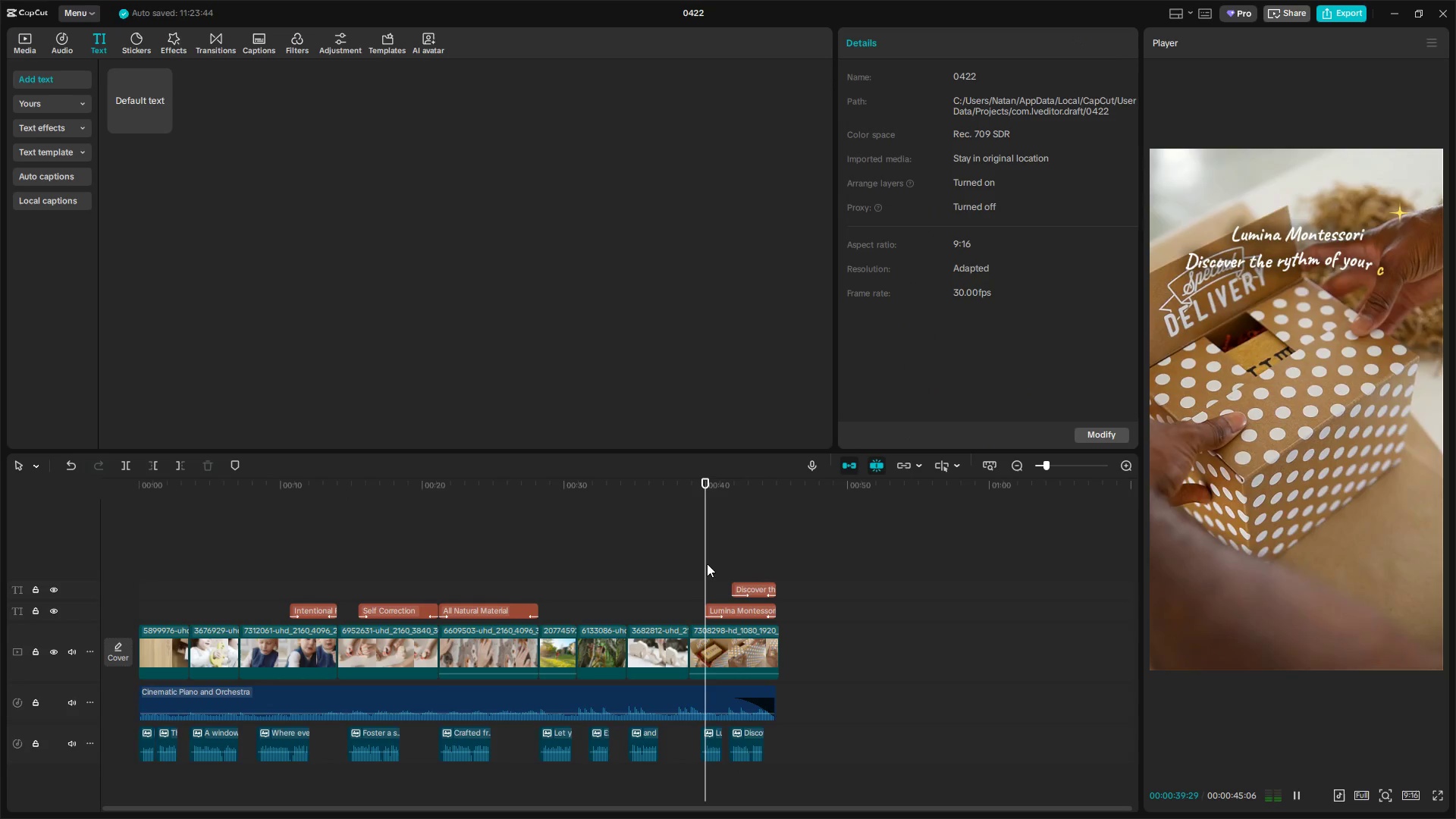 
double_click([687, 569])
 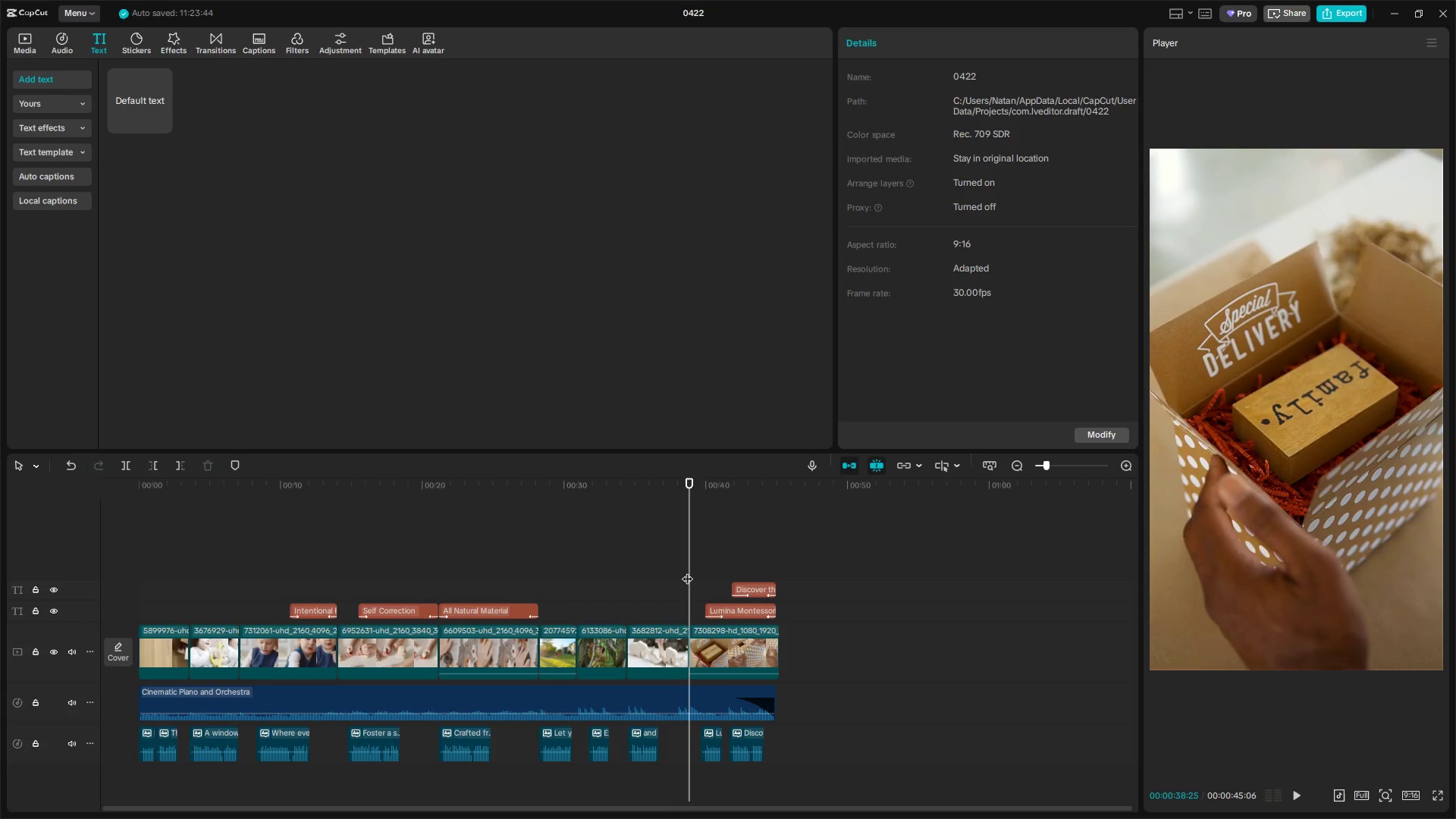 
key(Space)
 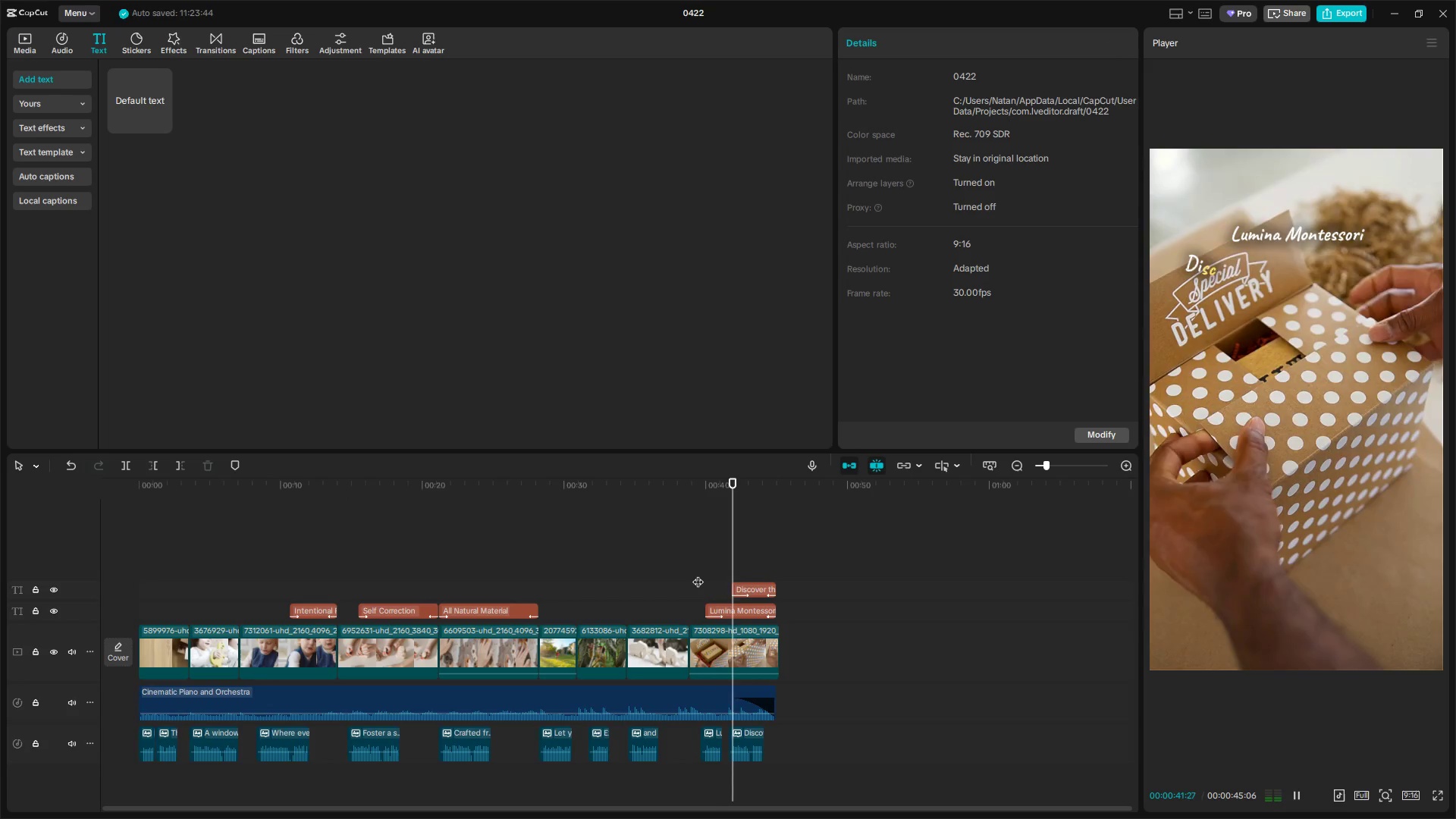 
wait(8.16)
 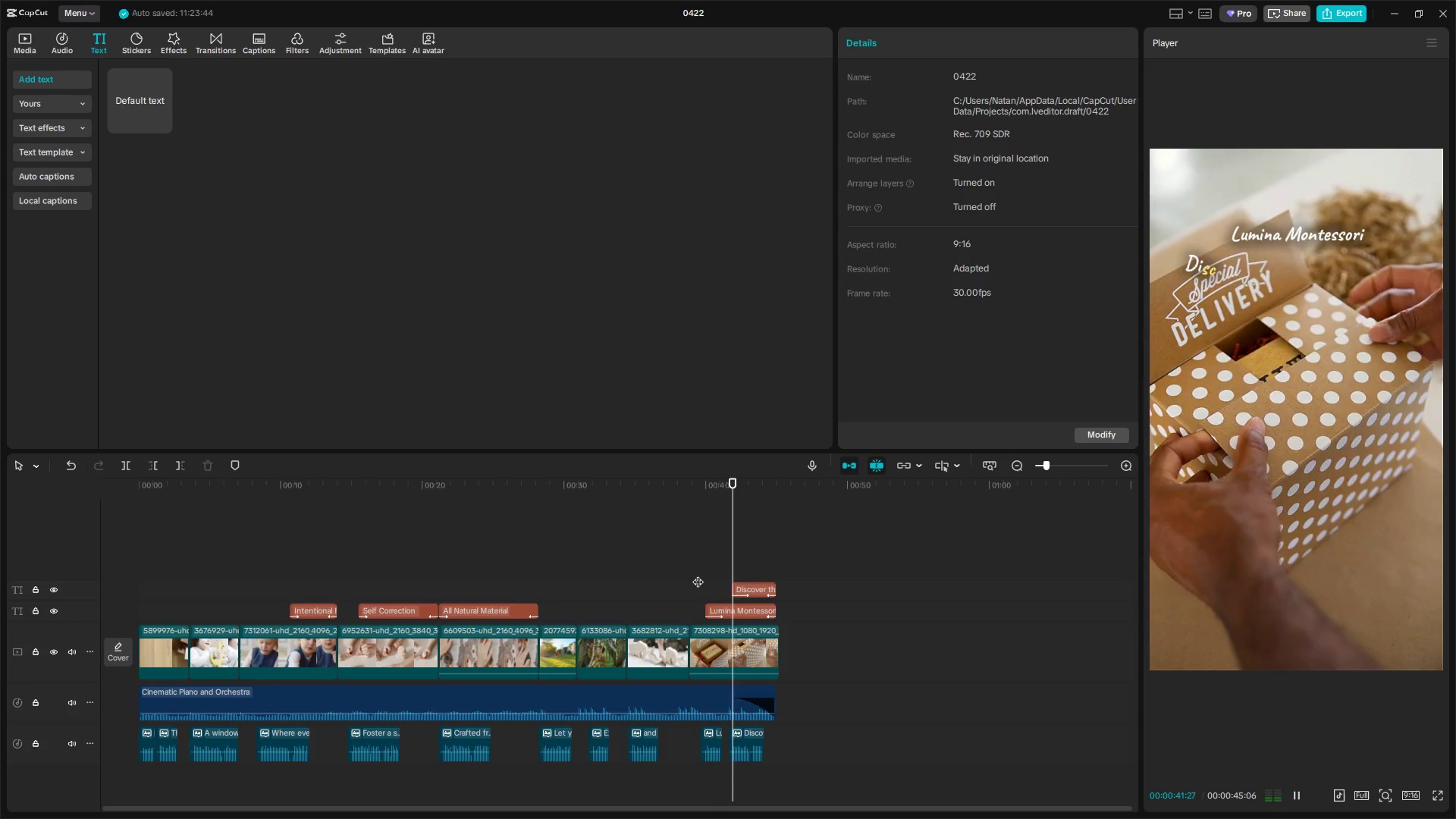 
left_click_drag(start_coordinate=[788, 648], to_coordinate=[761, 655])
 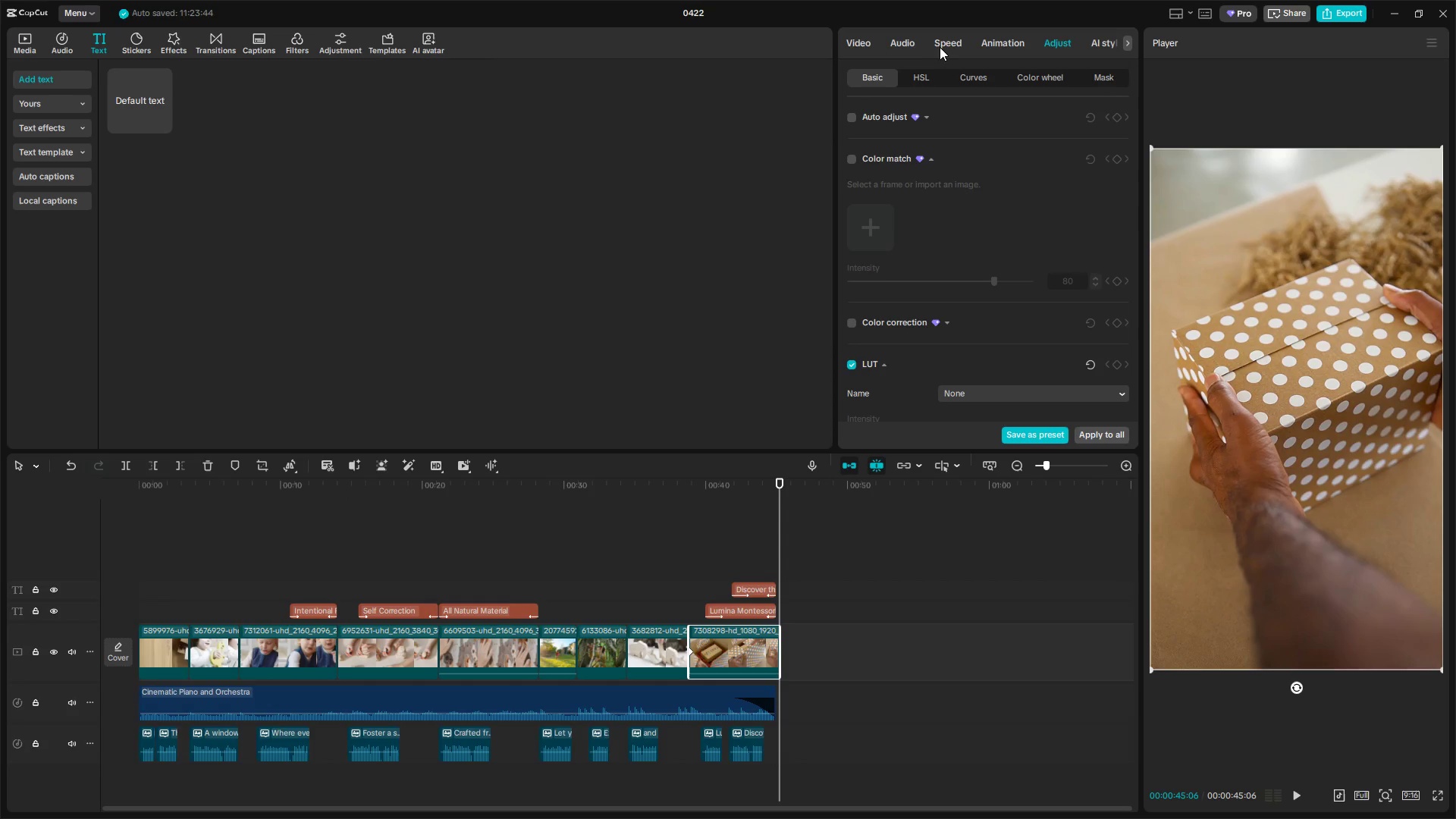 
left_click([996, 46])
 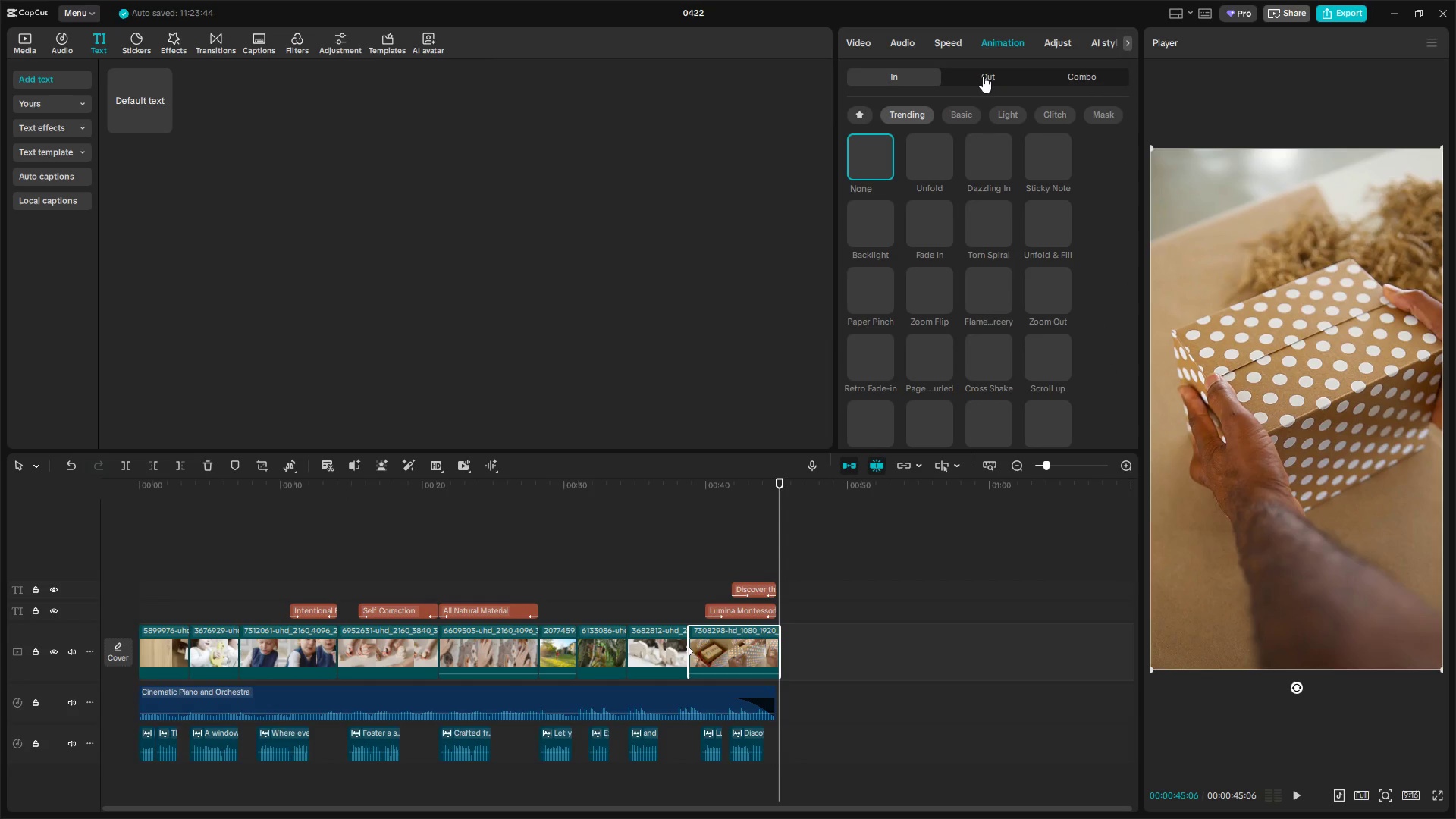 
left_click([983, 76])
 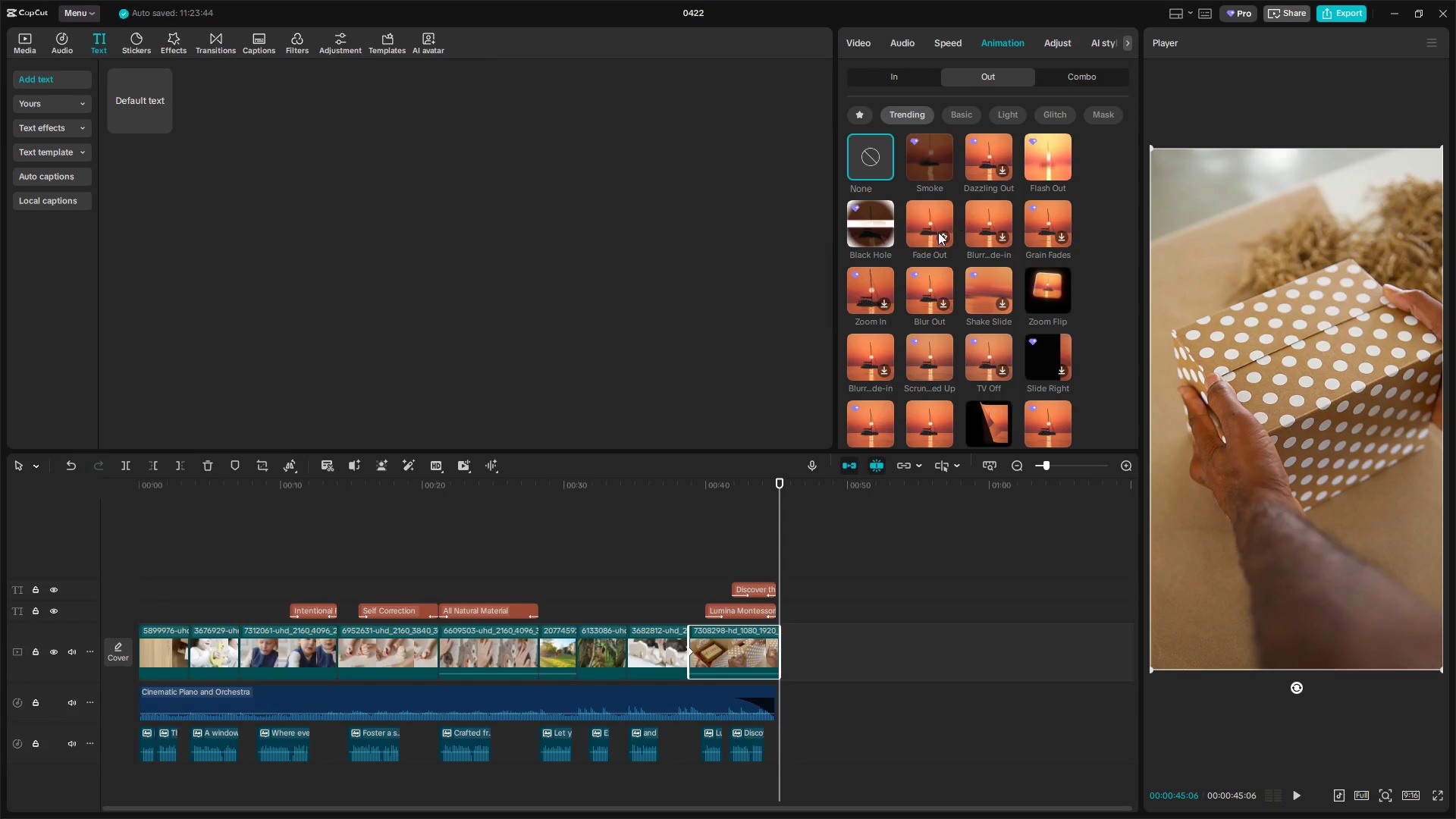 
left_click([925, 233])
 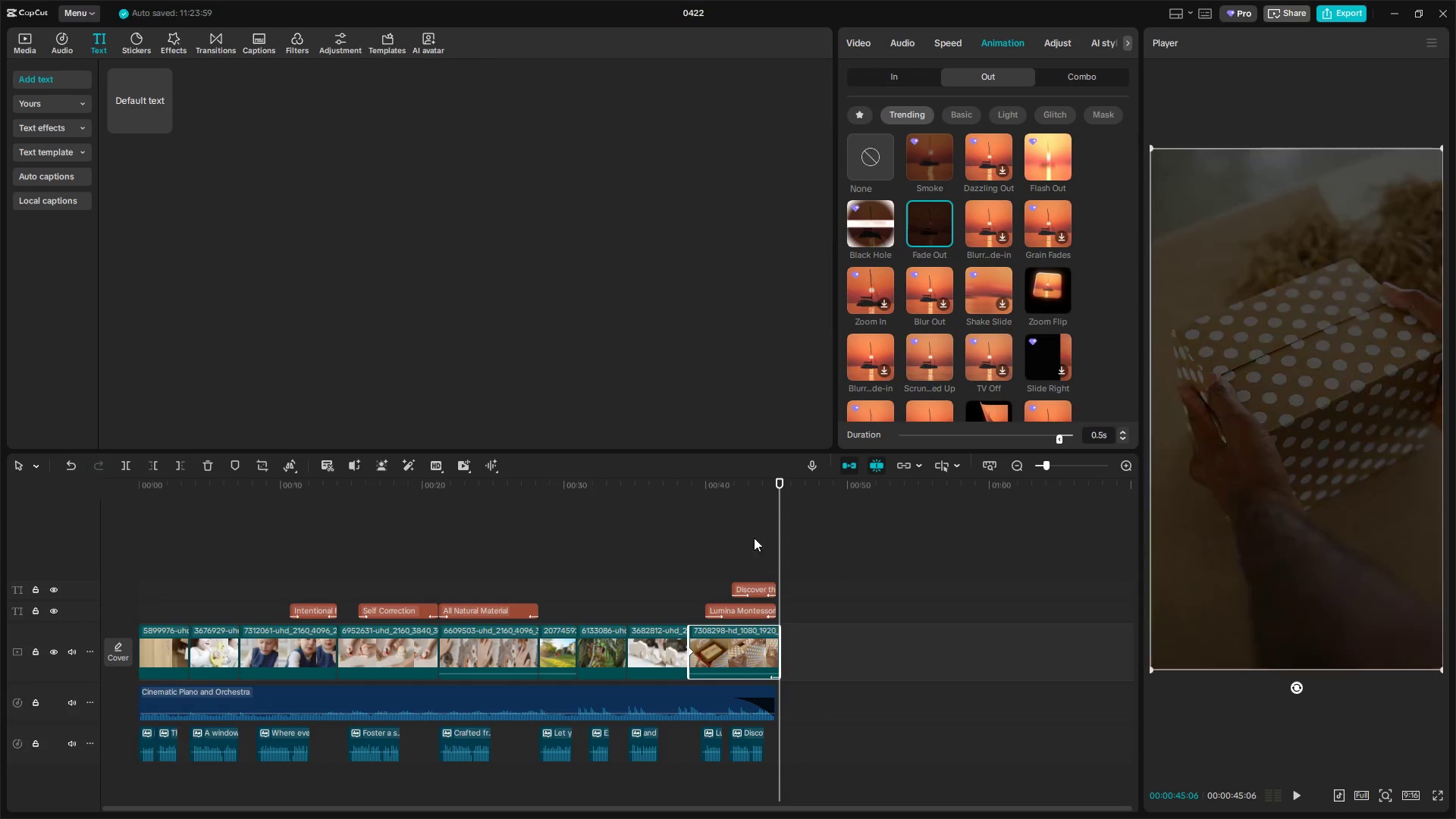 
key(Space)
 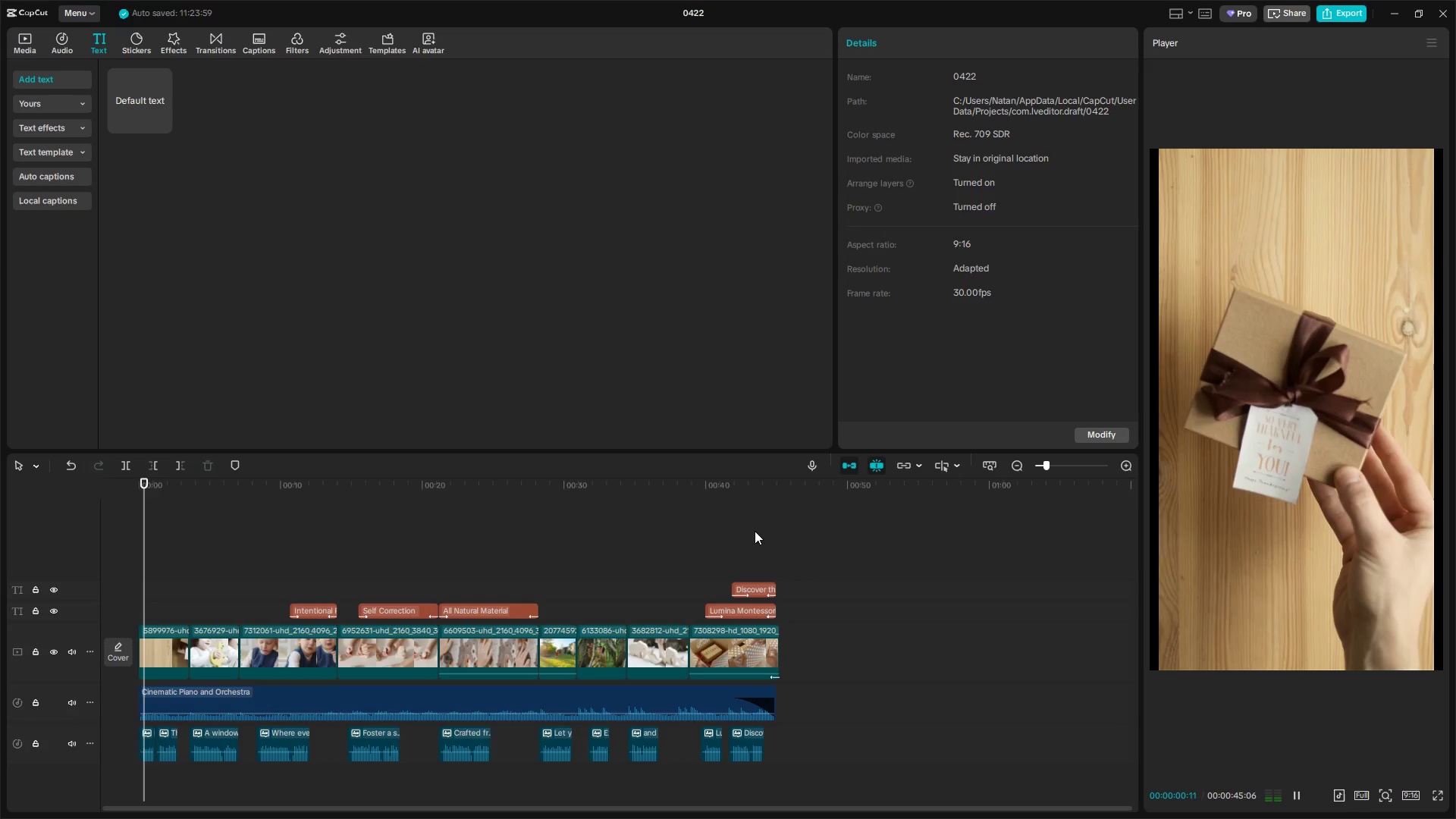 
left_click([745, 542])
 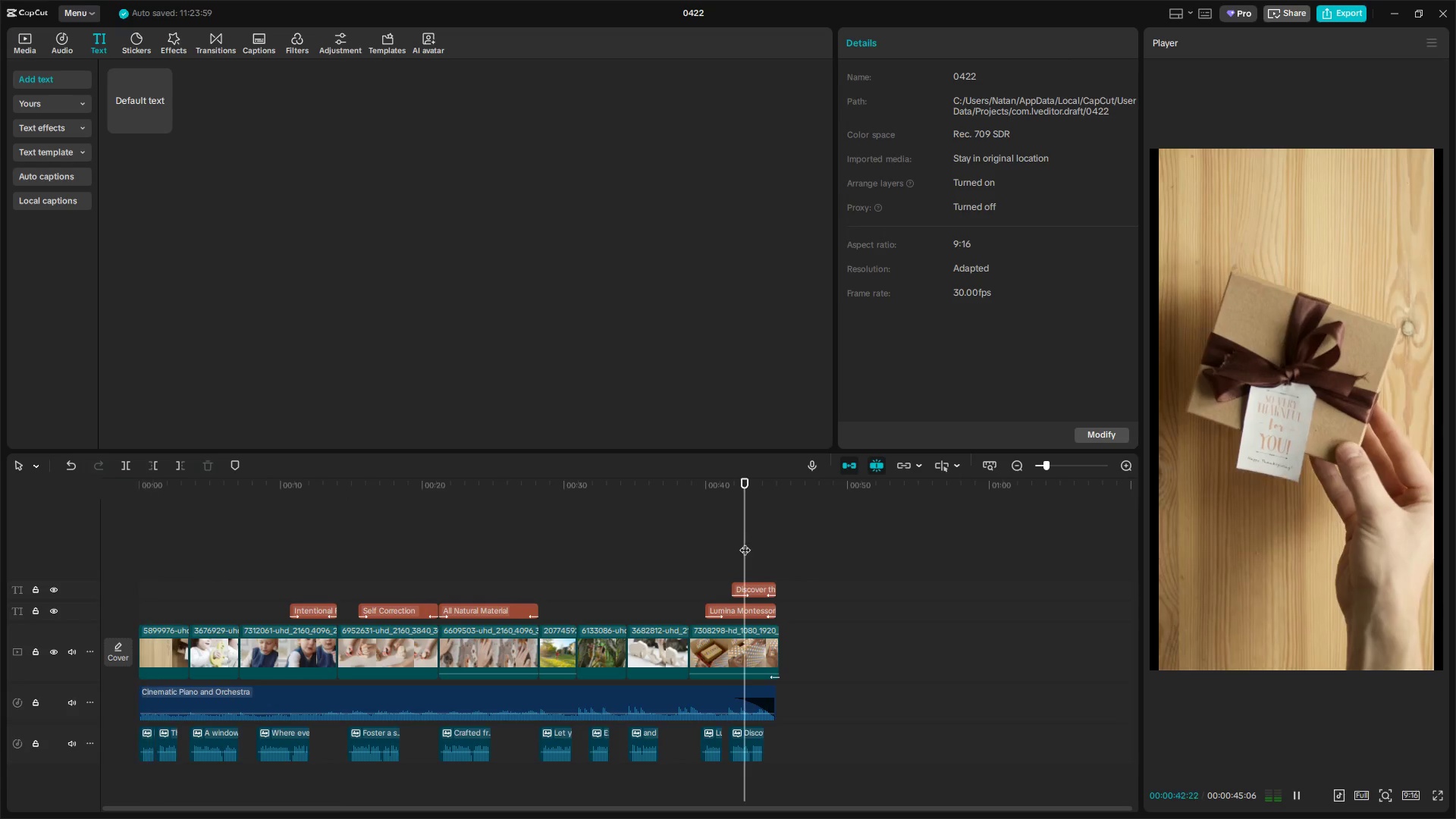 
key(Space)
 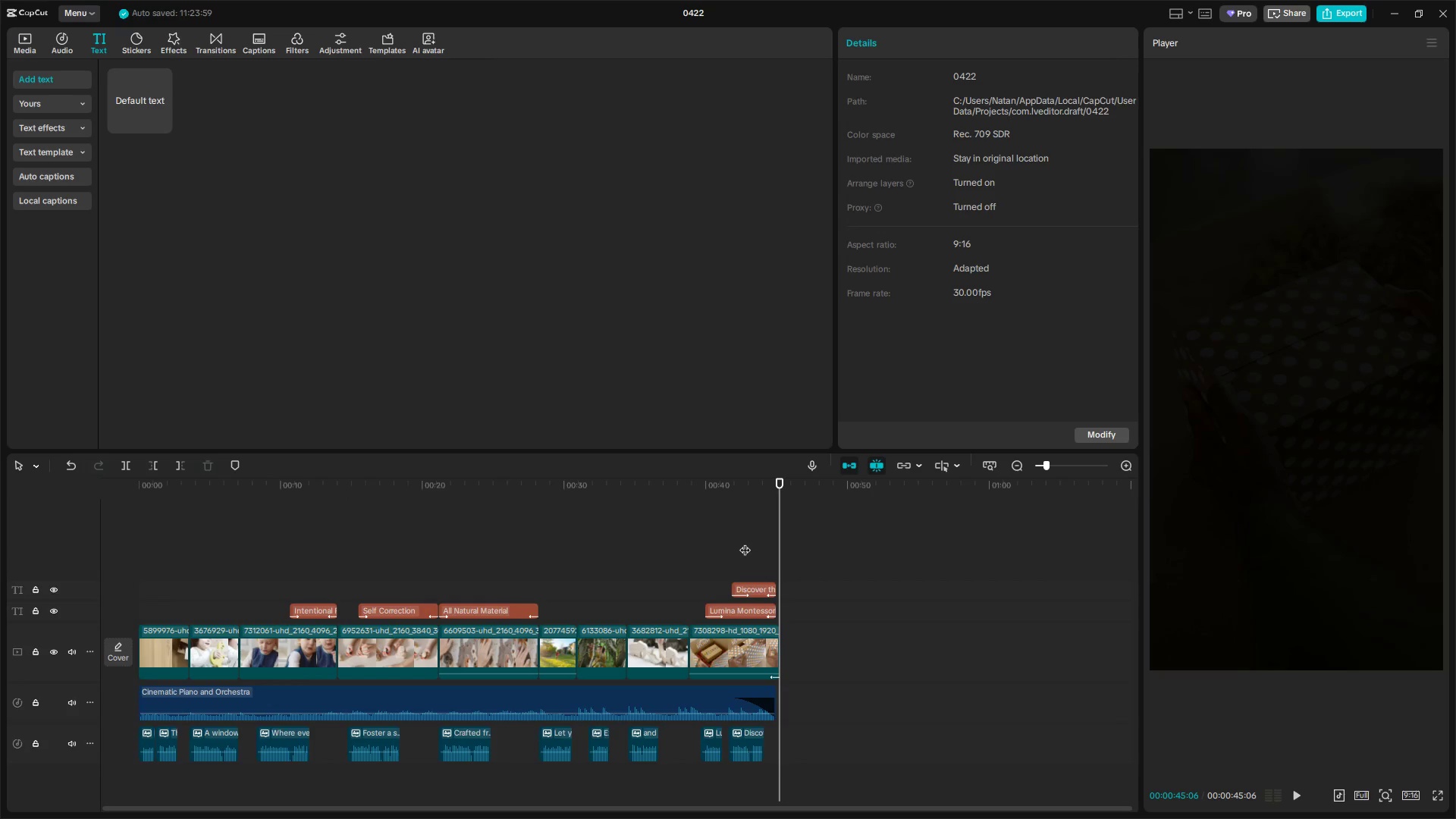 
left_click([215, 558])
 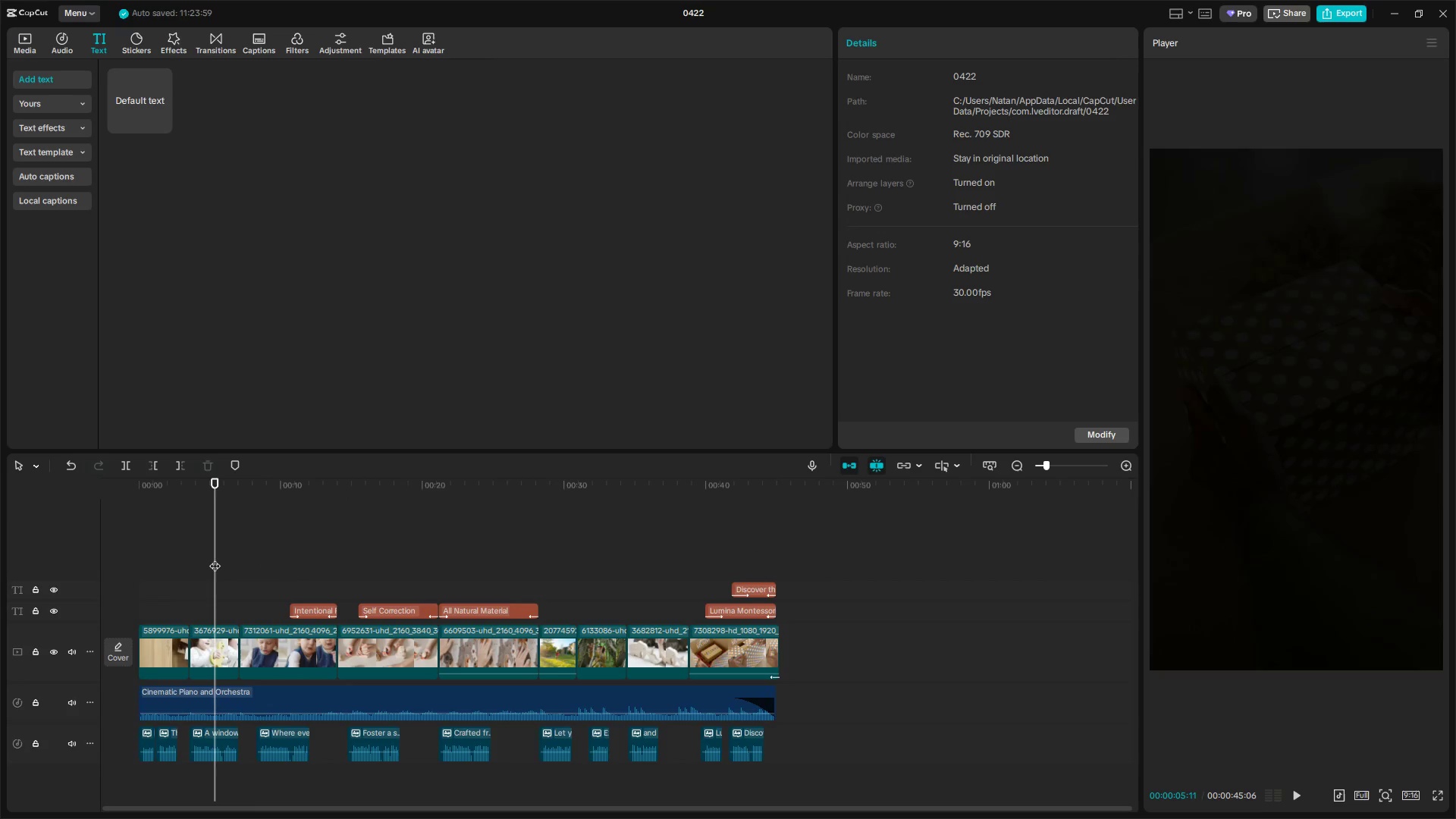 
left_click_drag(start_coordinate=[215, 558], to_coordinate=[32, 553])
 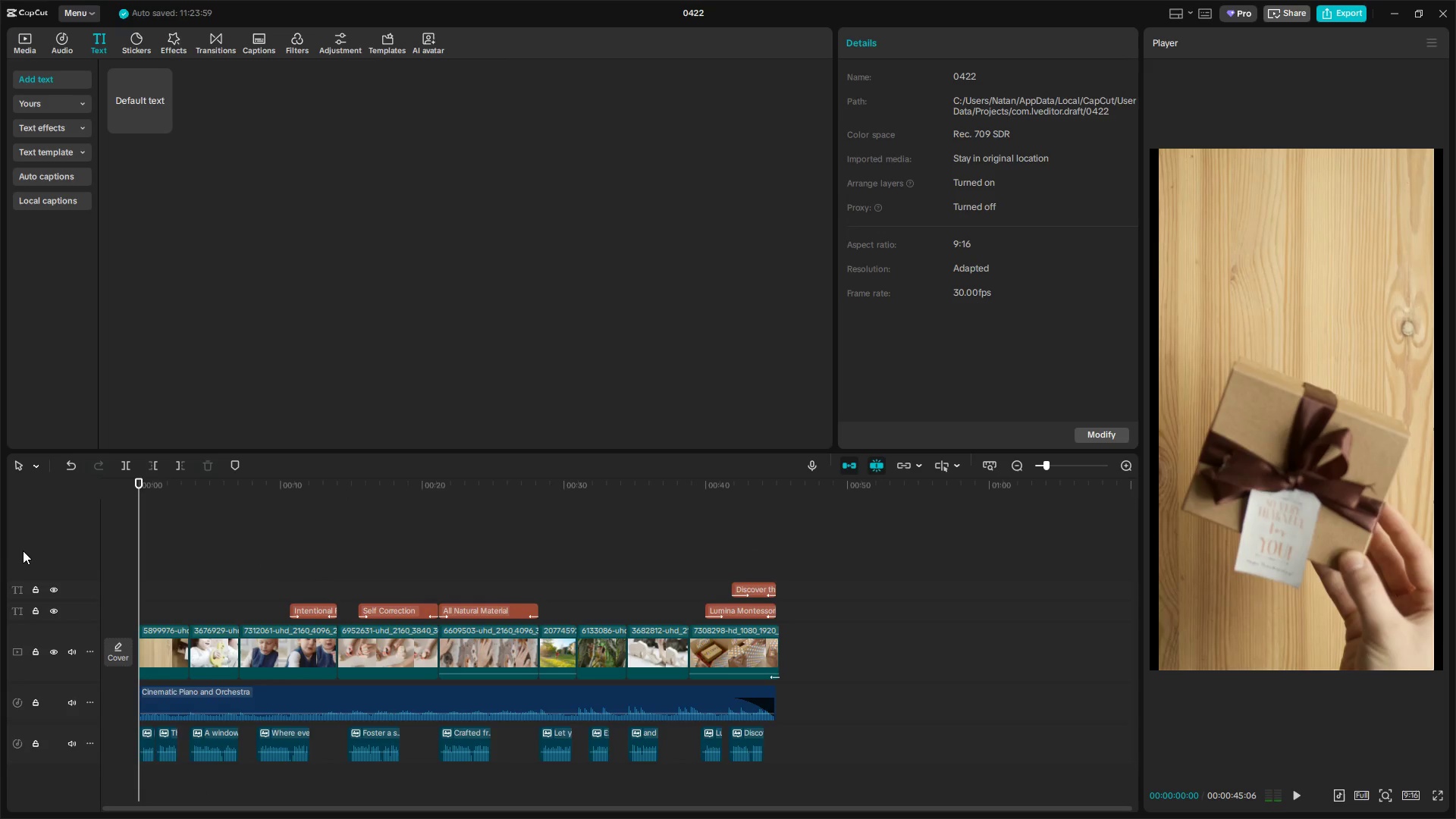 
key(Space)
 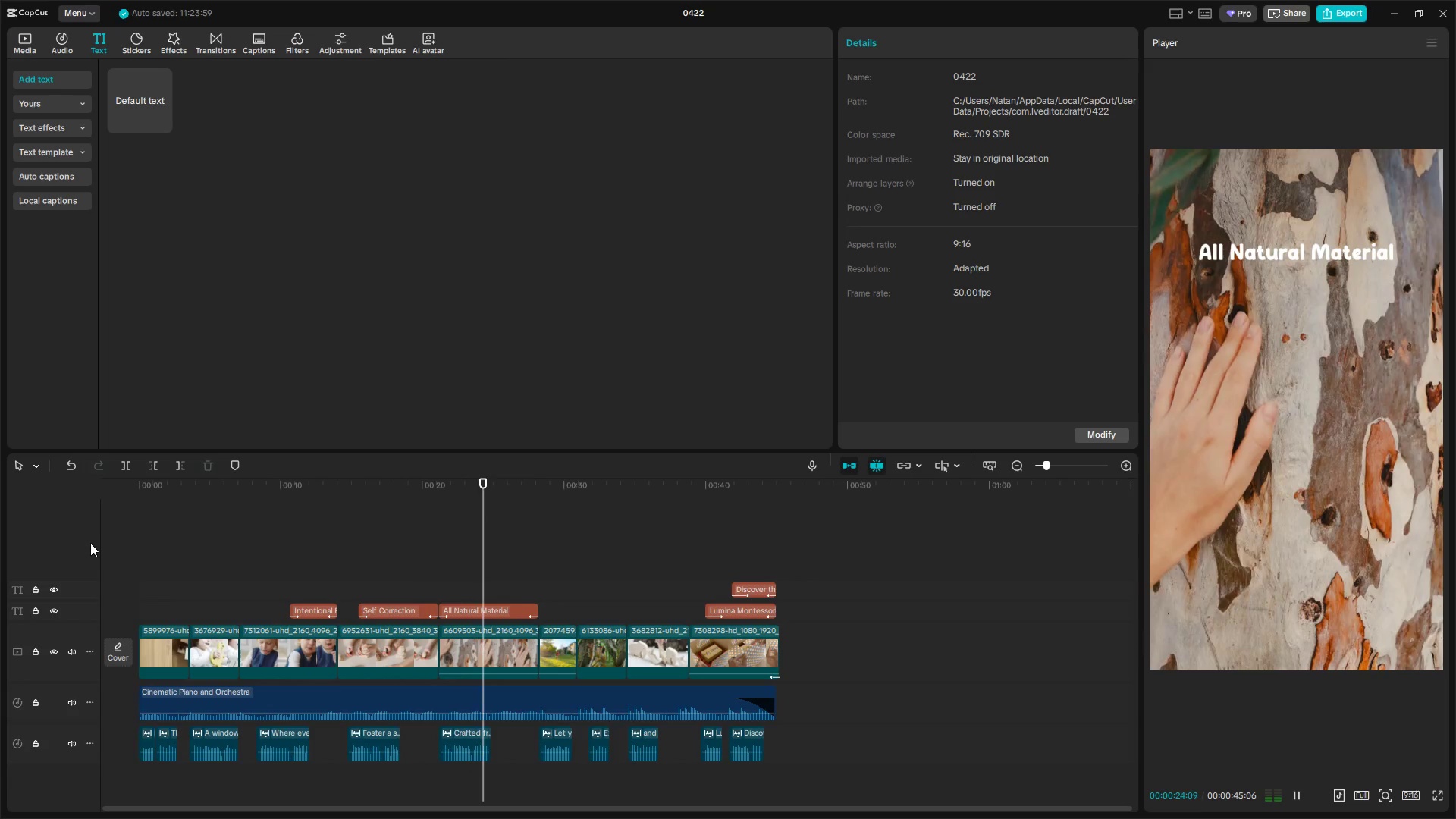 
wait(29.34)
 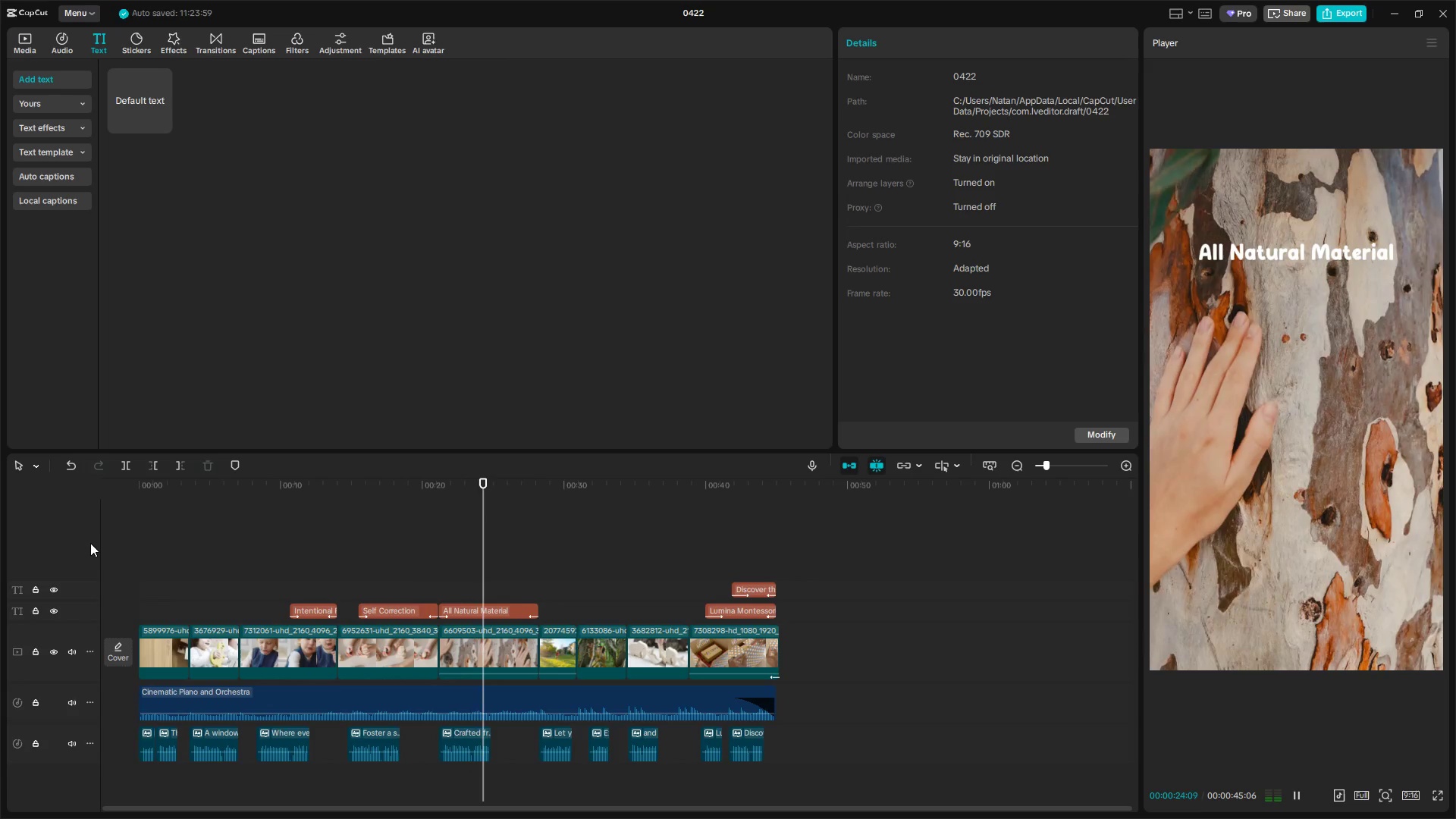 
left_click_drag(start_coordinate=[893, 753], to_coordinate=[0, 760])
 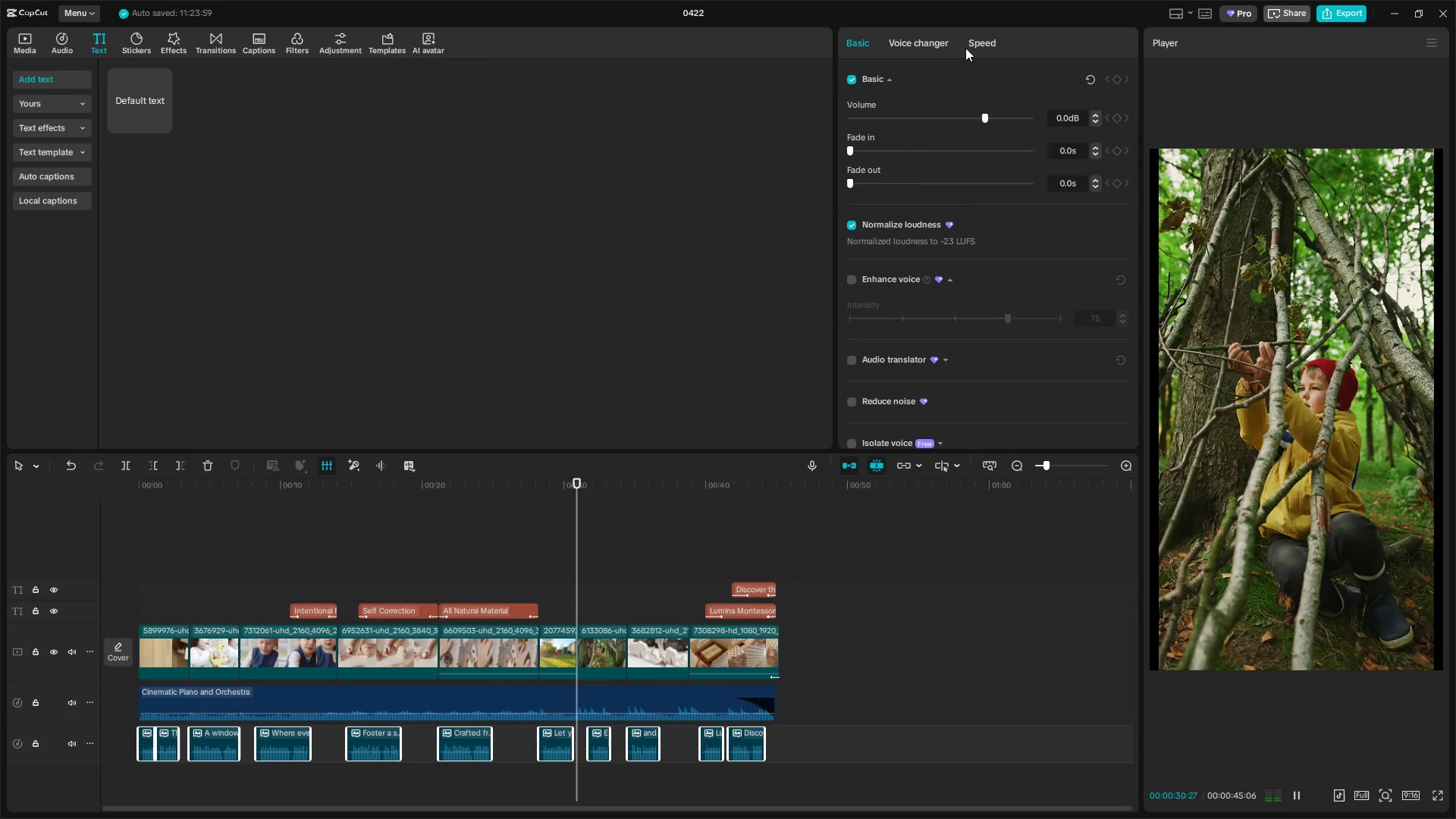 
key(Space)
 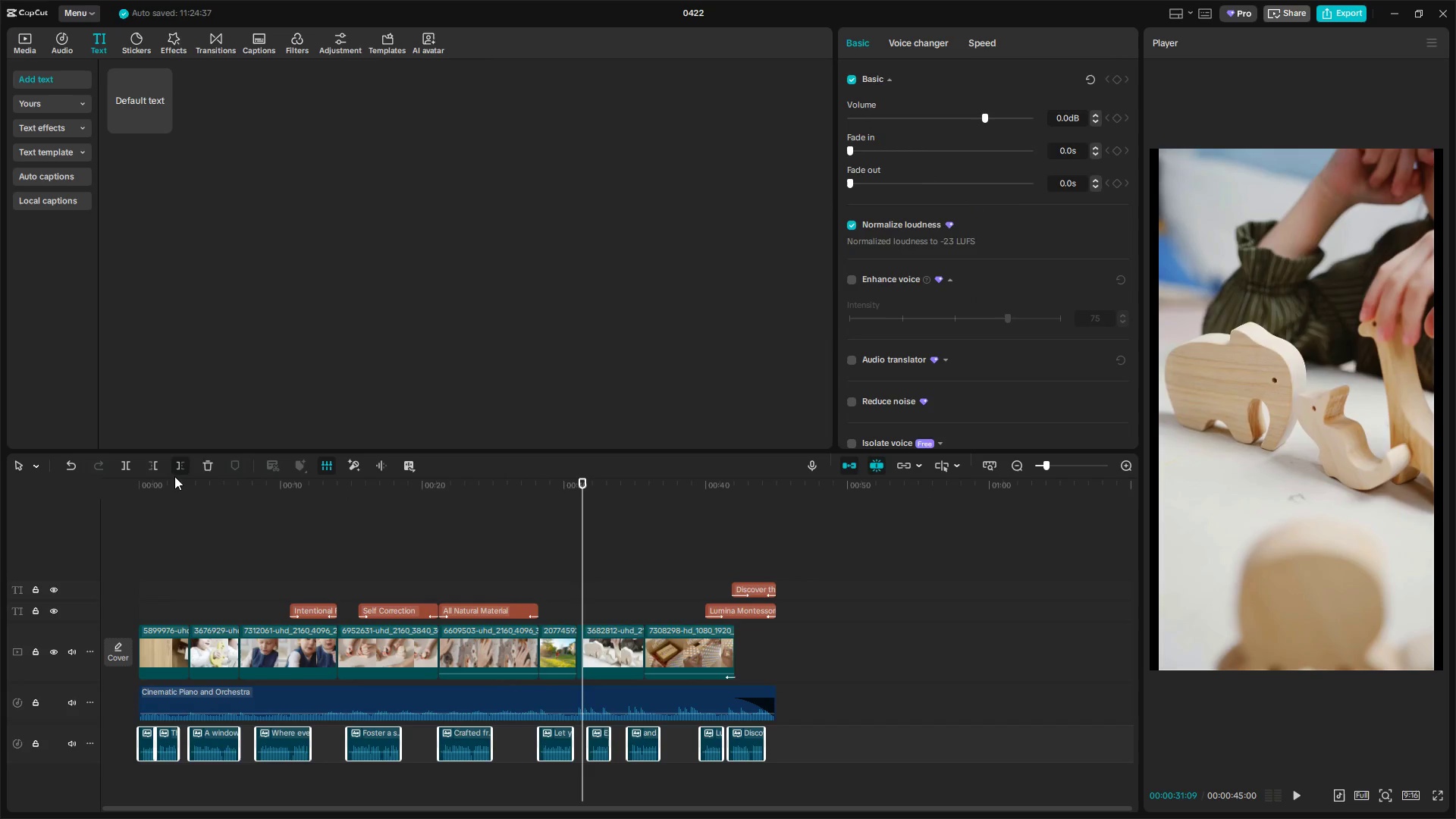 
double_click([179, 481])
 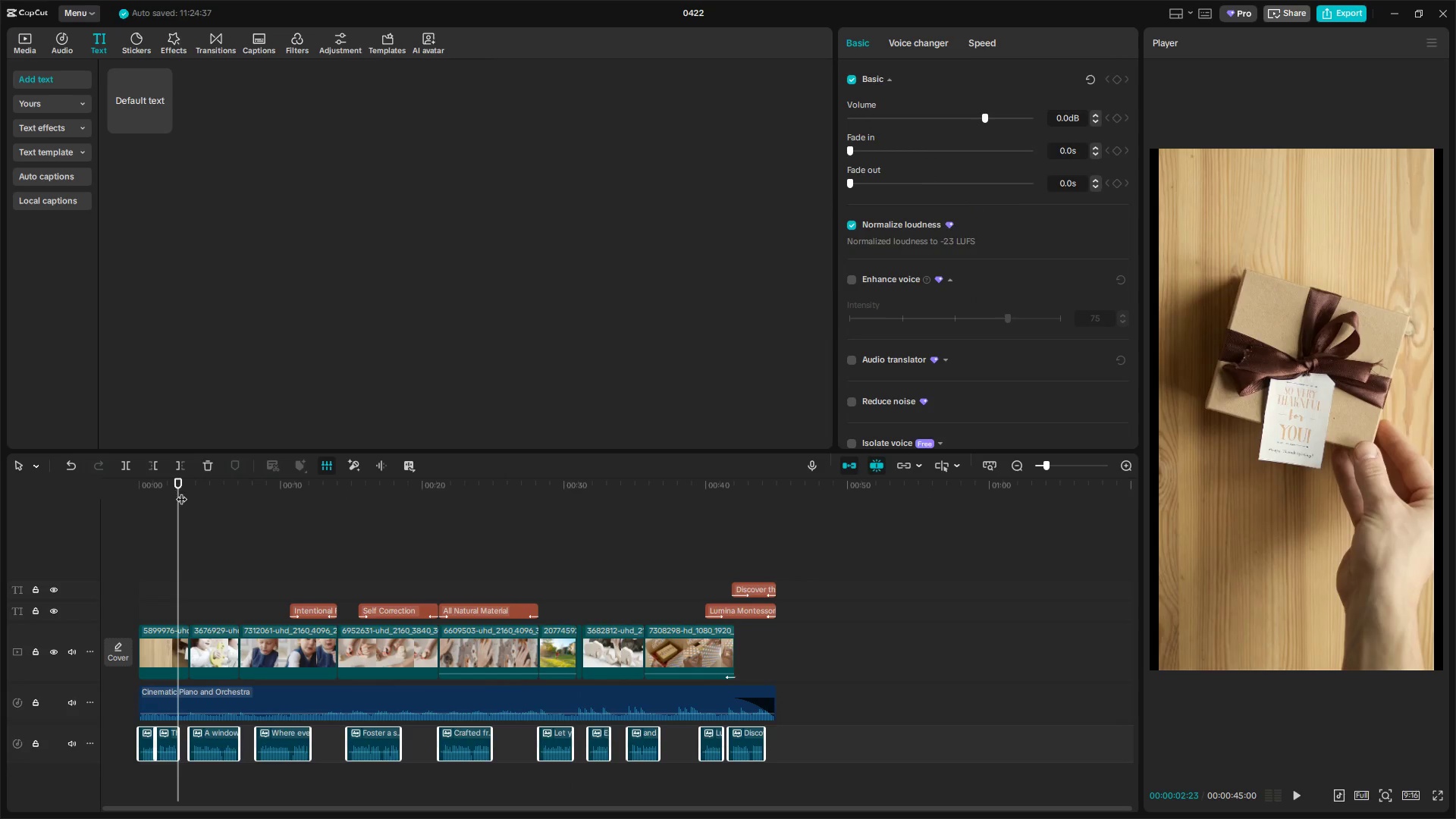 
left_click_drag(start_coordinate=[180, 494], to_coordinate=[127, 501])
 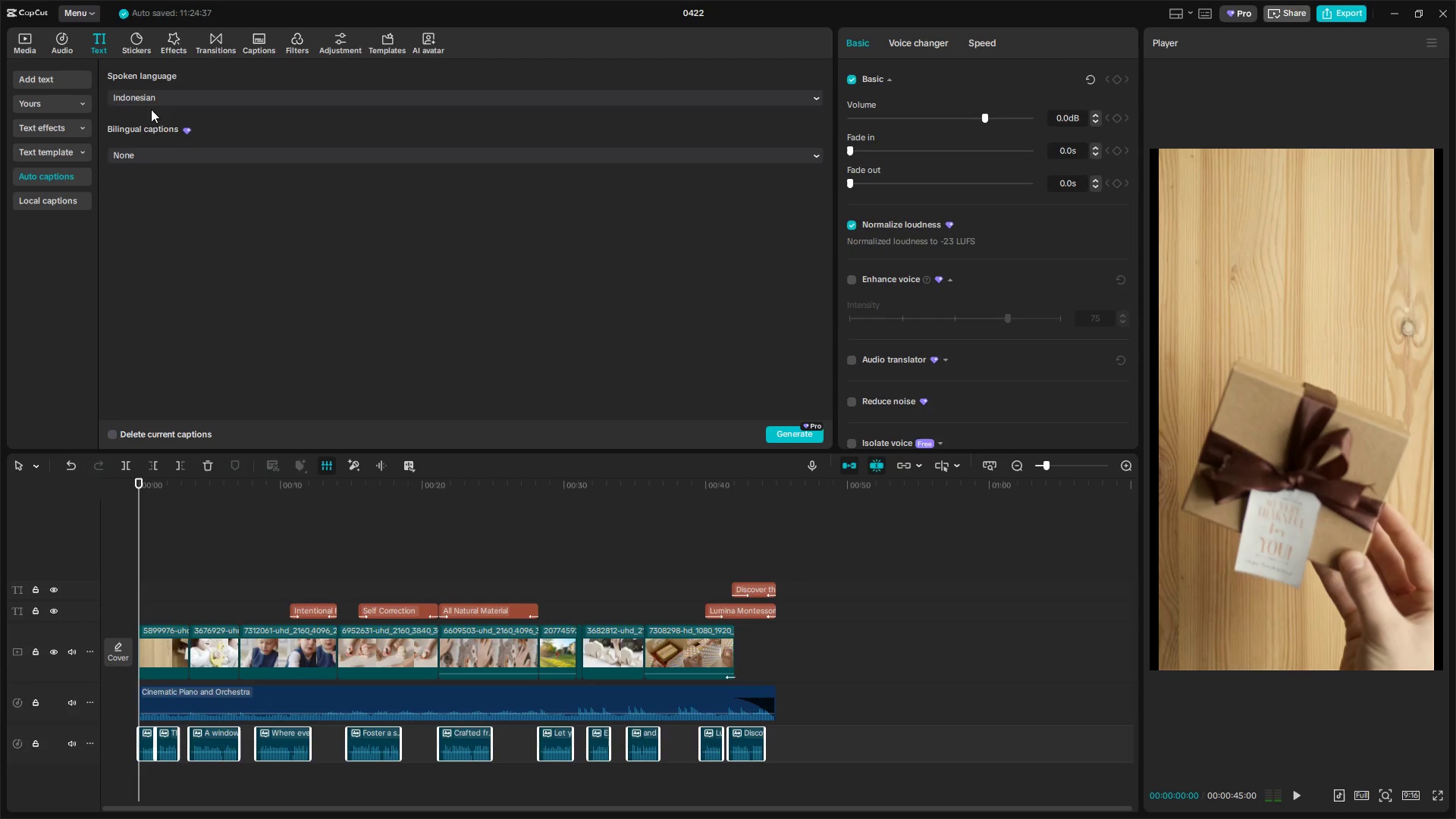 
left_click([168, 99])
 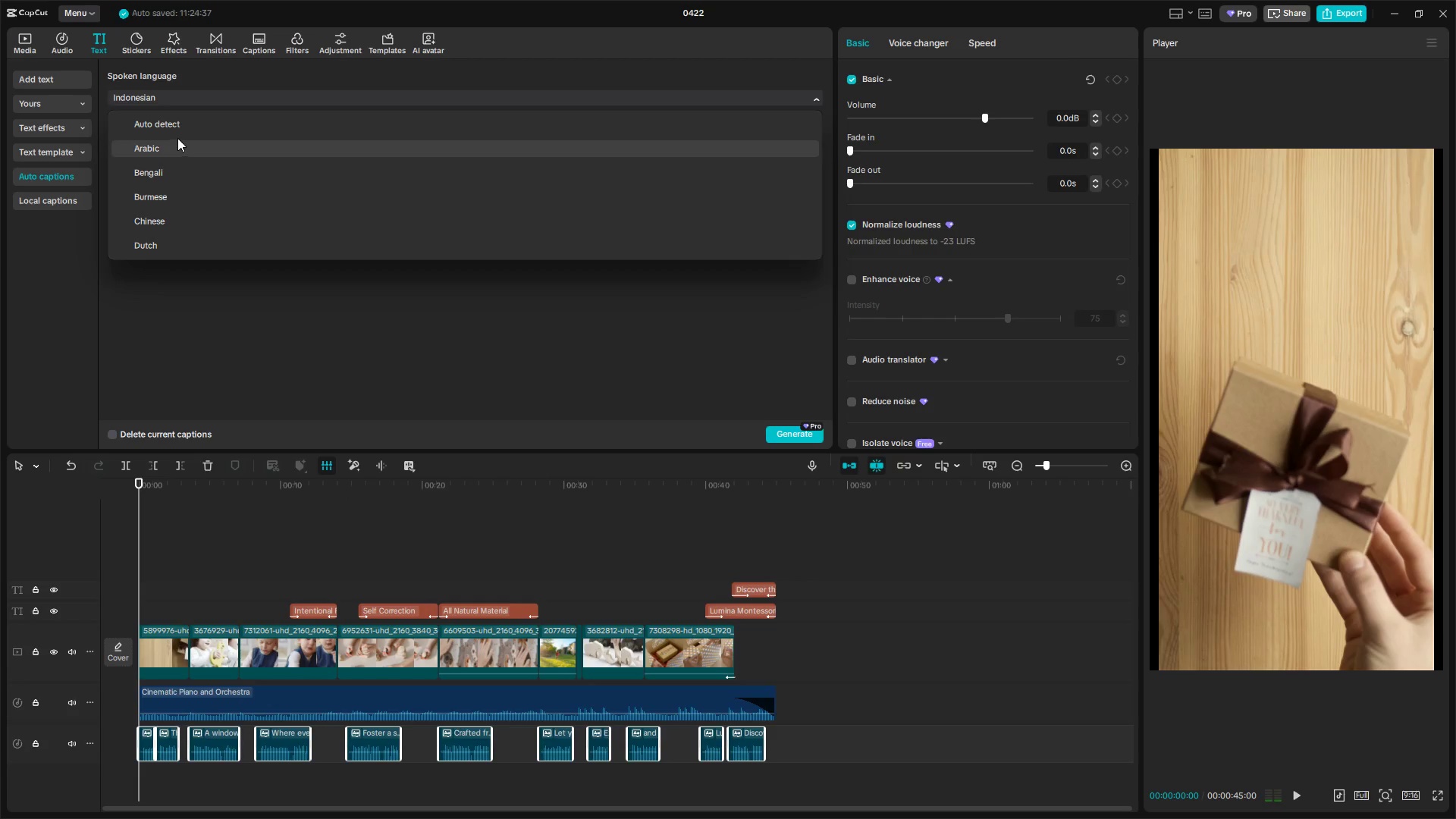 
scroll: coordinate [155, 161], scroll_direction: down, amount: 1.0
 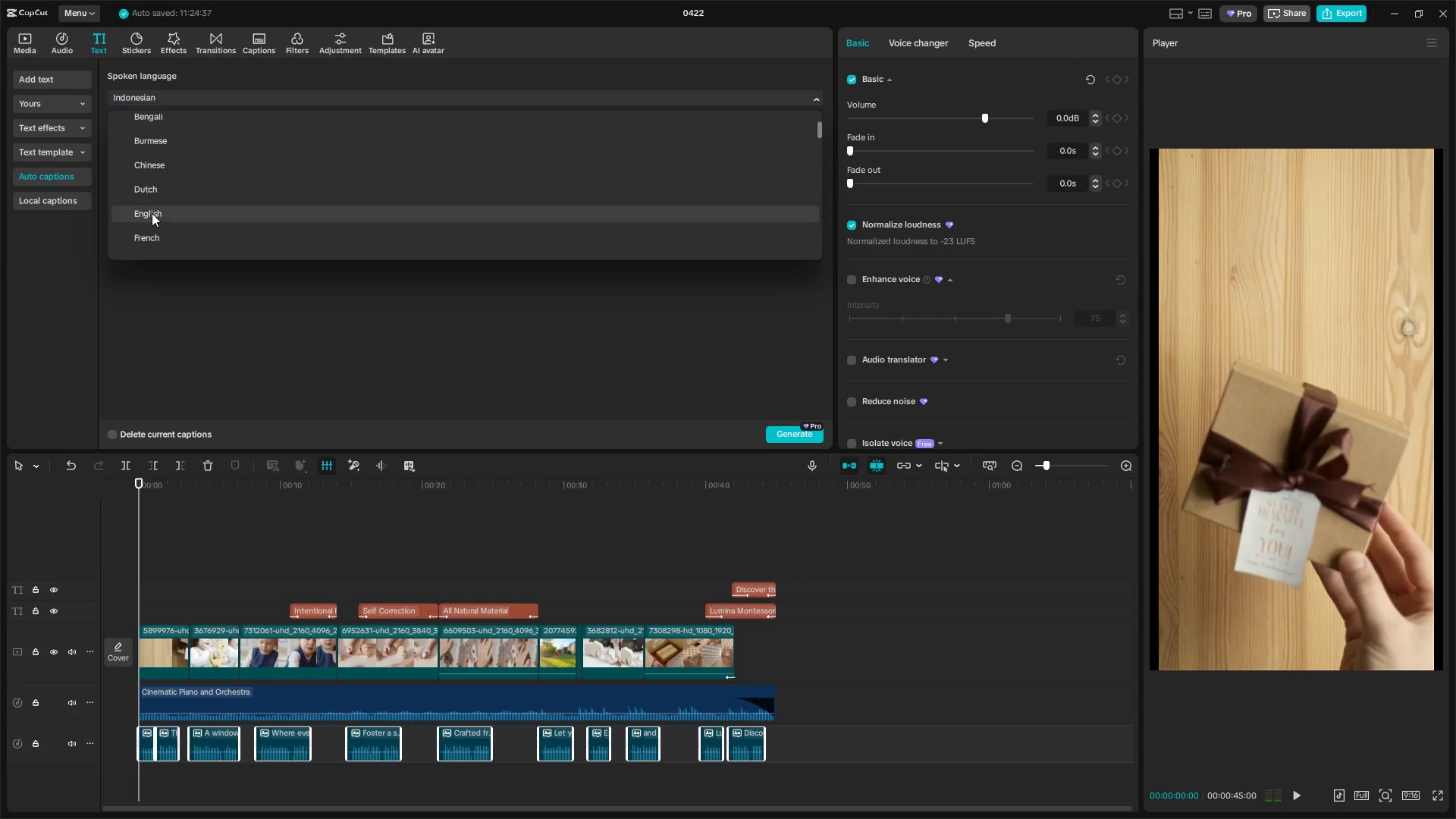 
left_click([152, 215])
 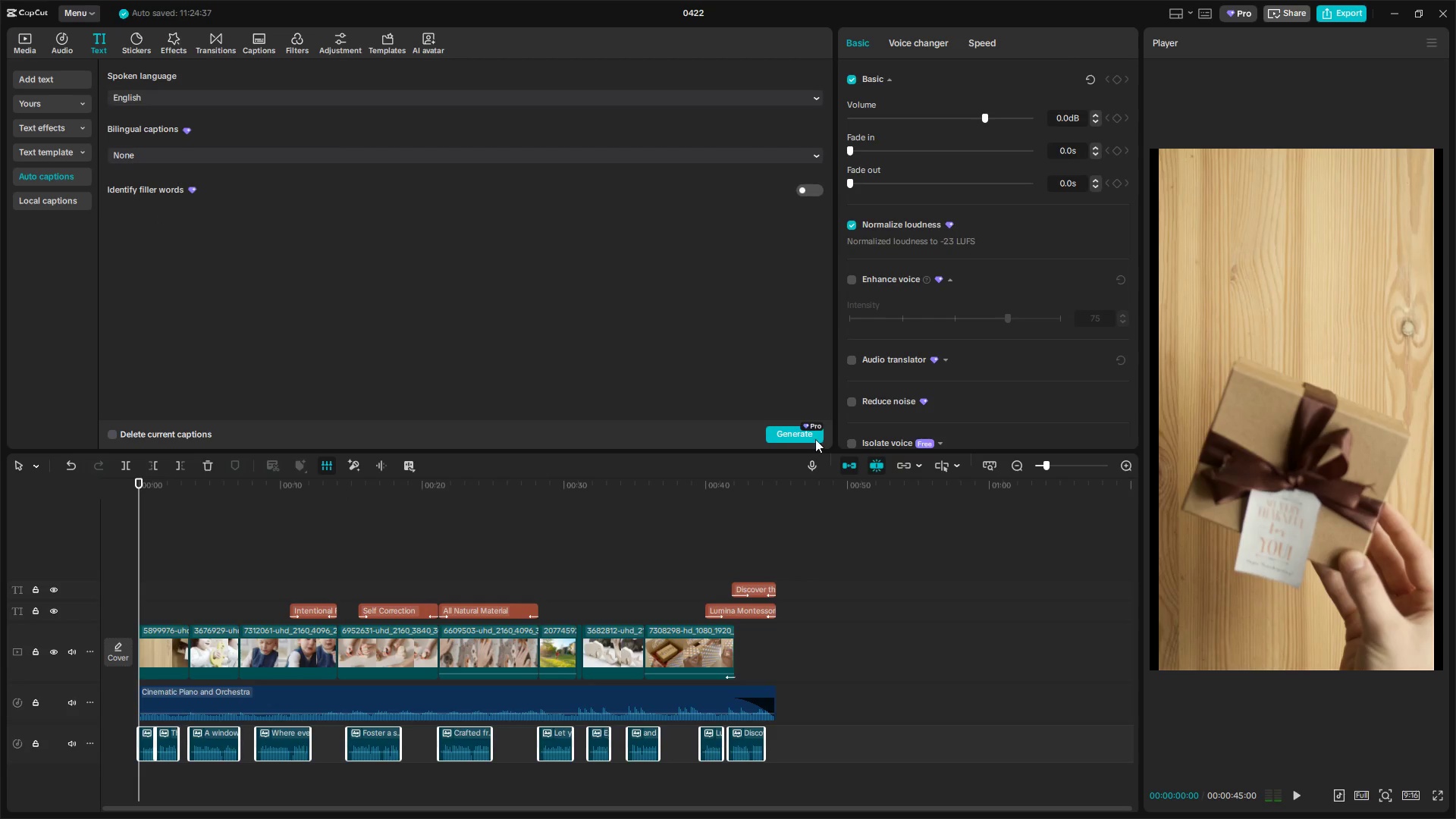 
left_click([800, 432])
 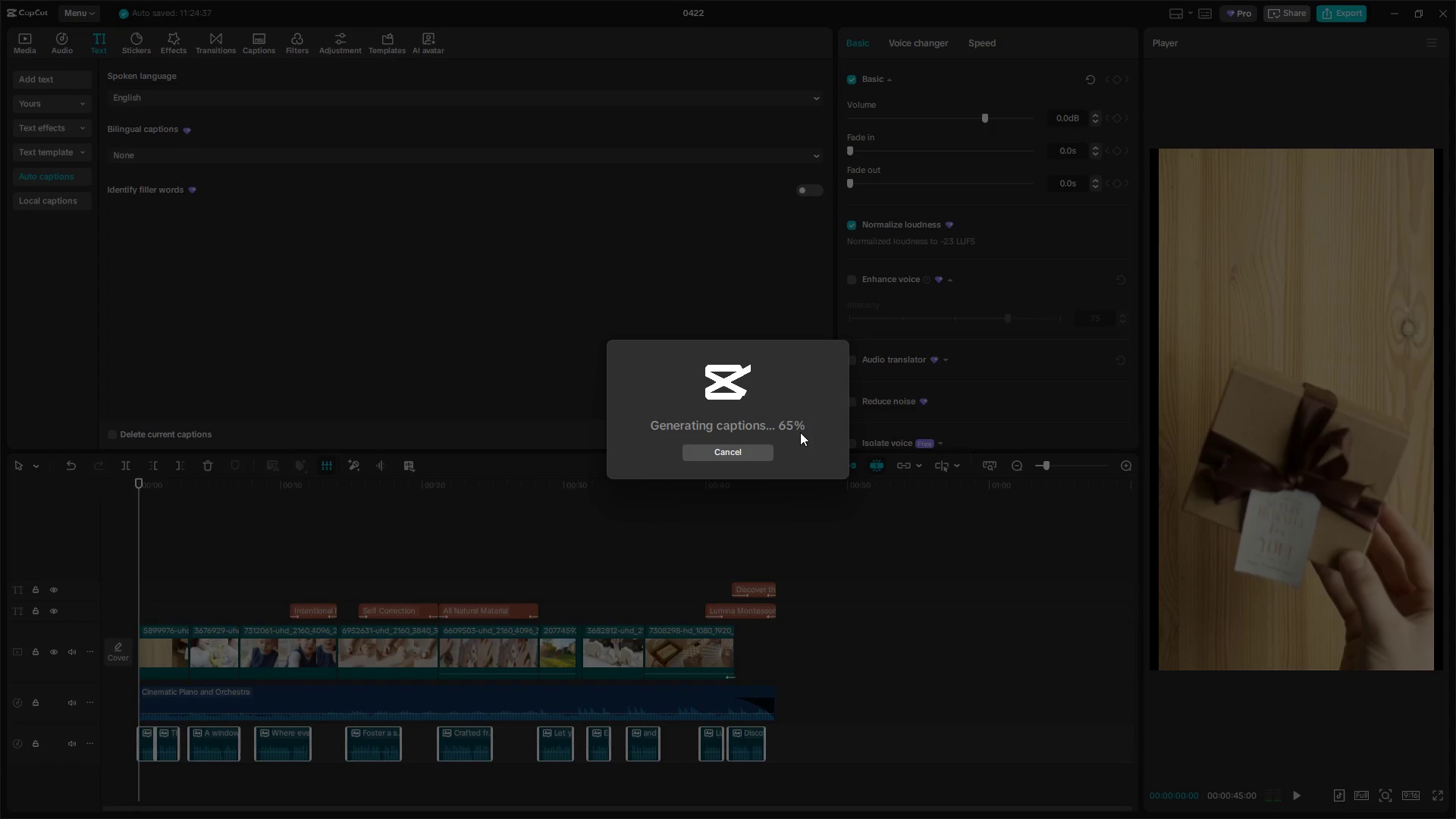 
wait(11.77)
 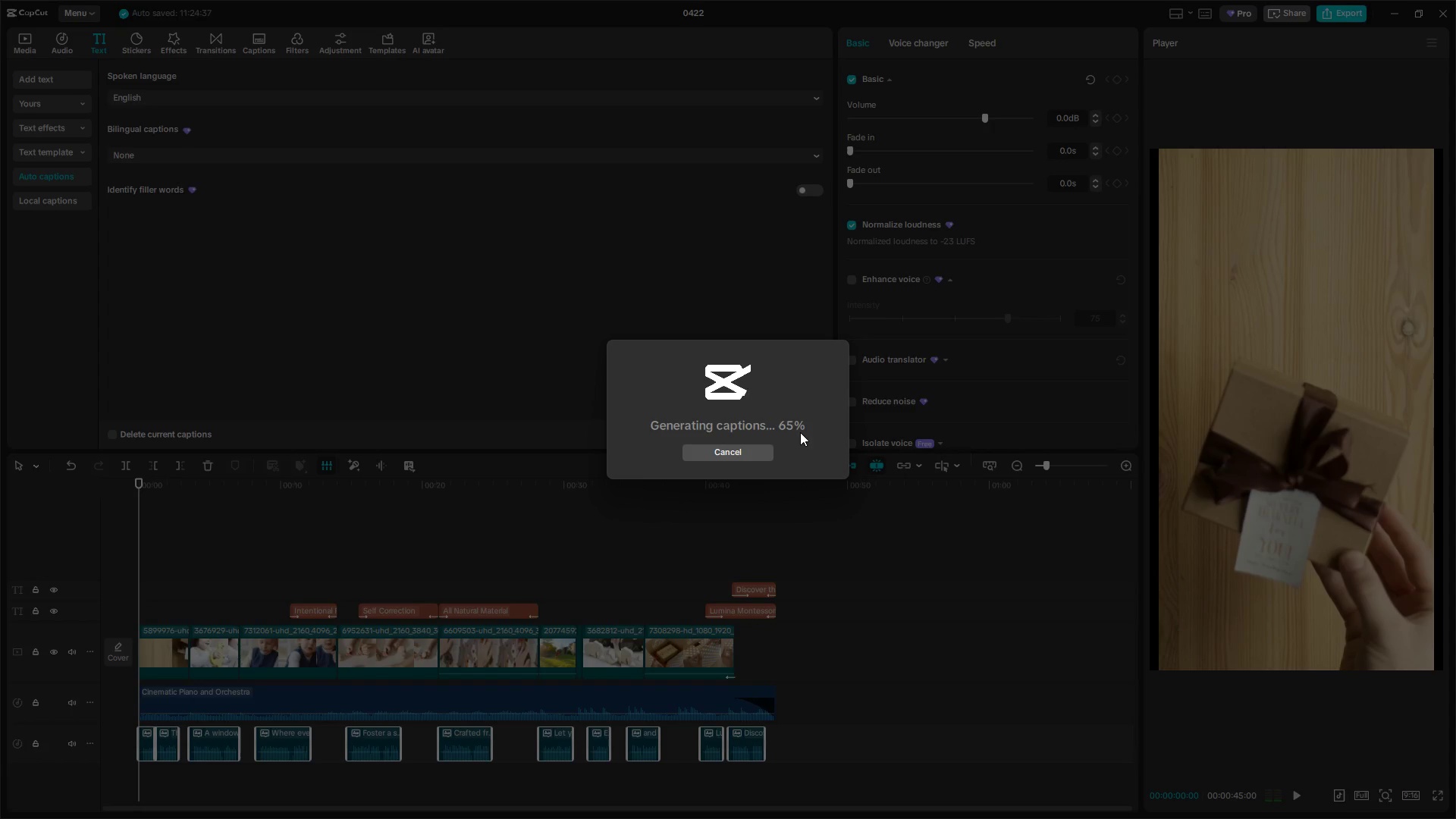 
key(Space)
 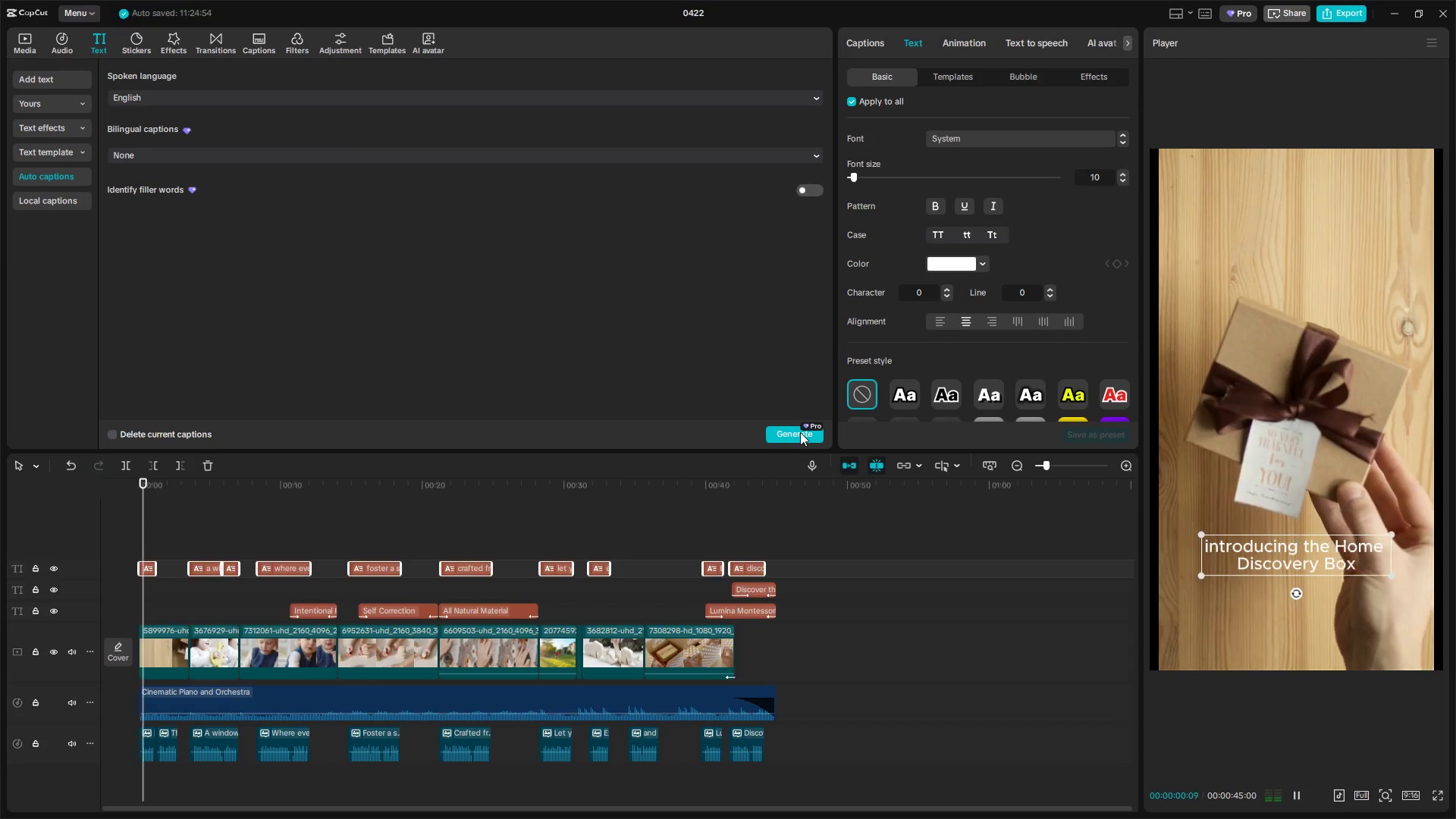 
key(Space)
 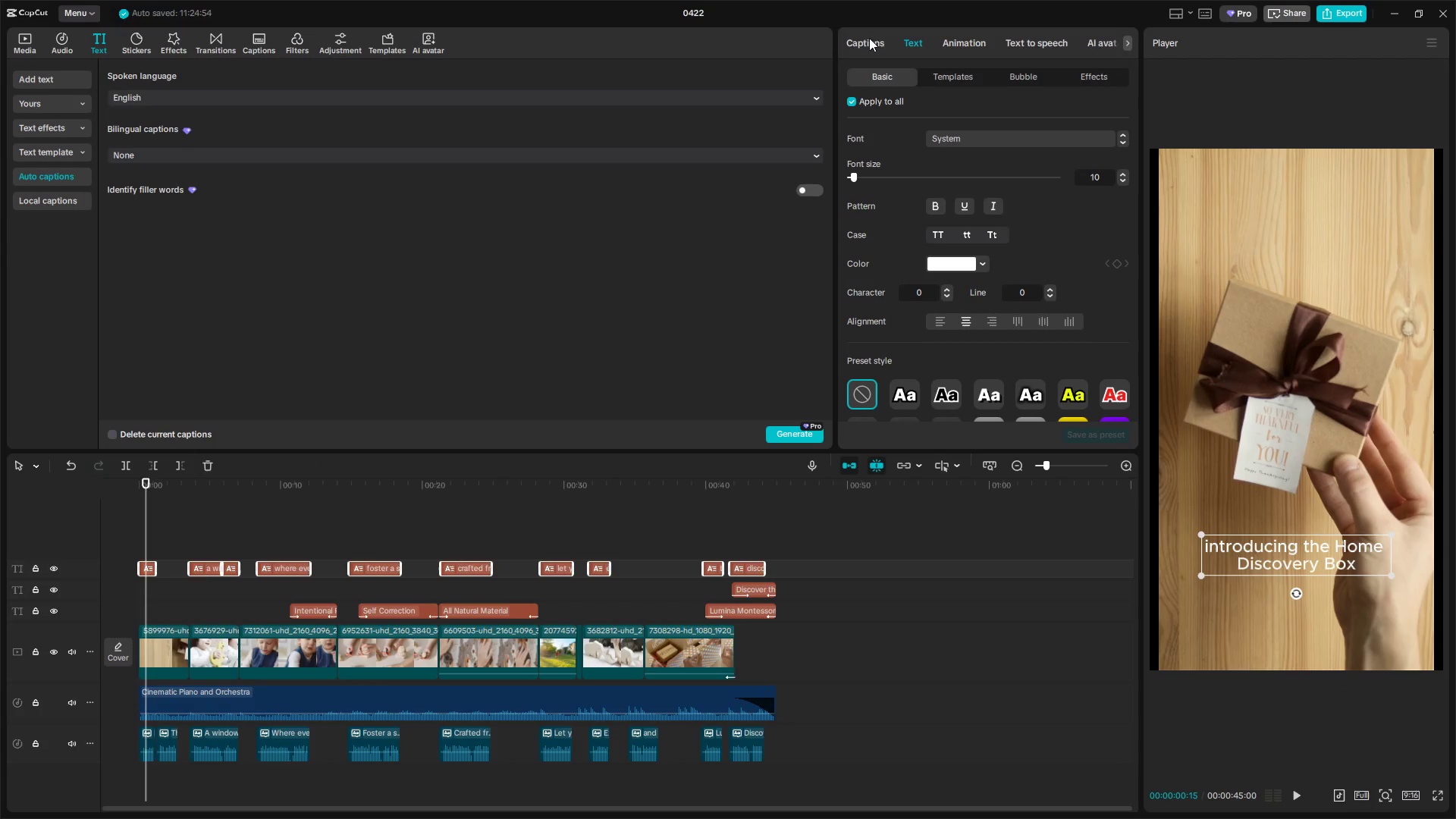 
left_click([959, 45])
 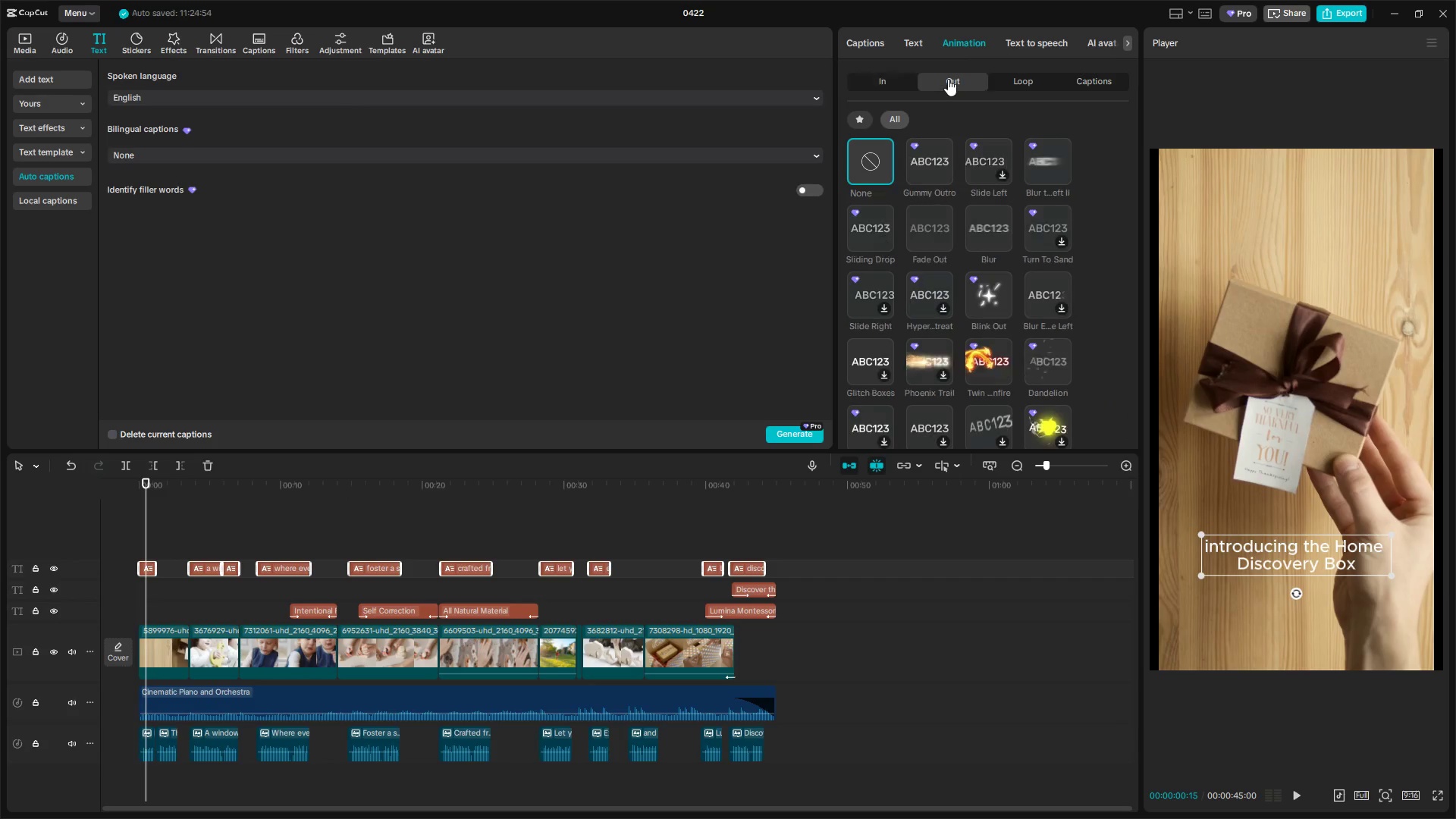 
double_click([1006, 81])
 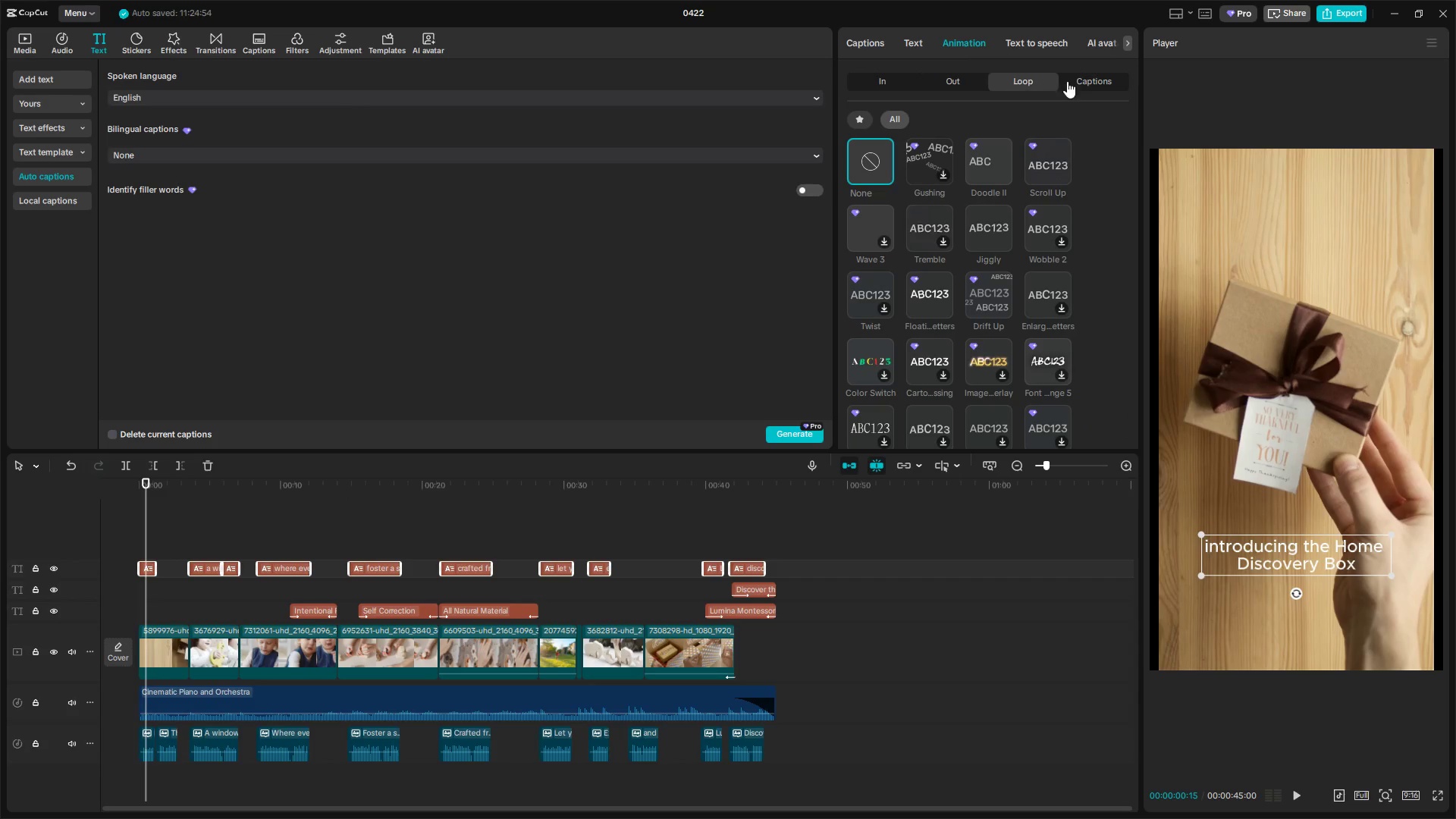 
triple_click([1084, 81])
 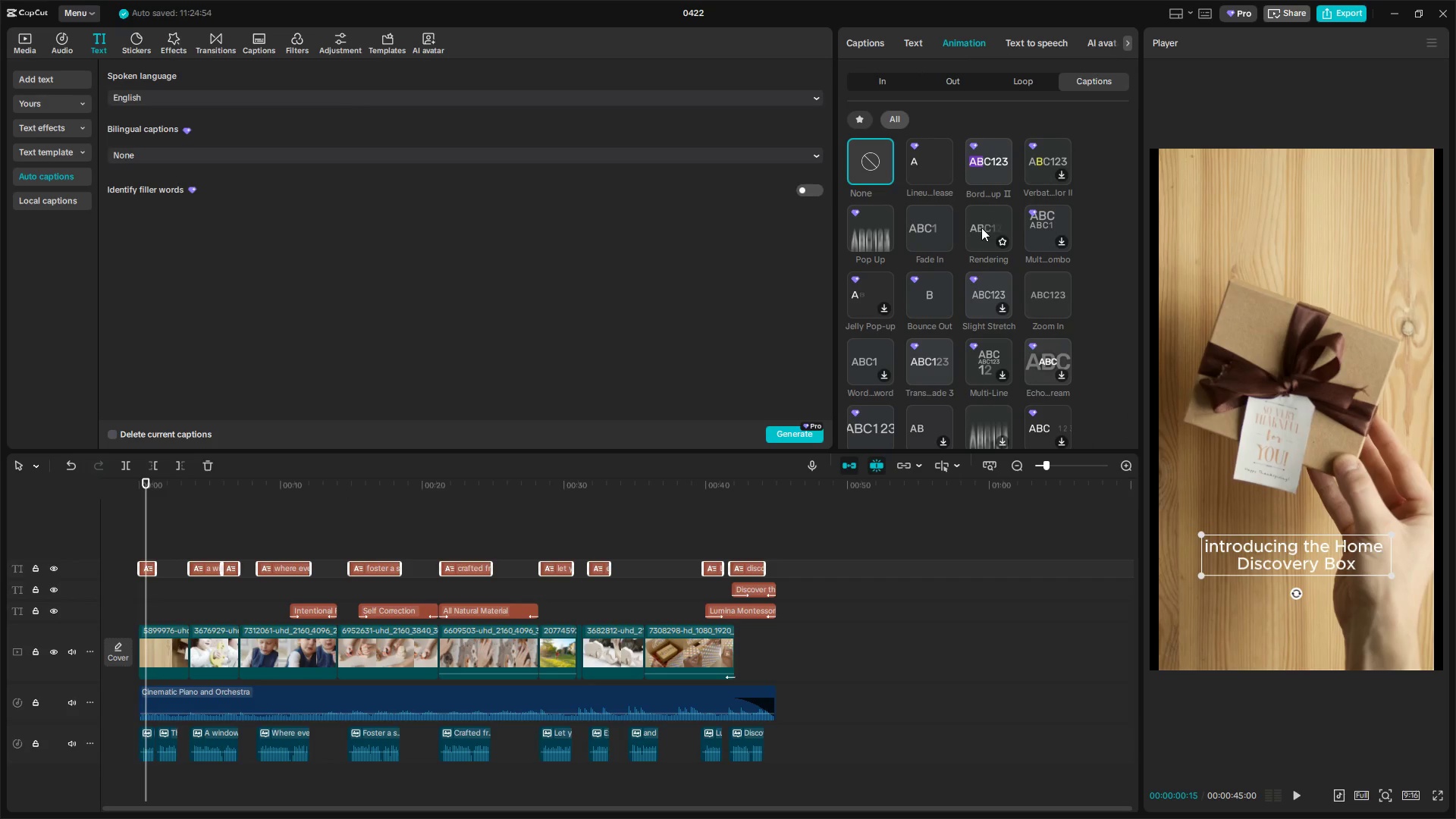 
left_click([981, 228])
 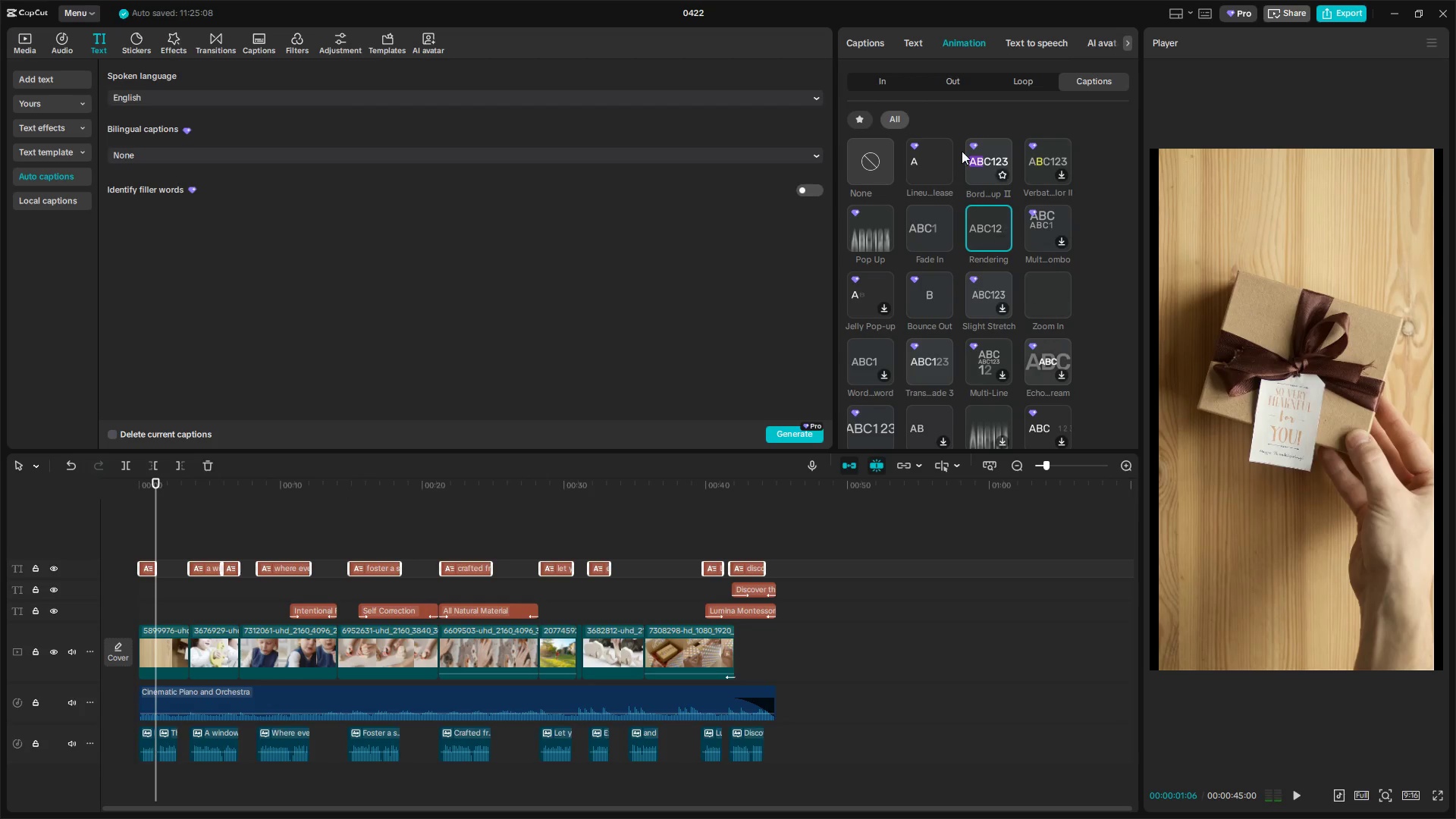 
wait(6.19)
 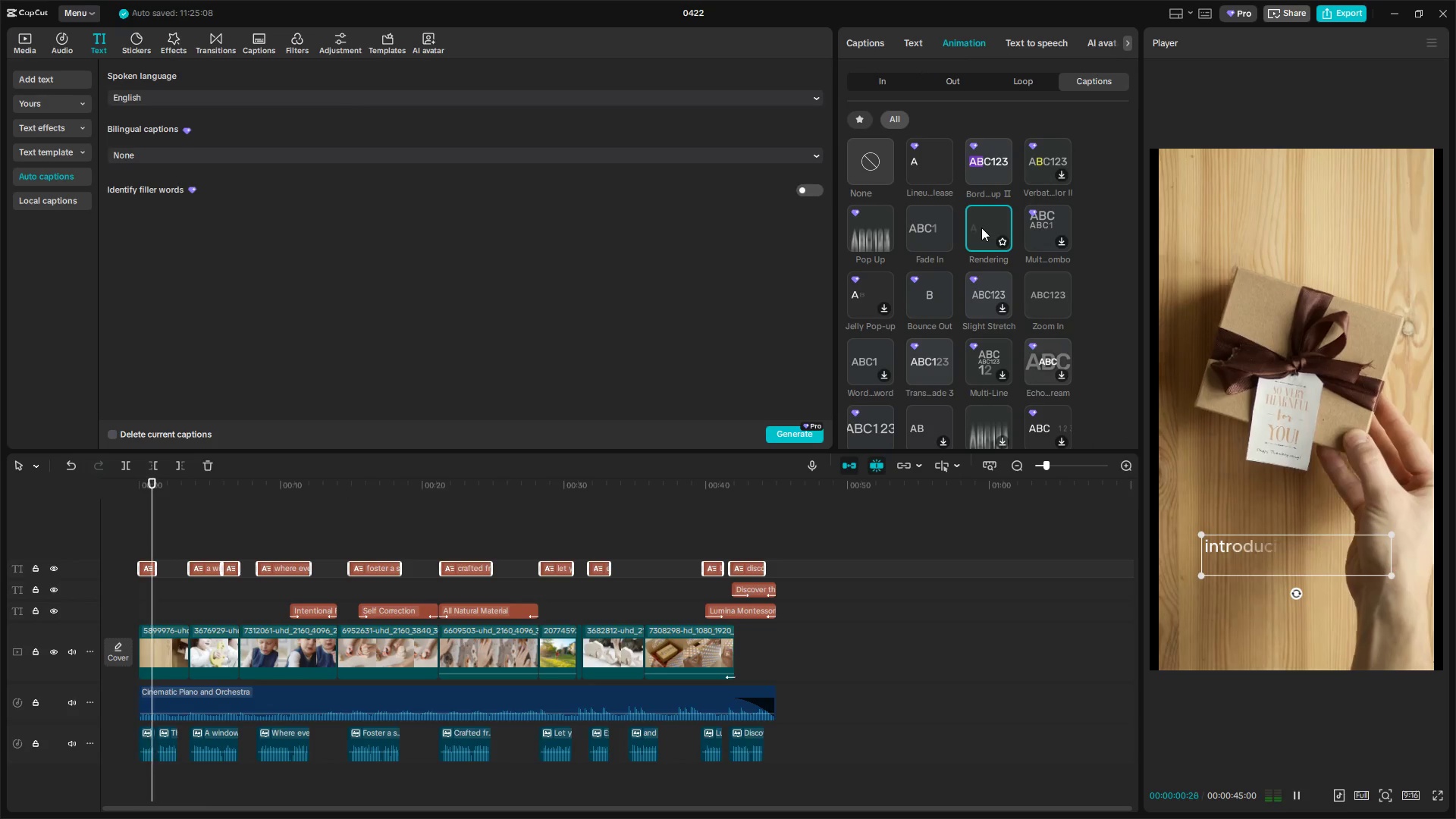 
left_click([871, 164])
 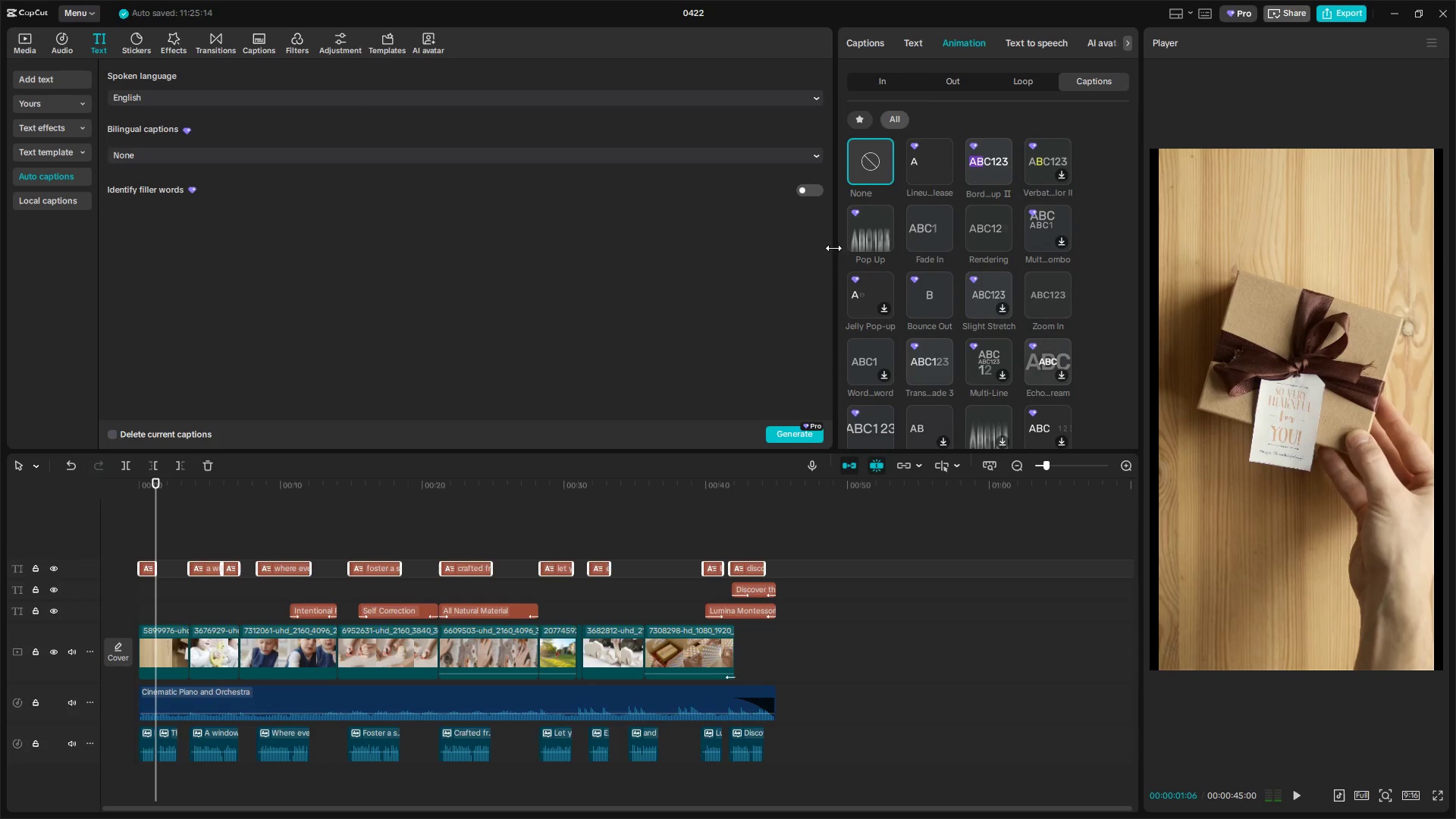 
hold_key(key=ControlLeft, duration=0.52)
scroll: coordinate [253, 601], scroll_direction: up, amount: 5.0
 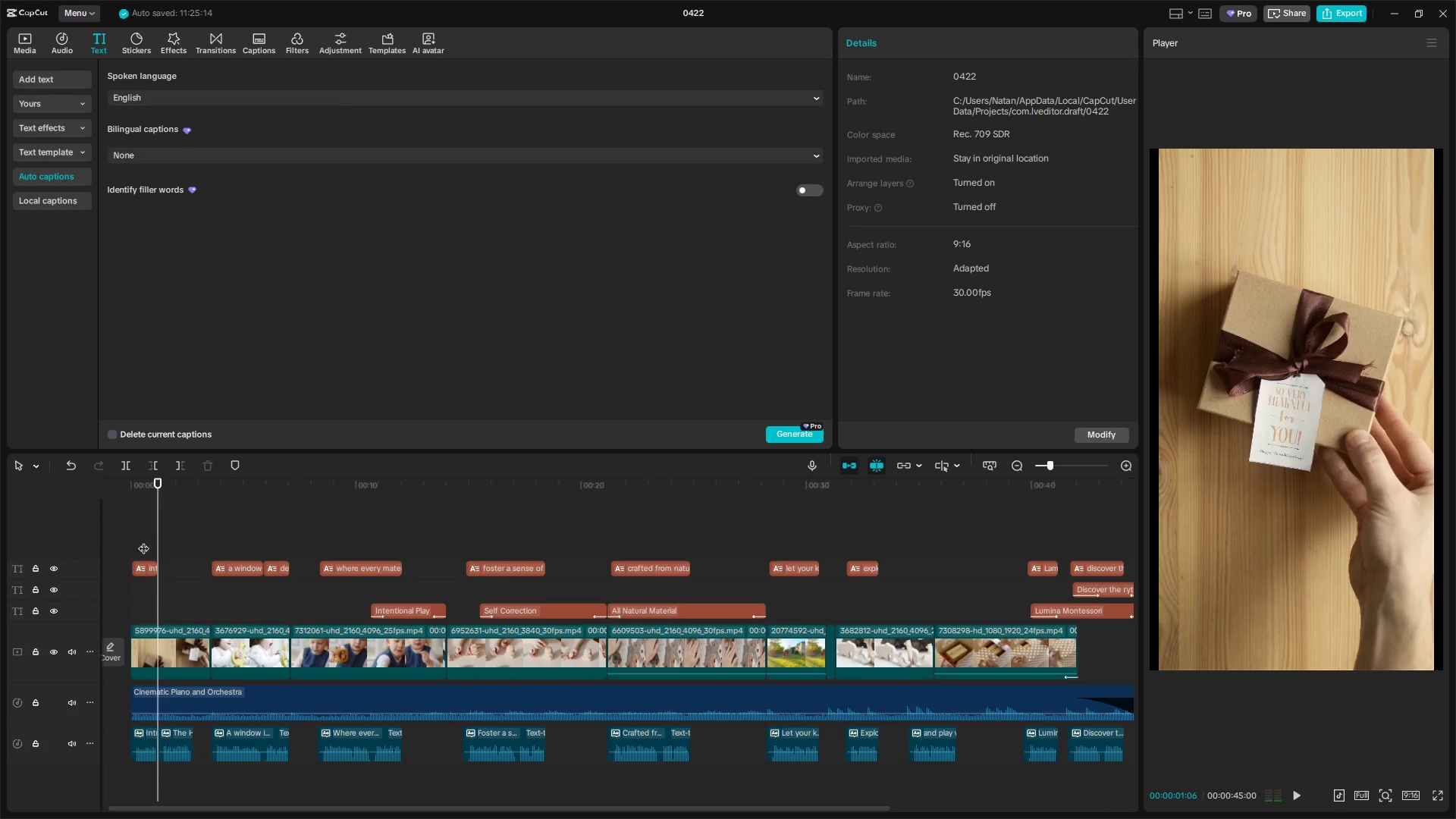 
double_click([149, 562])
 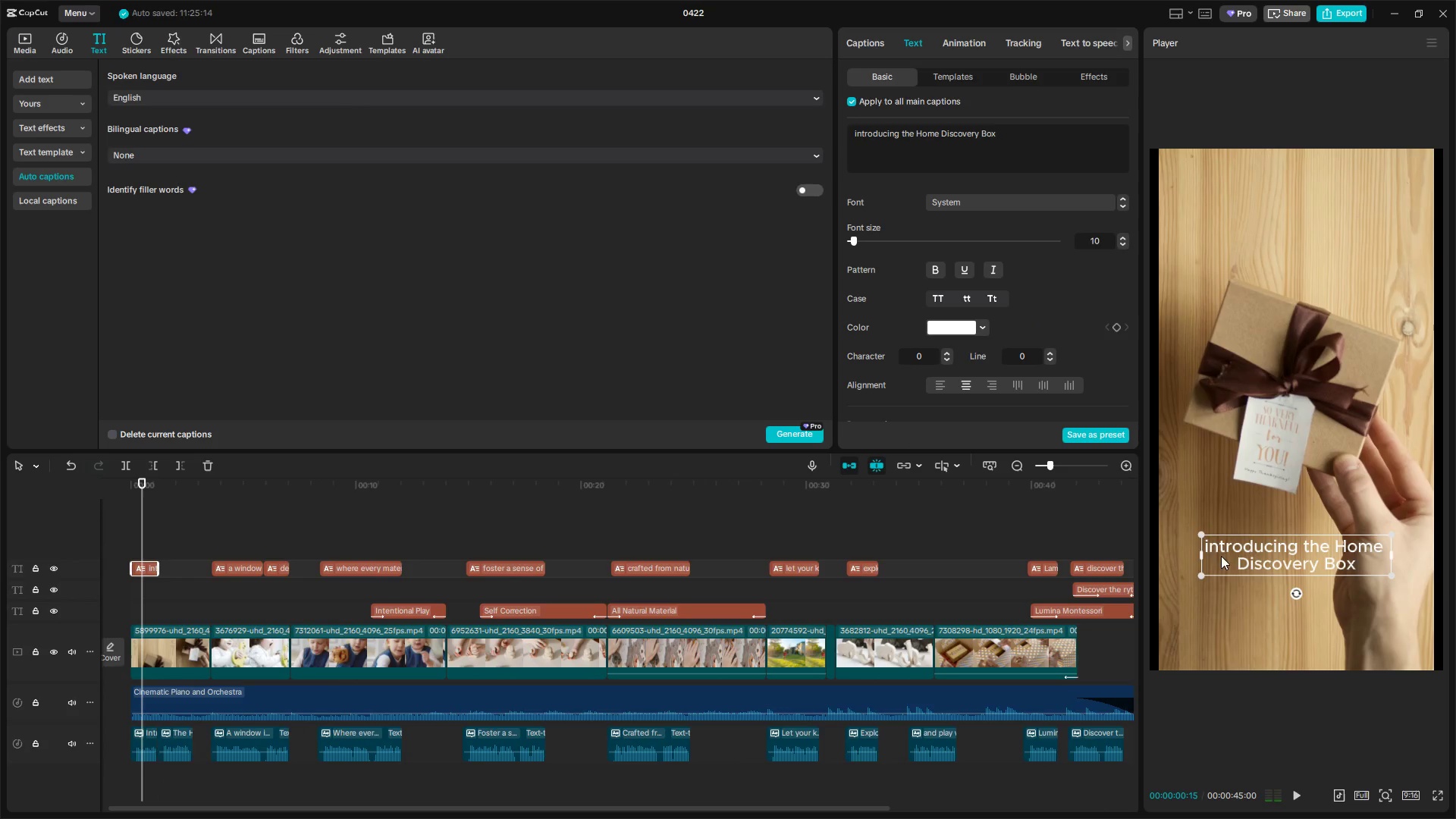 
left_click_drag(start_coordinate=[1198, 532], to_coordinate=[1224, 548])
 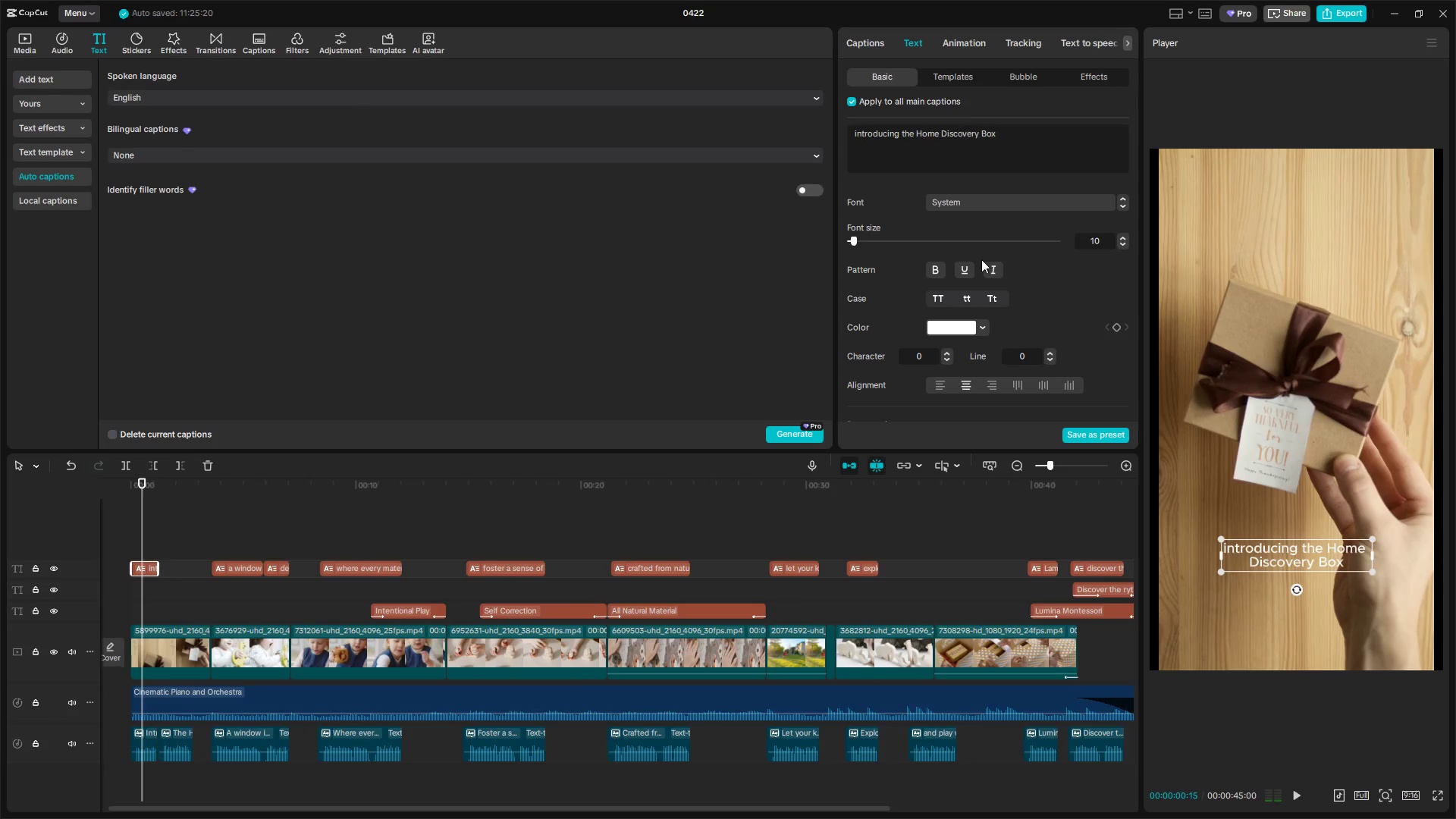 
left_click([974, 197])
 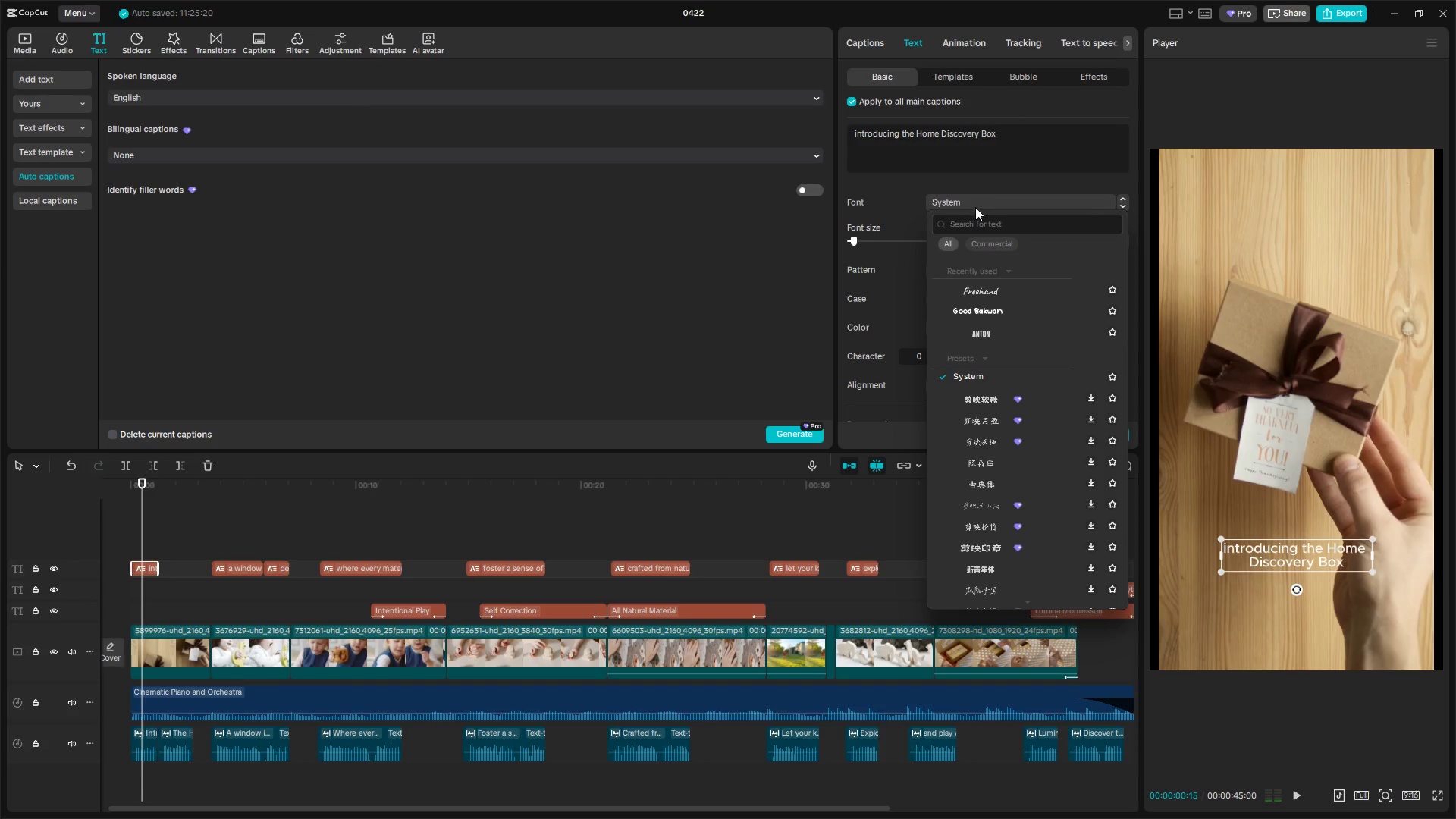 
left_click([978, 219])
 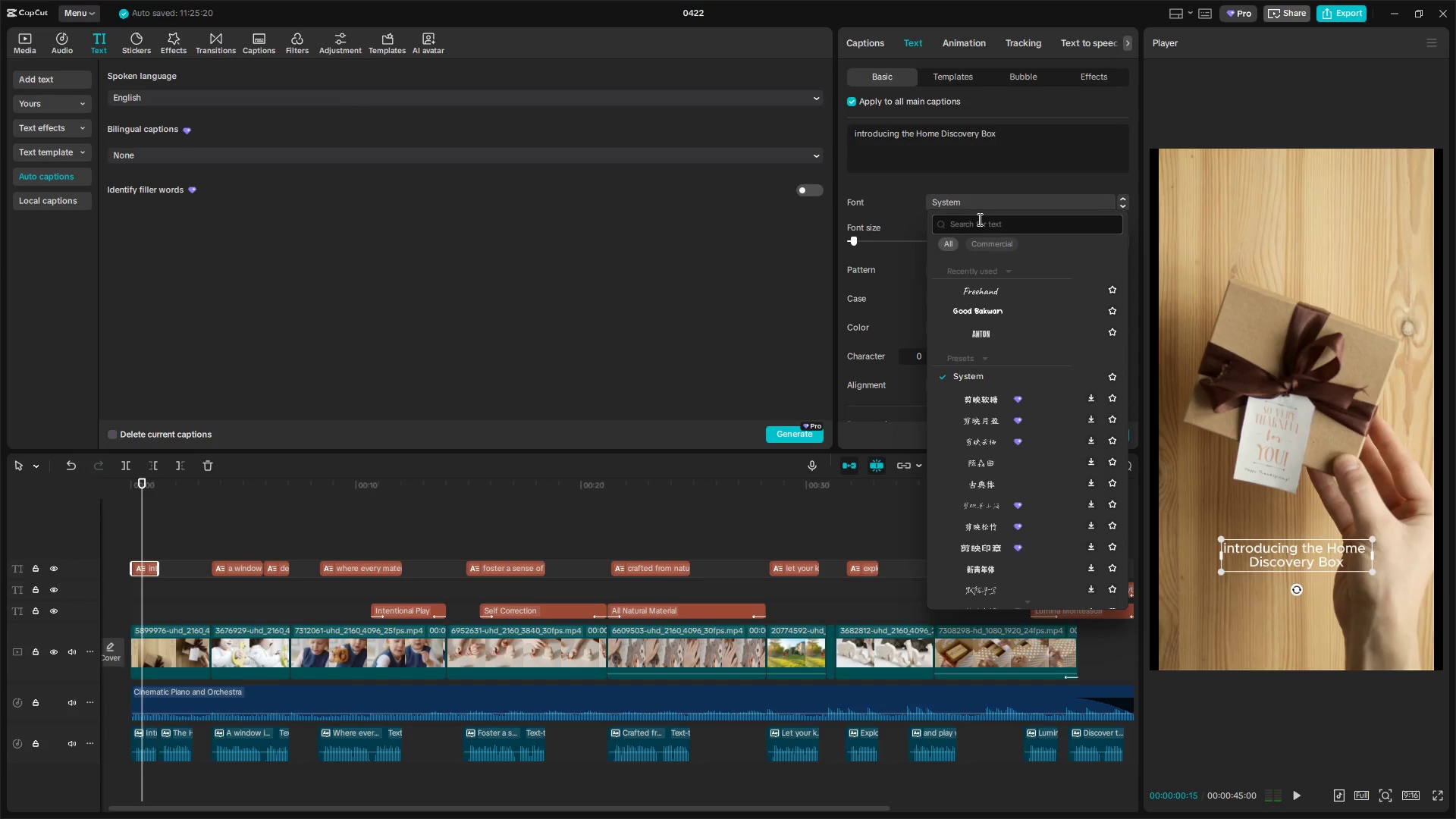 
type(nt)
key(Backspace)
type(oto h)
key(Backspace)
key(Backspace)
key(Backspace)
type(o)
 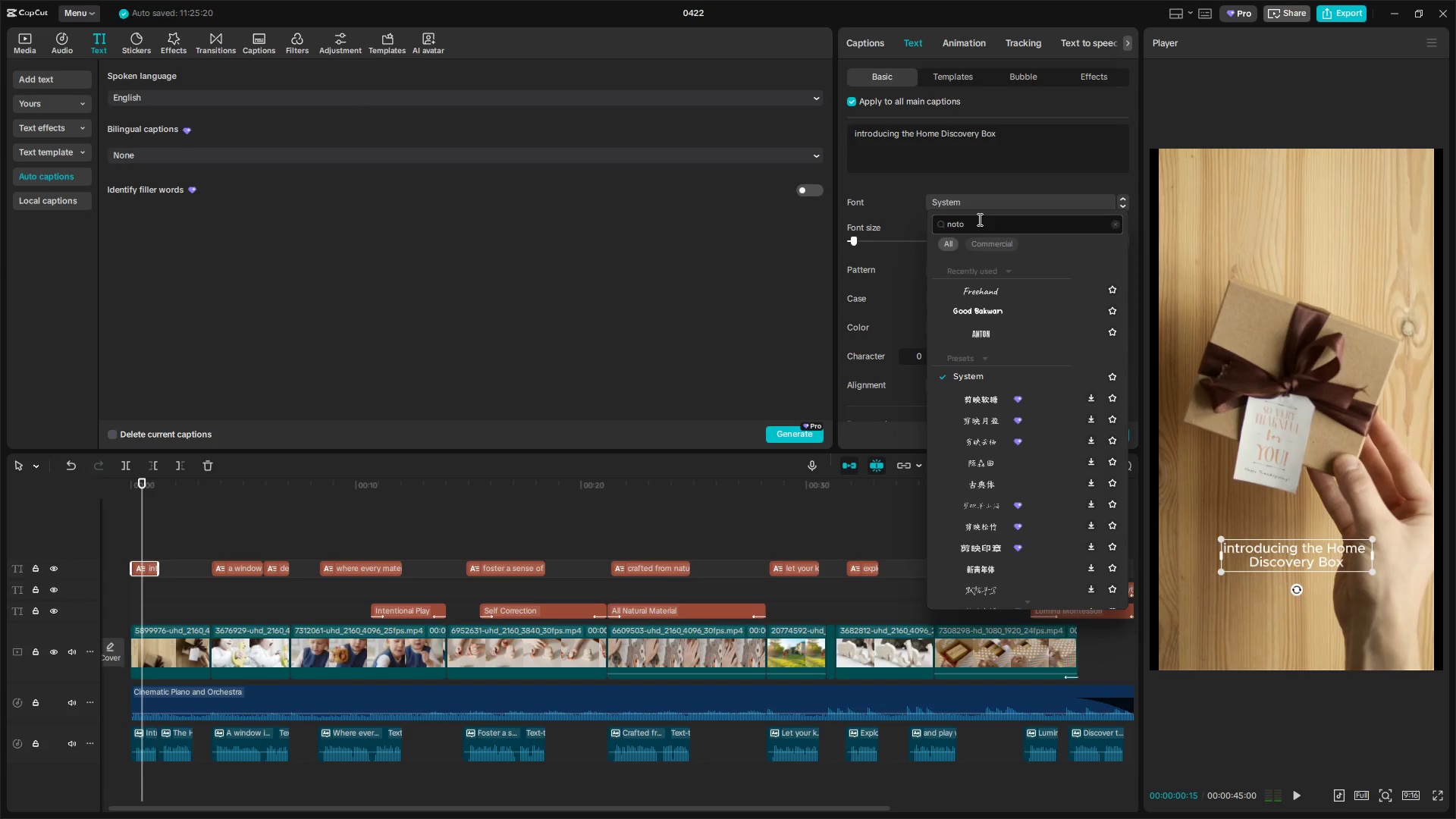 
key(Enter)
 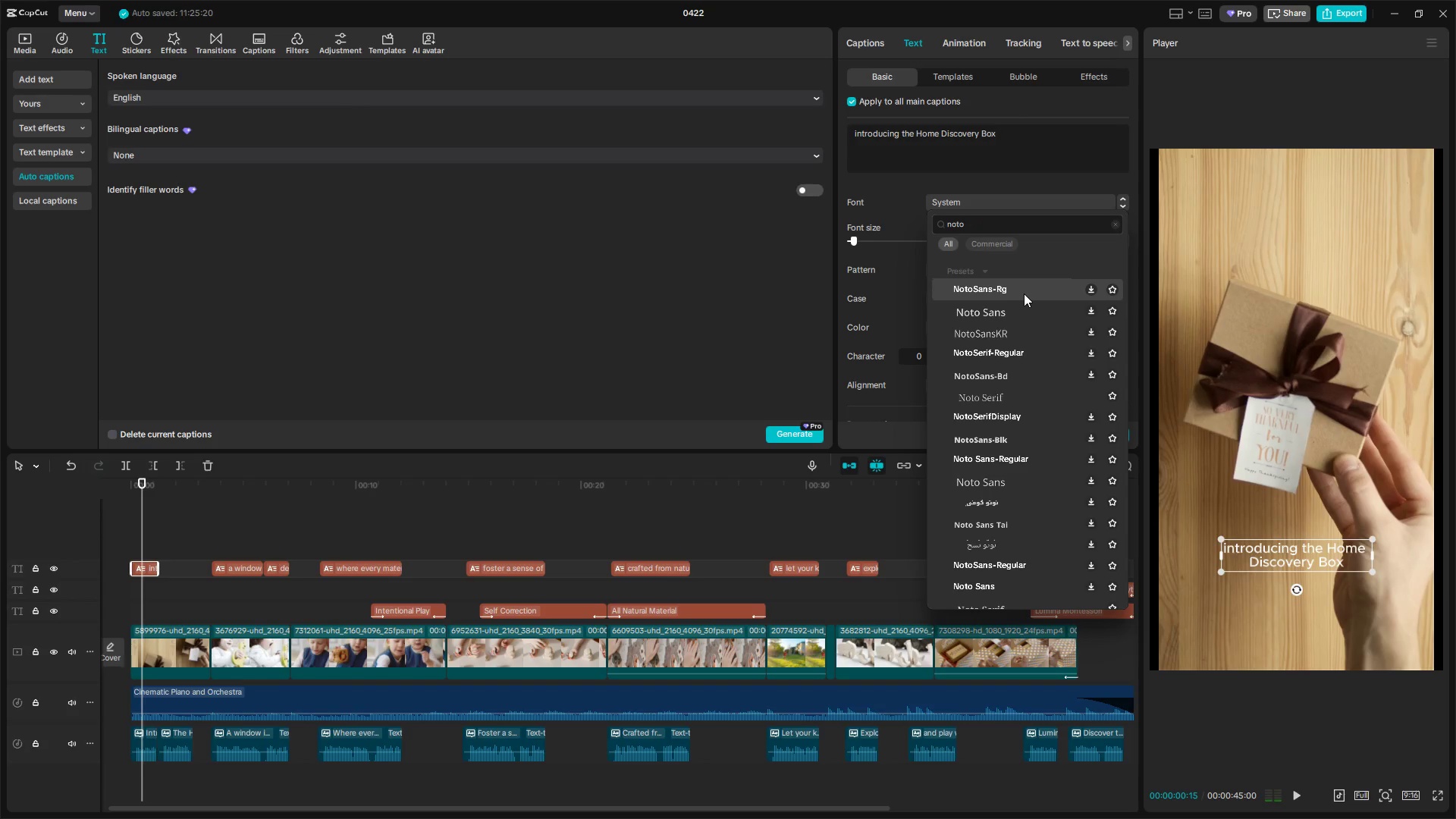 
left_click([1019, 309])
 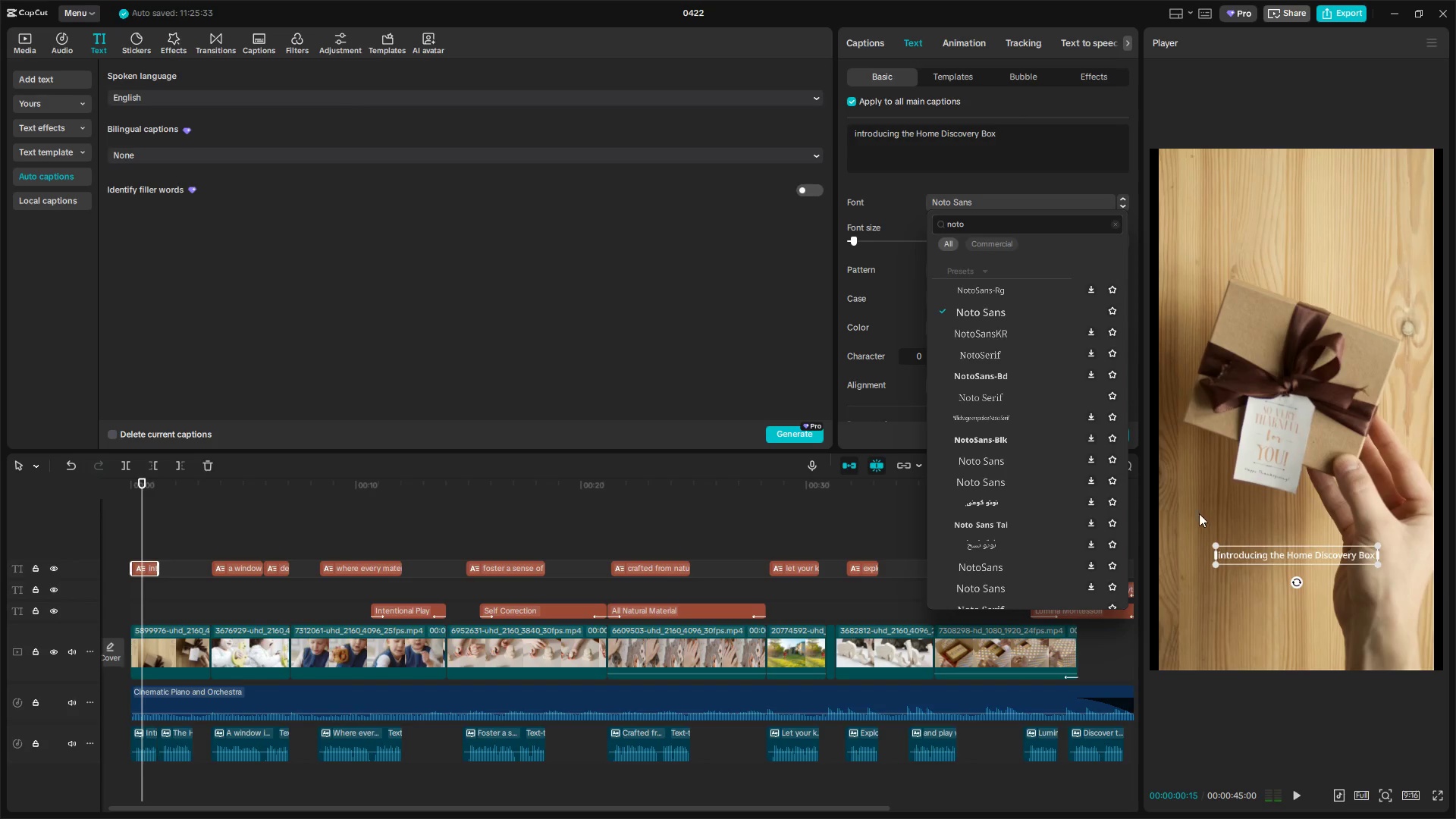 
left_click([1012, 400])
 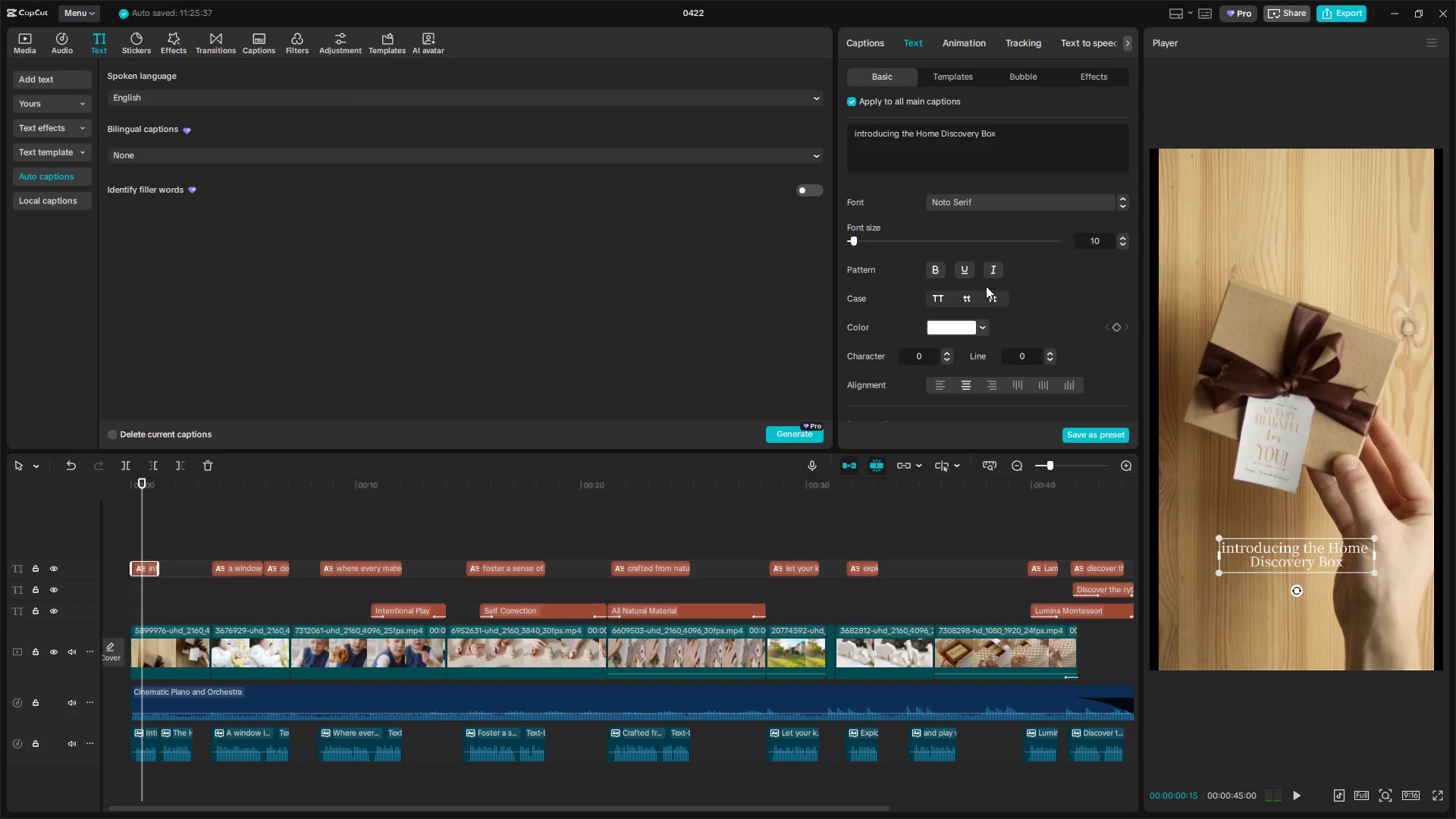 
left_click([975, 198])
 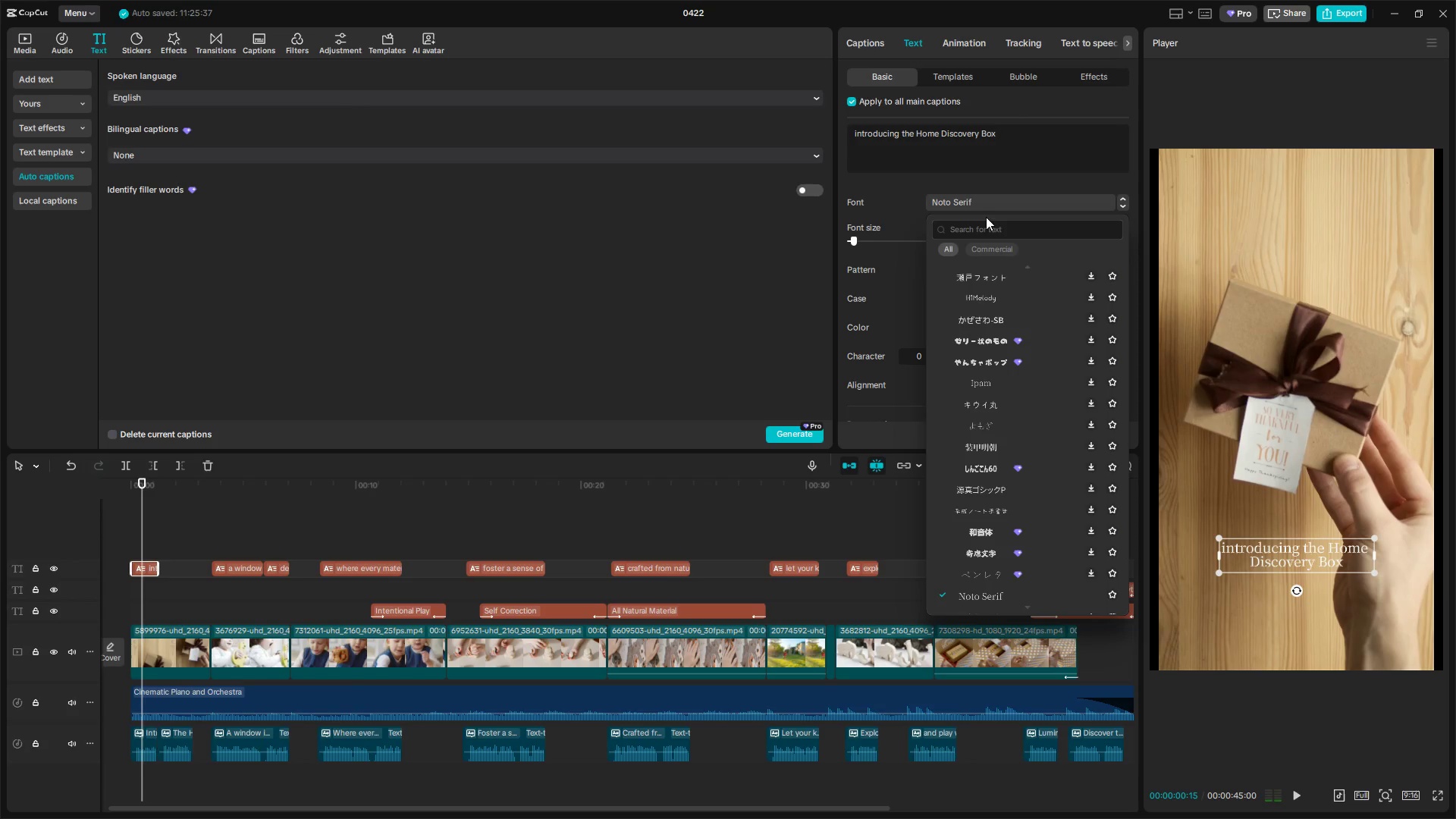 
left_click([987, 225])
 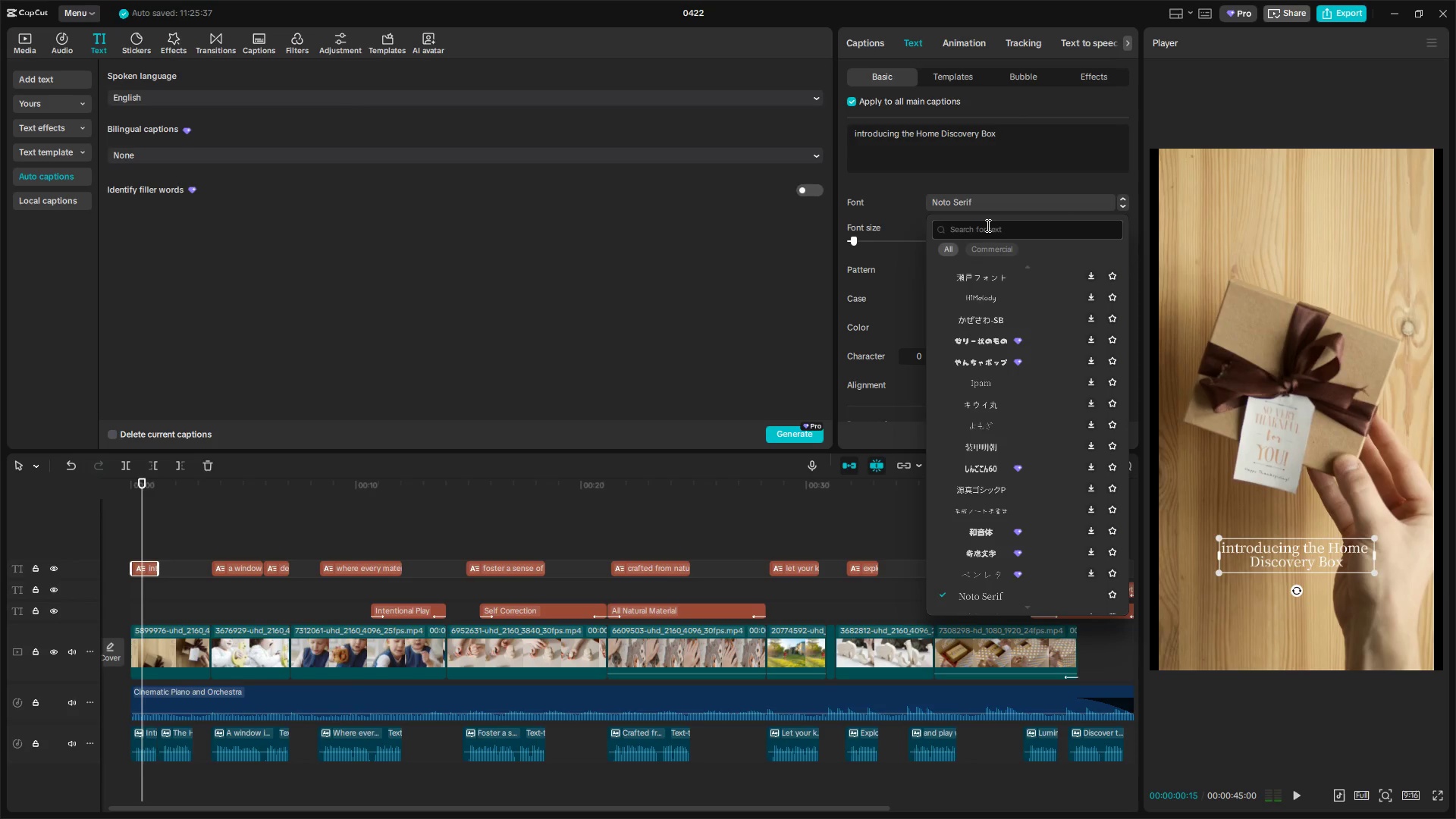 
type(noto)
 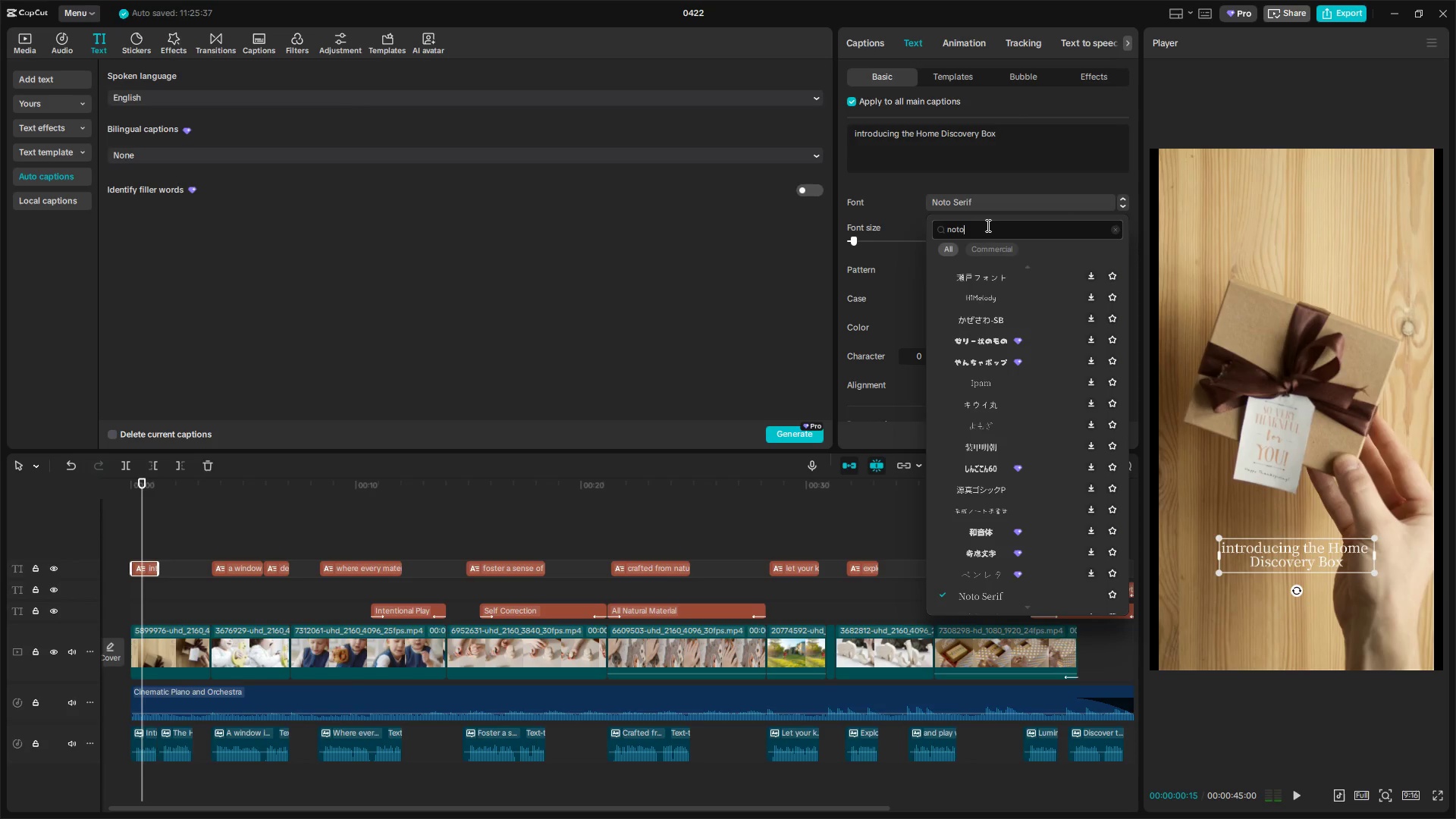 
key(Enter)
 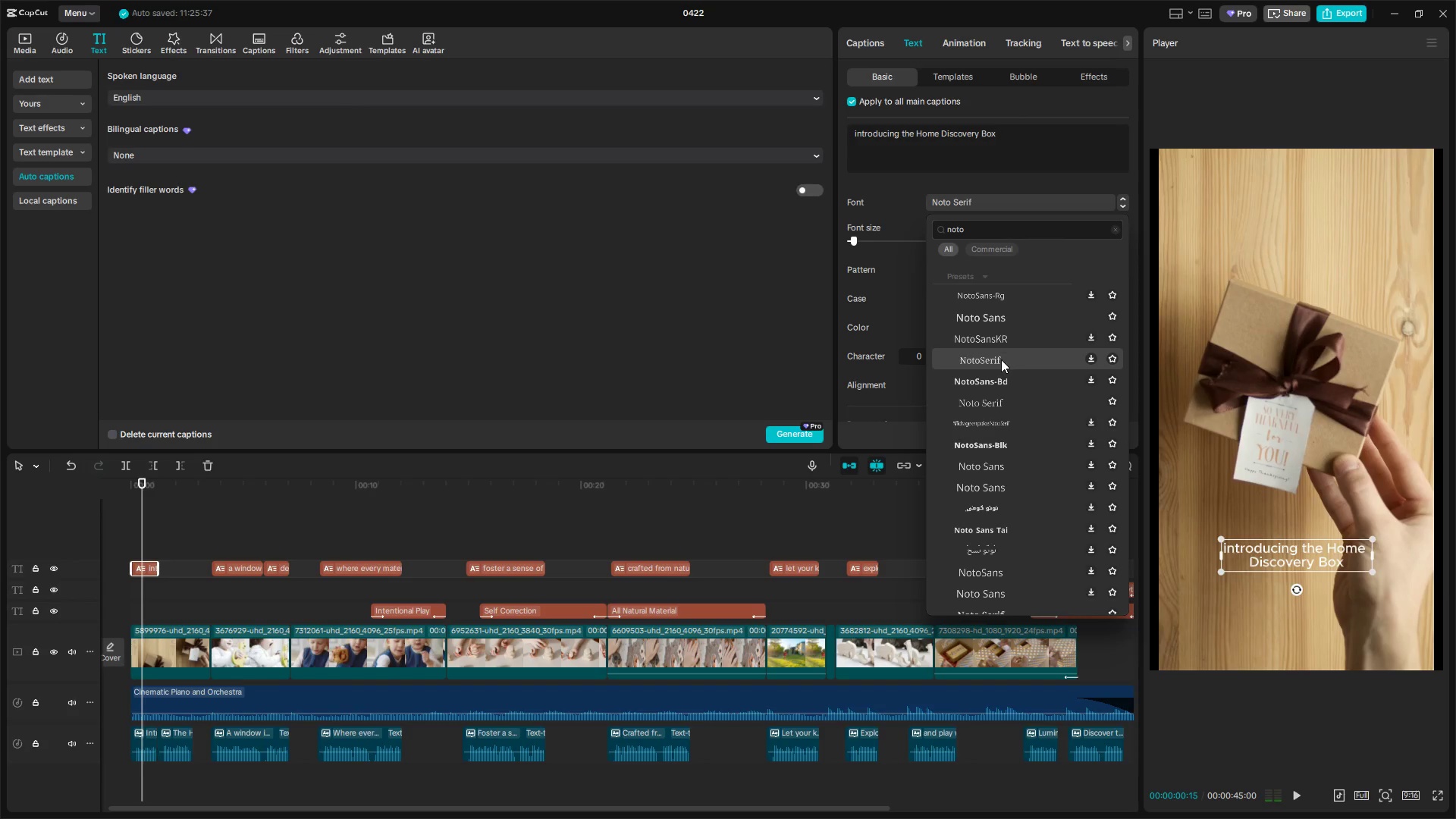 
wait(9.33)
 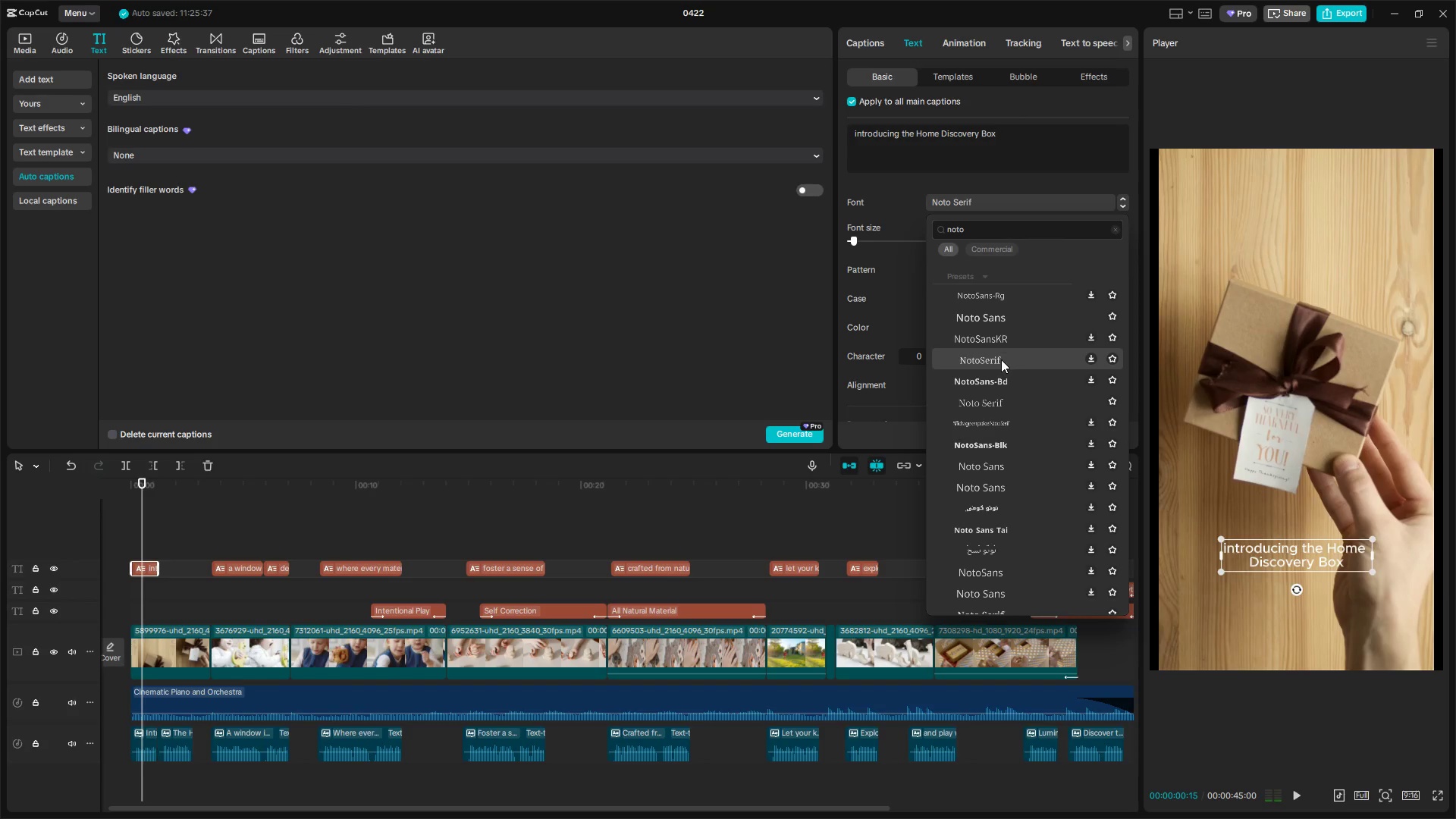 
left_click([1090, 378])
 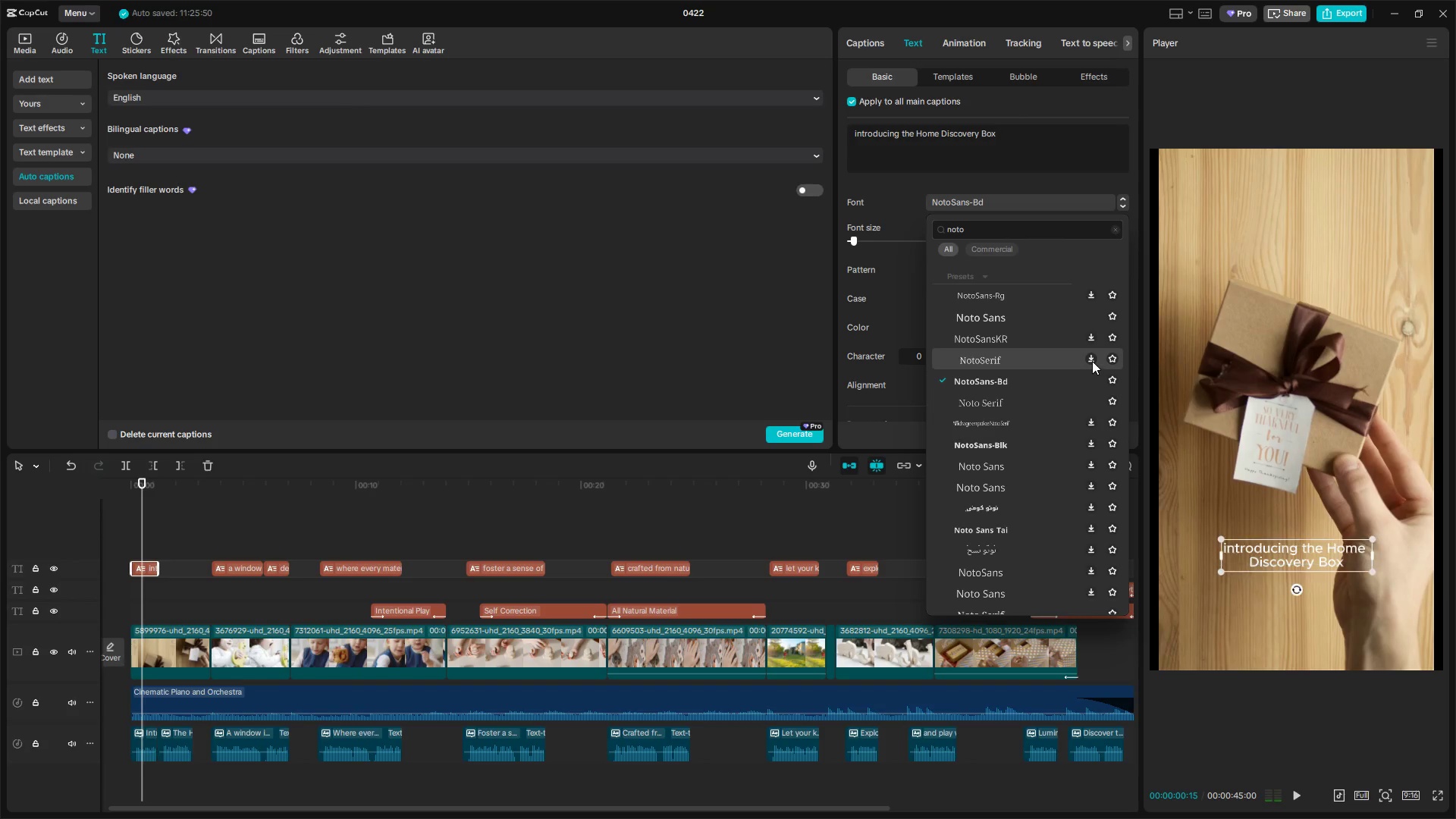 
left_click([1092, 359])
 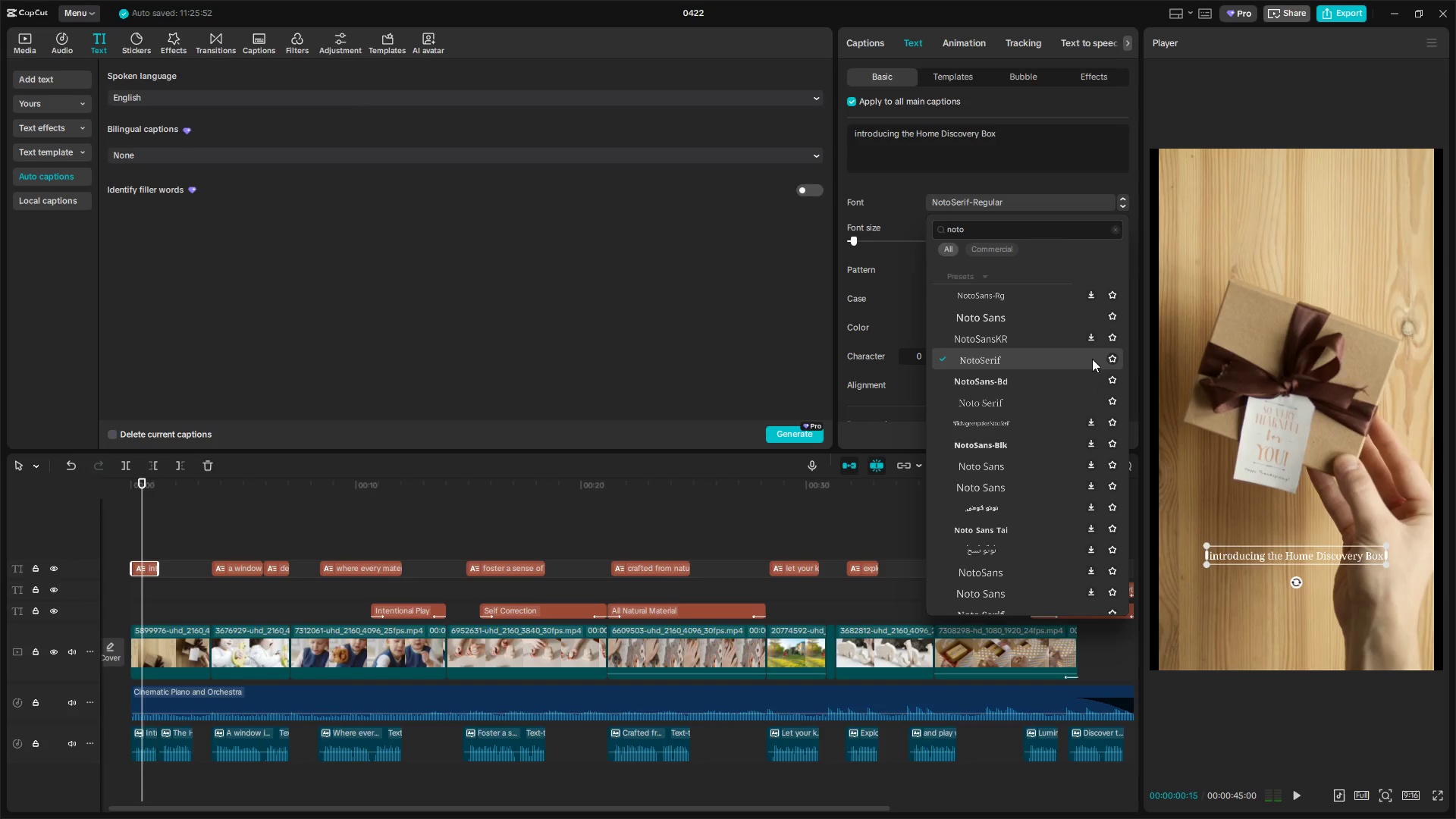 
left_click([1090, 340])
 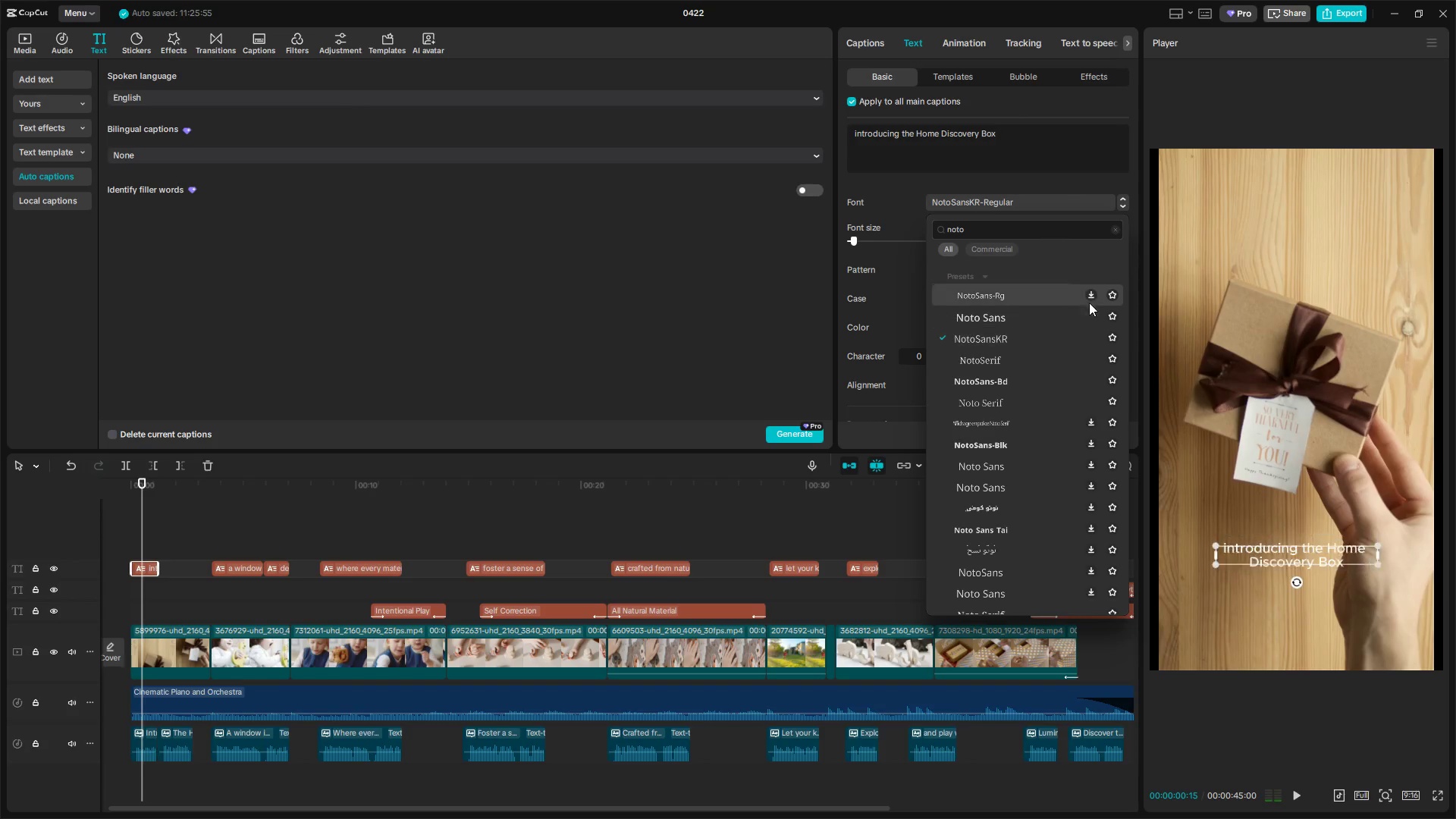 
left_click([1092, 298])
 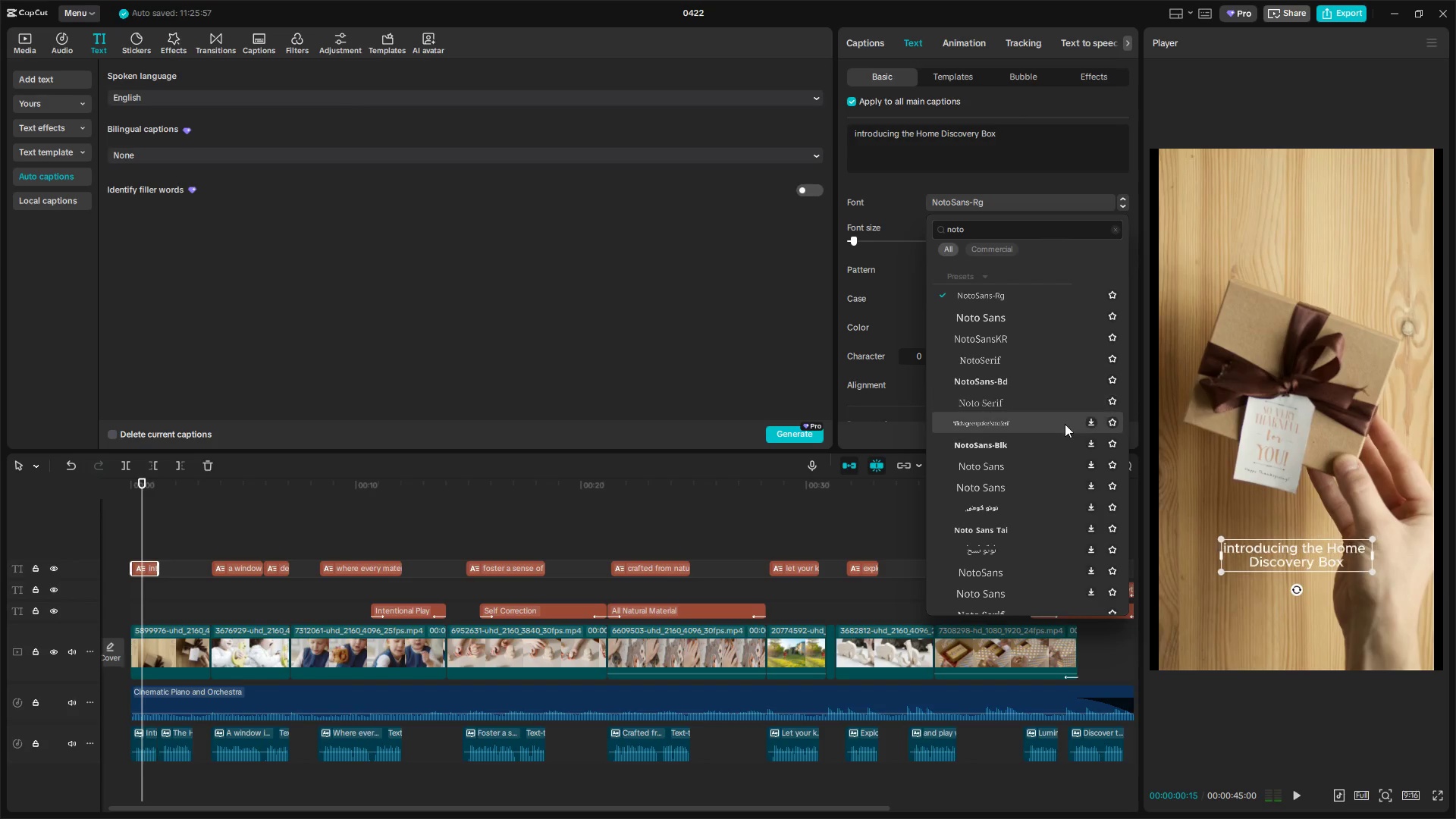 
wait(5.38)
 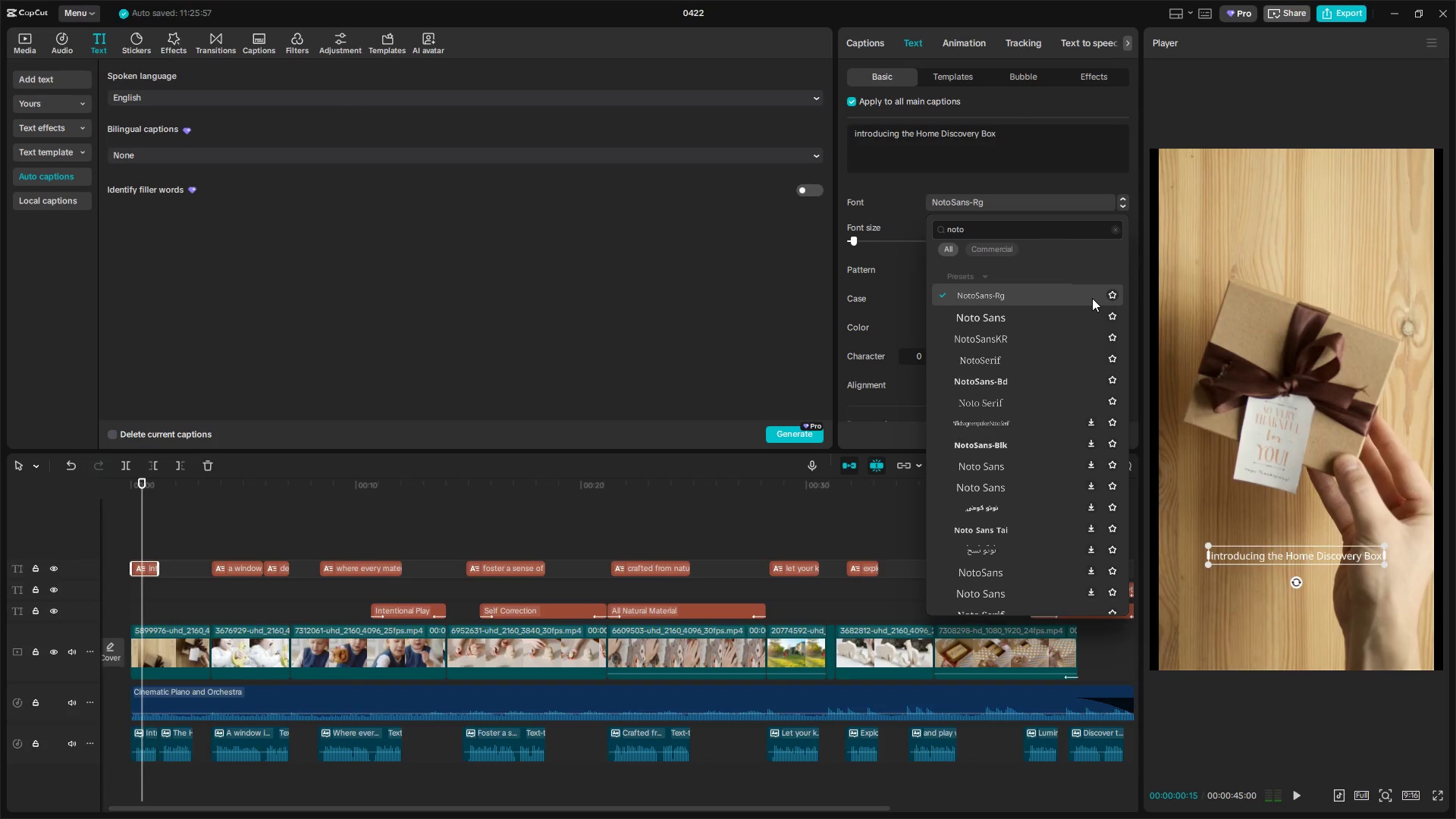 
left_click([1093, 446])
 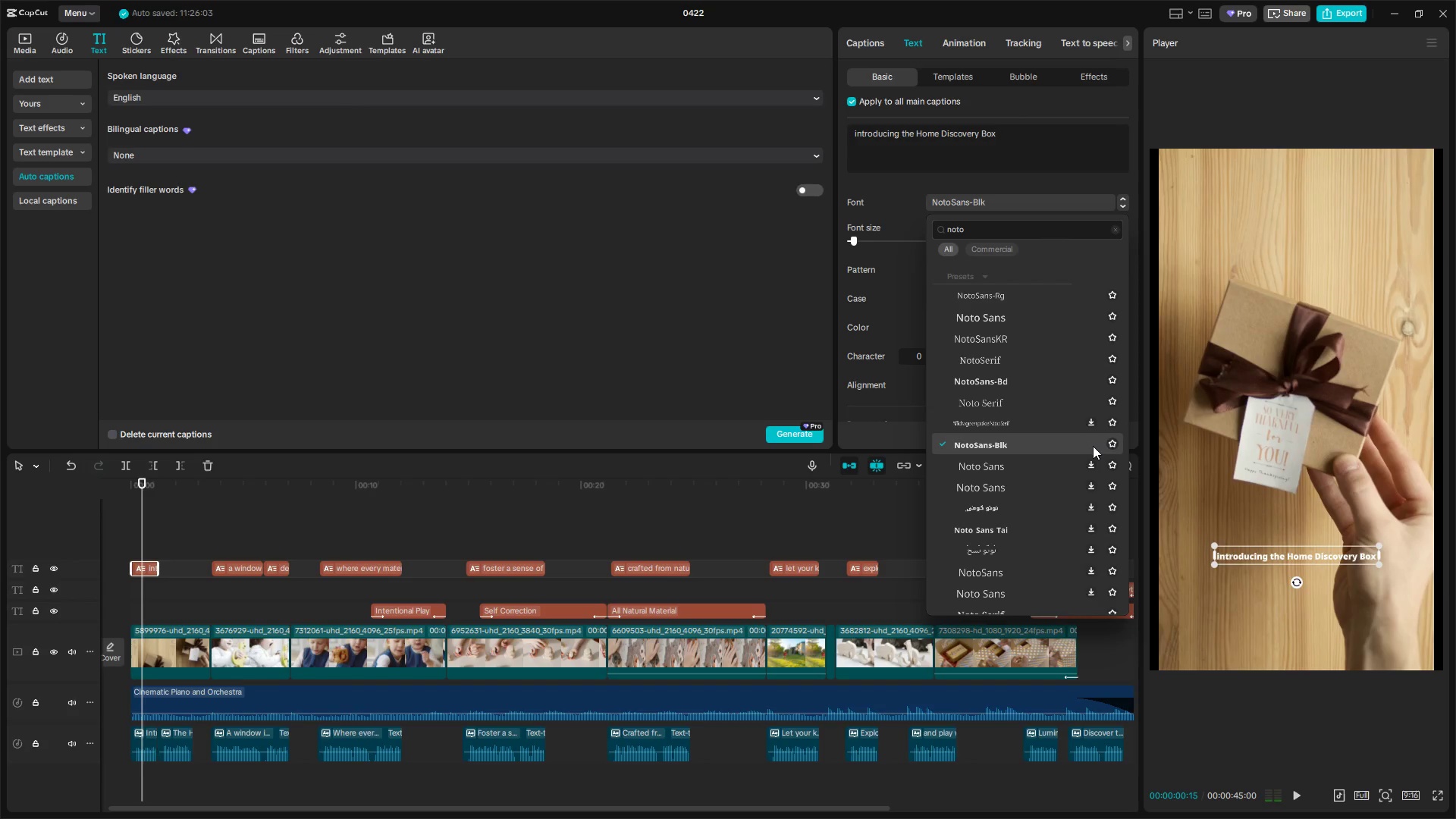 
left_click([1066, 444])
 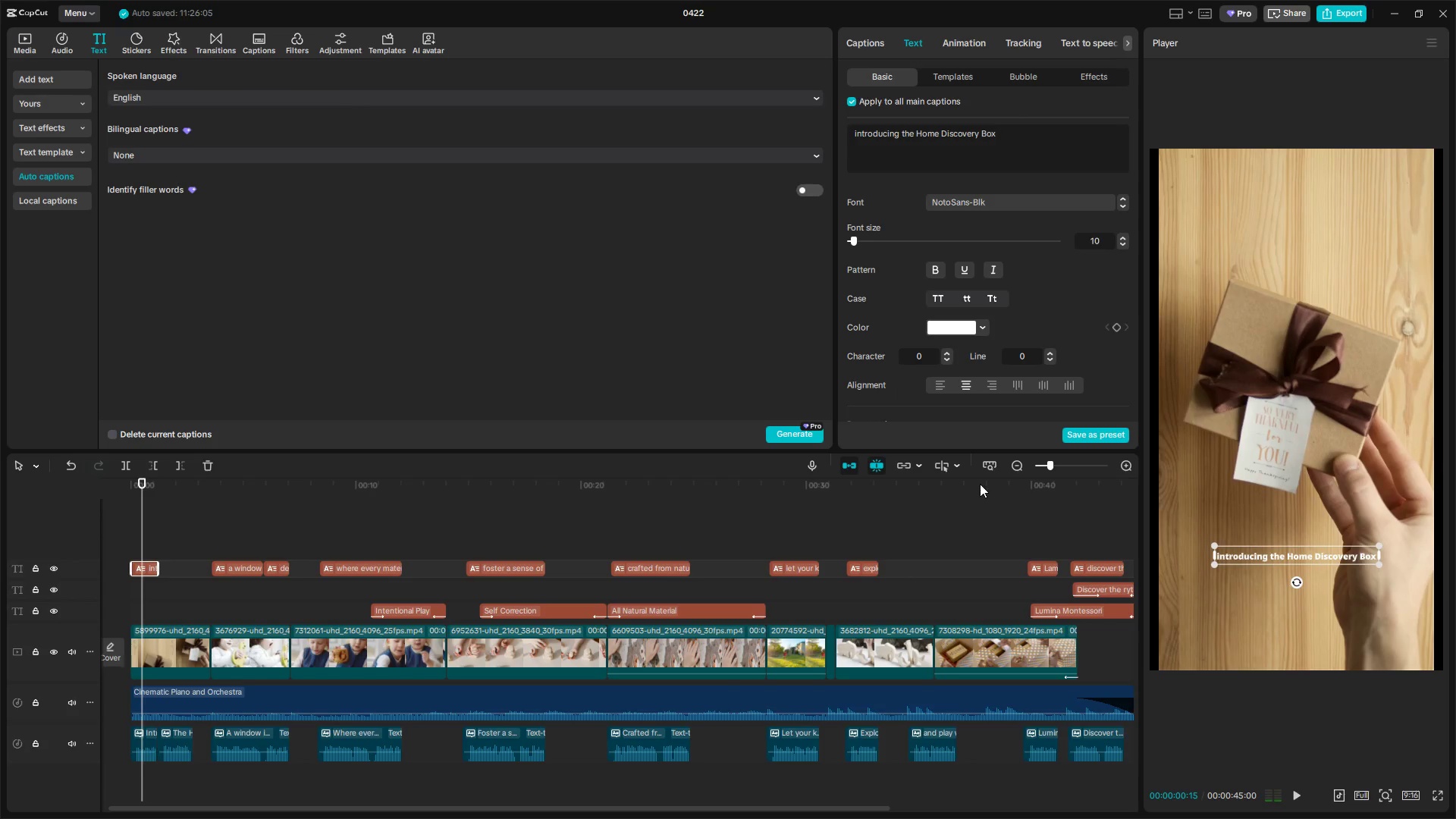 
scroll: coordinate [927, 347], scroll_direction: down, amount: 33.0
 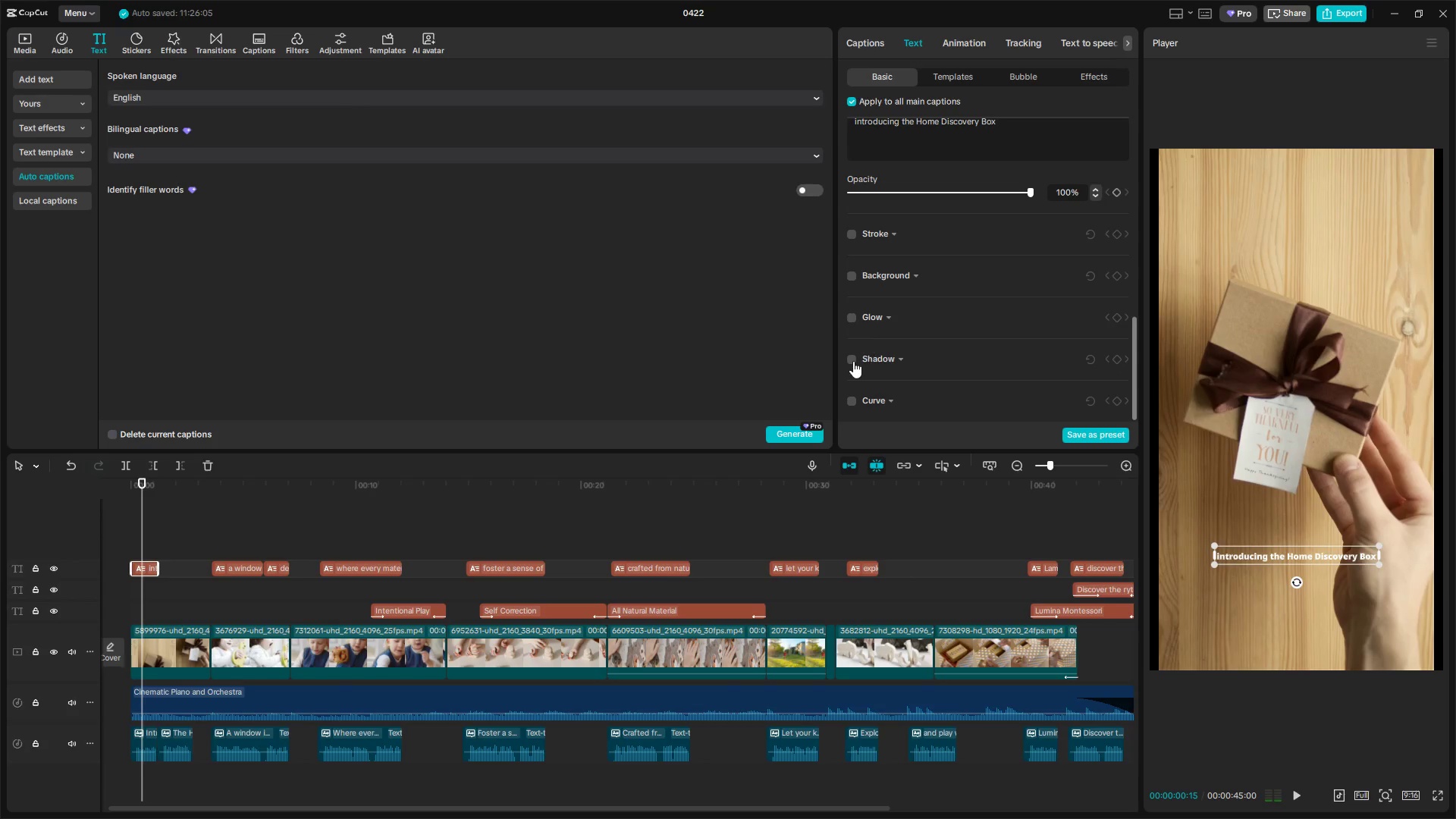 
left_click([848, 362])
 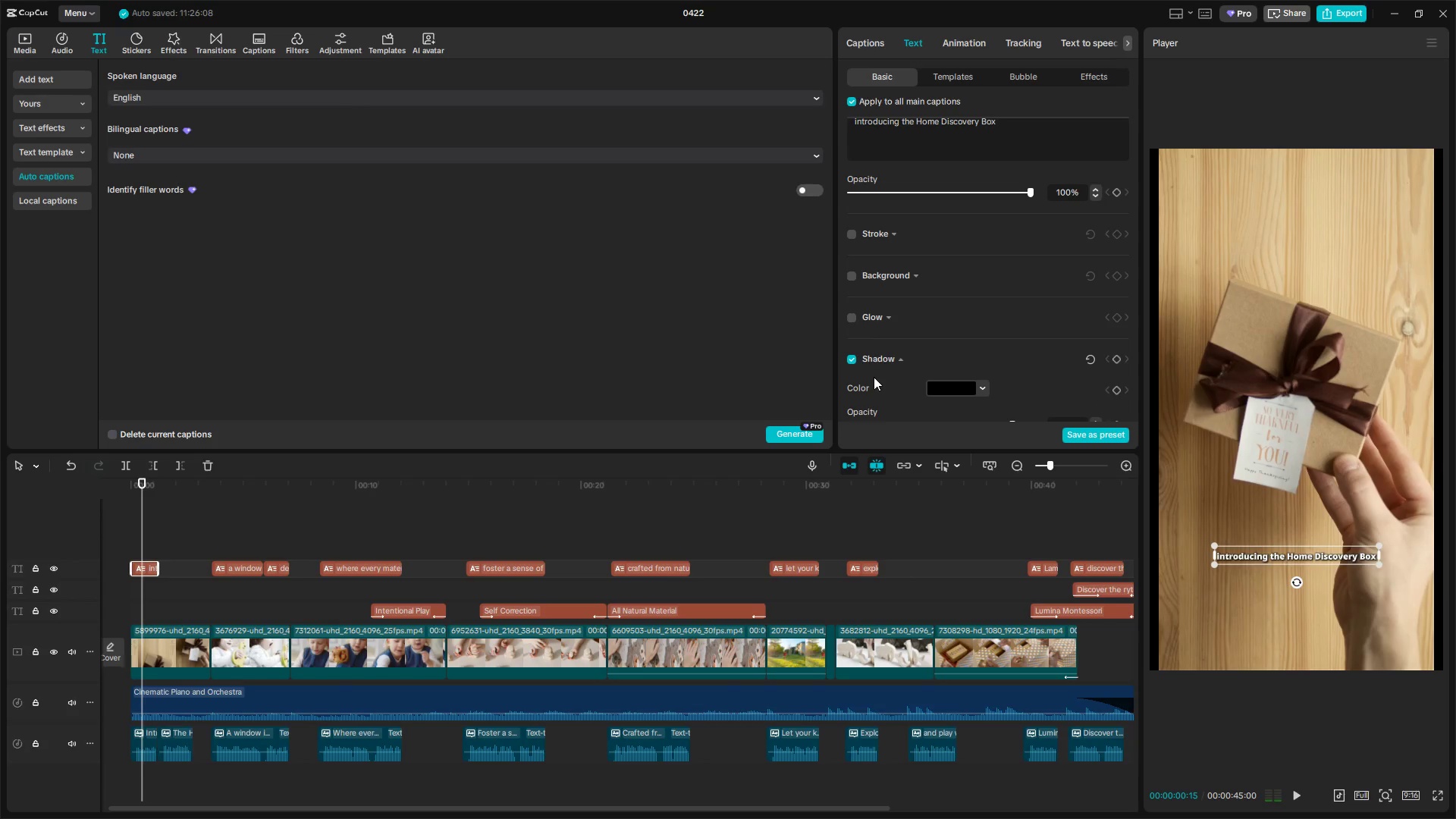 
scroll: coordinate [889, 384], scroll_direction: down, amount: 9.0
 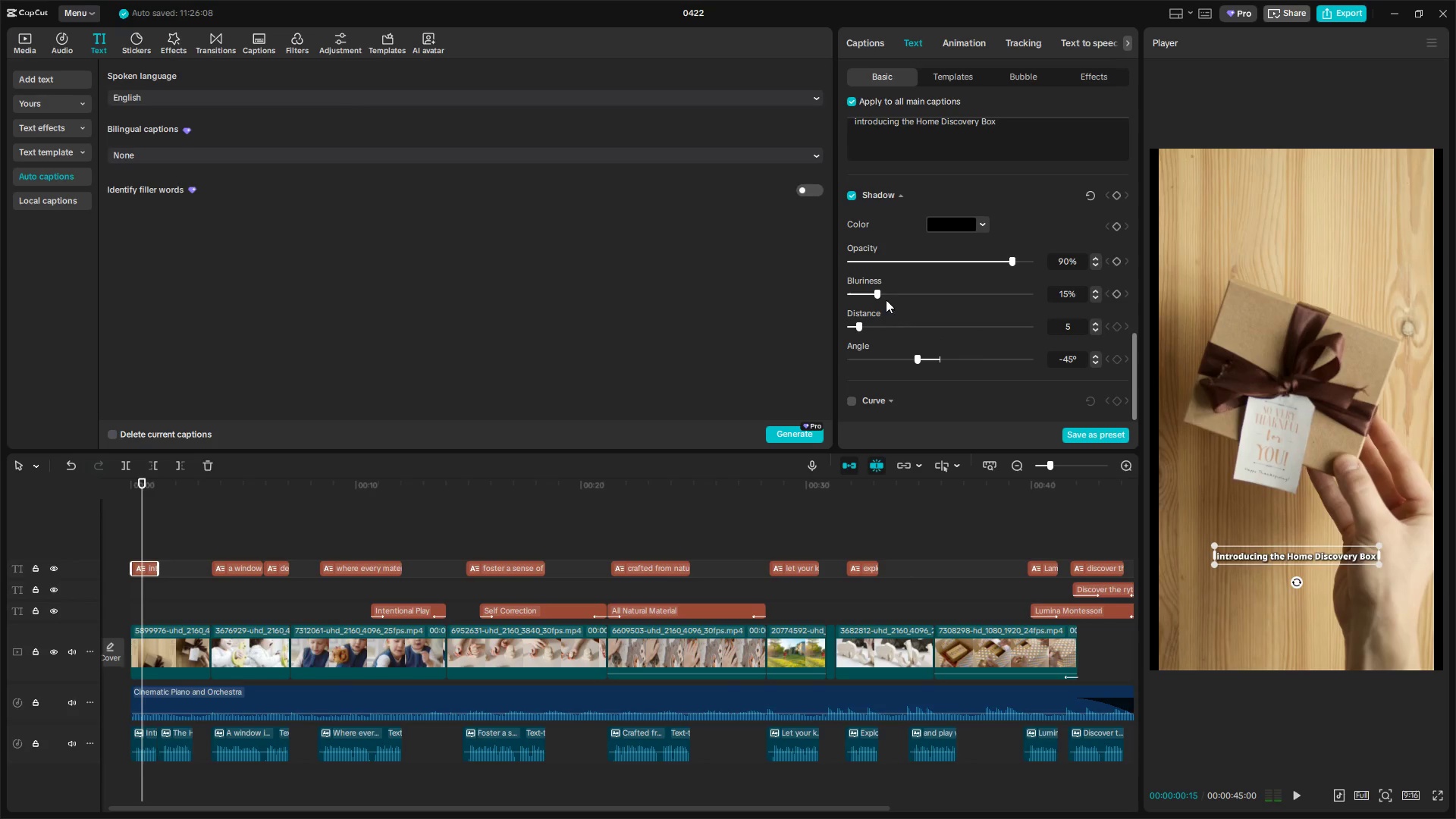 
left_click_drag(start_coordinate=[880, 291], to_coordinate=[972, 298])
 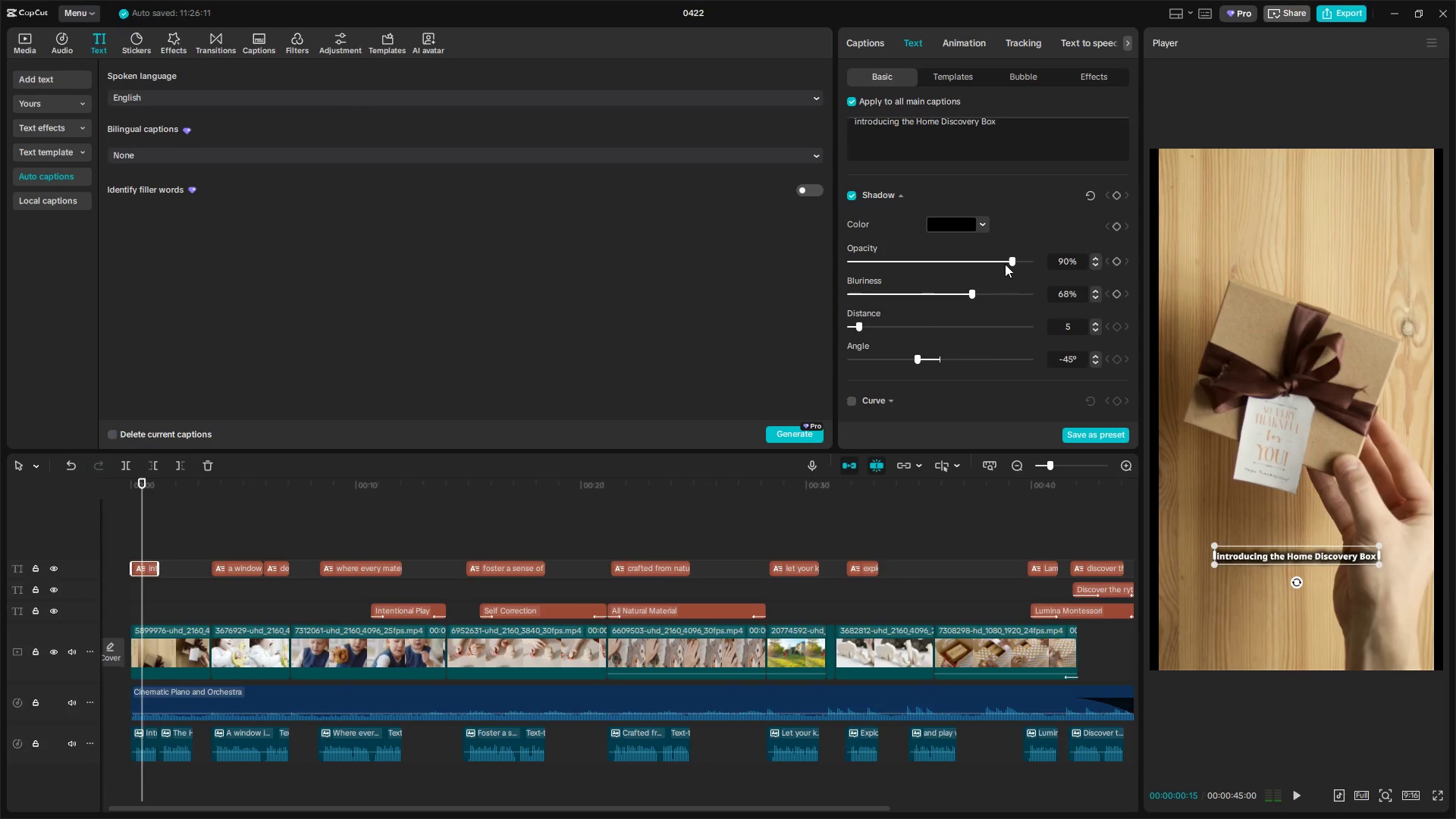 
left_click_drag(start_coordinate=[1003, 262], to_coordinate=[880, 264])
 